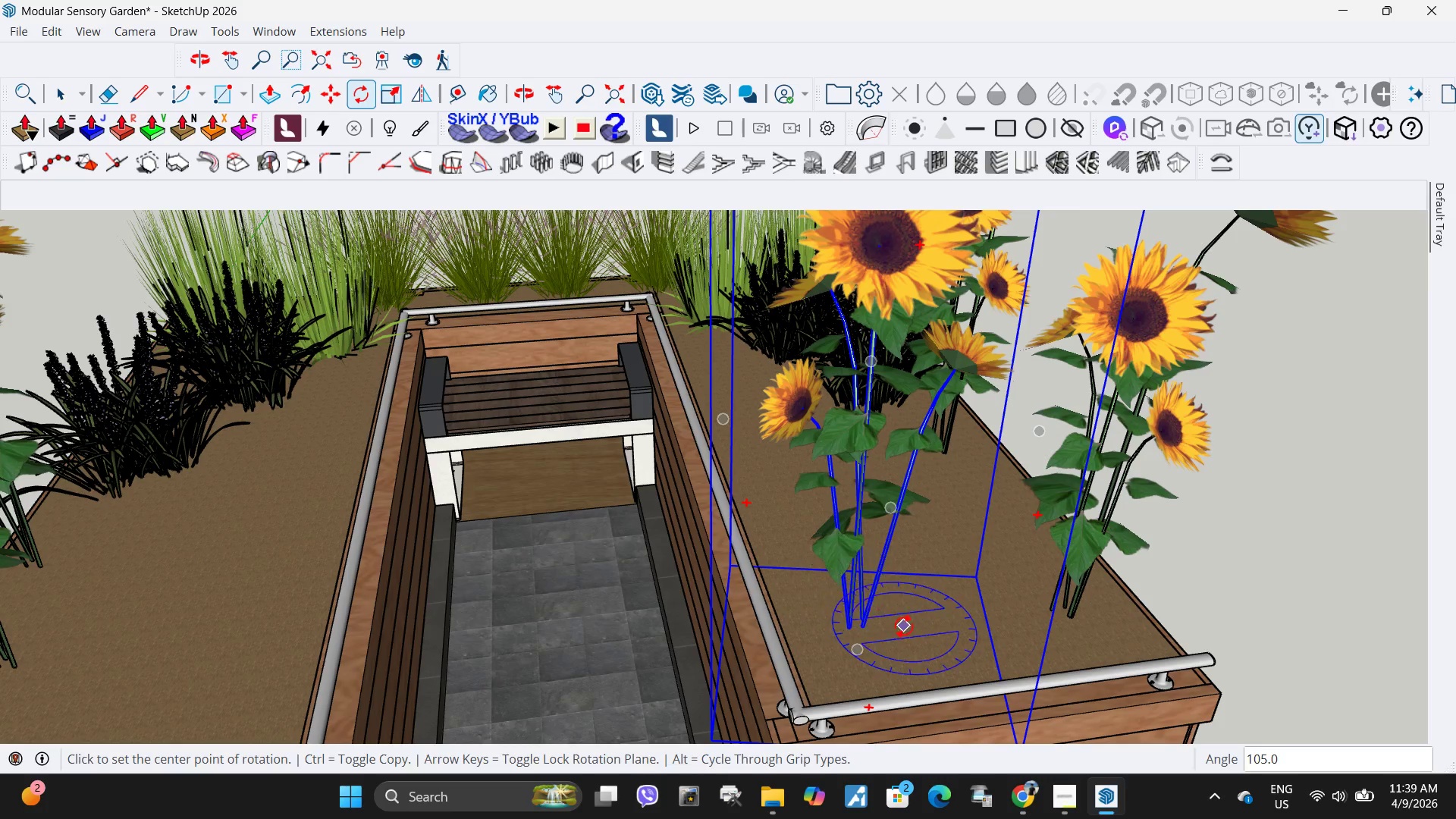 
key(M)
 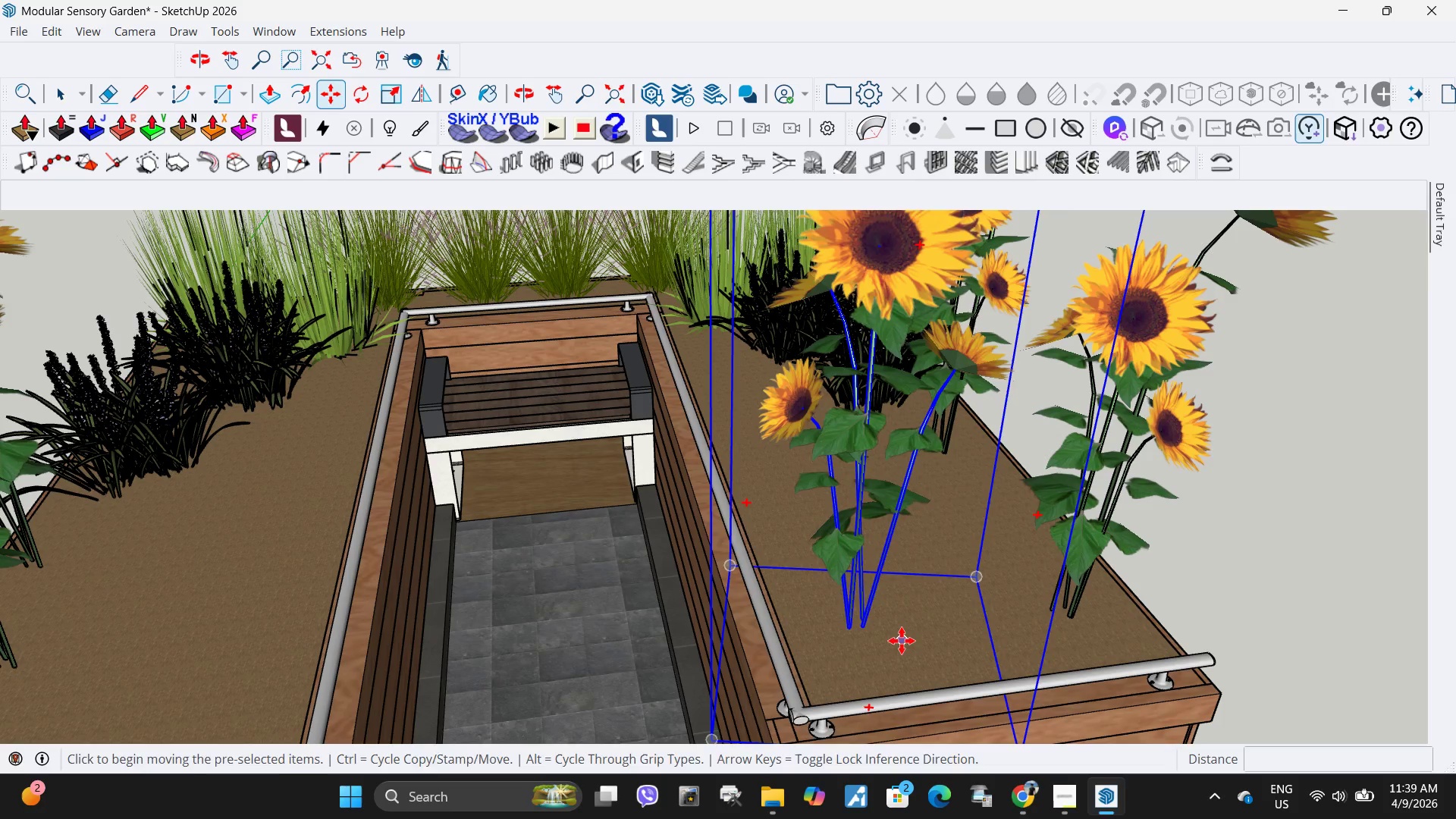 
left_click_drag(start_coordinate=[902, 641], to_coordinate=[906, 635])
 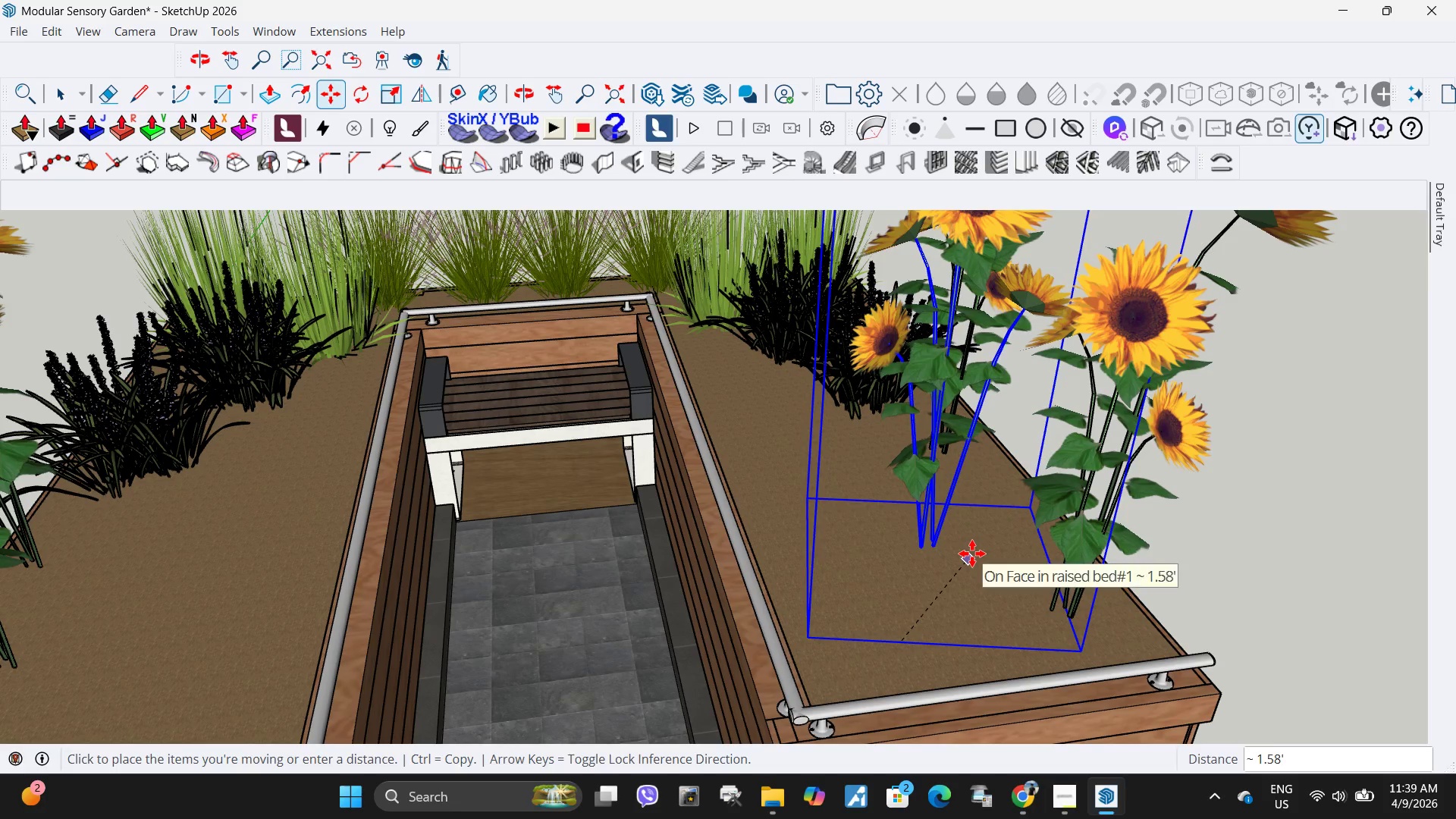 
left_click([972, 554])
 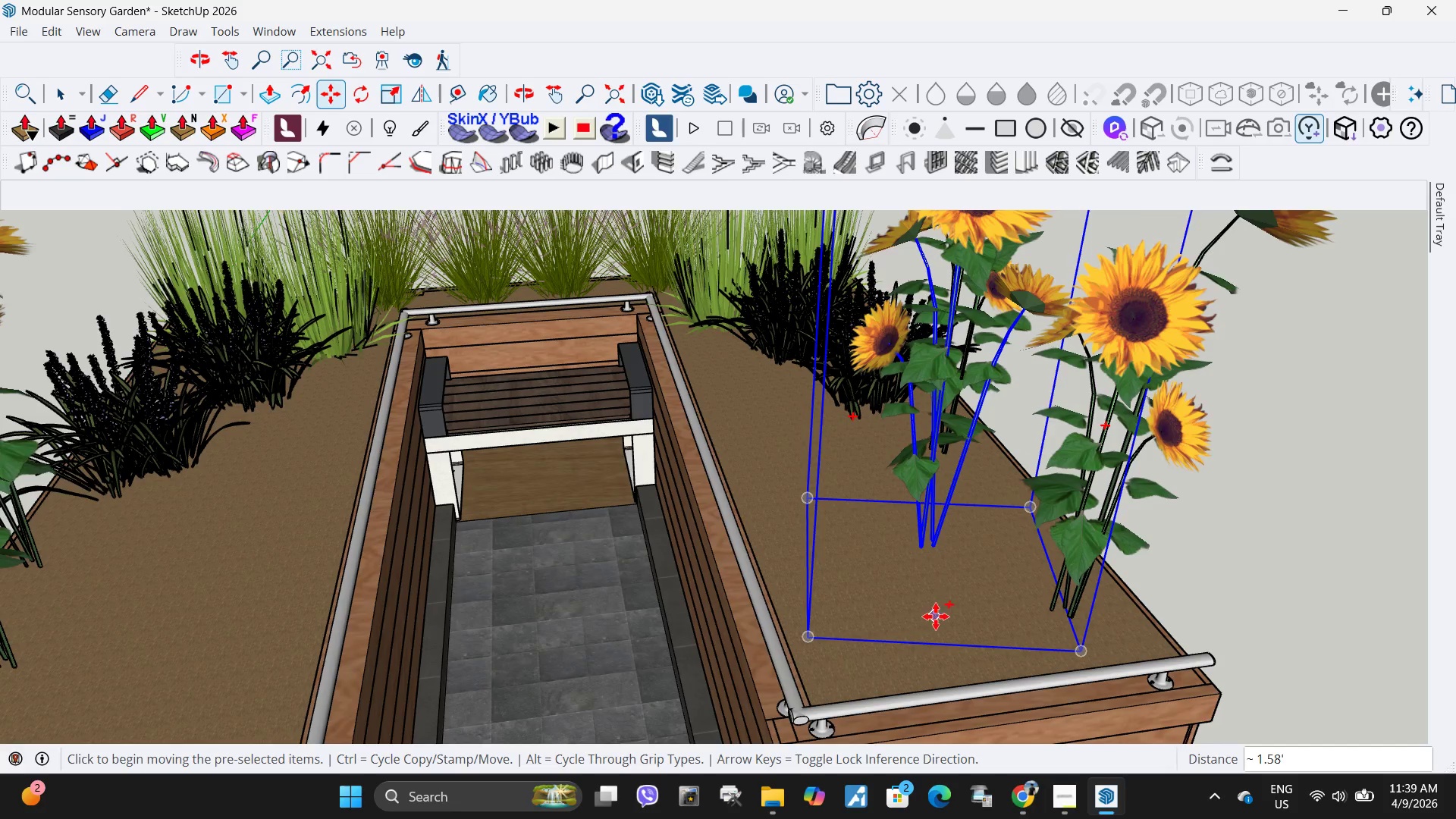 
key(Space)
 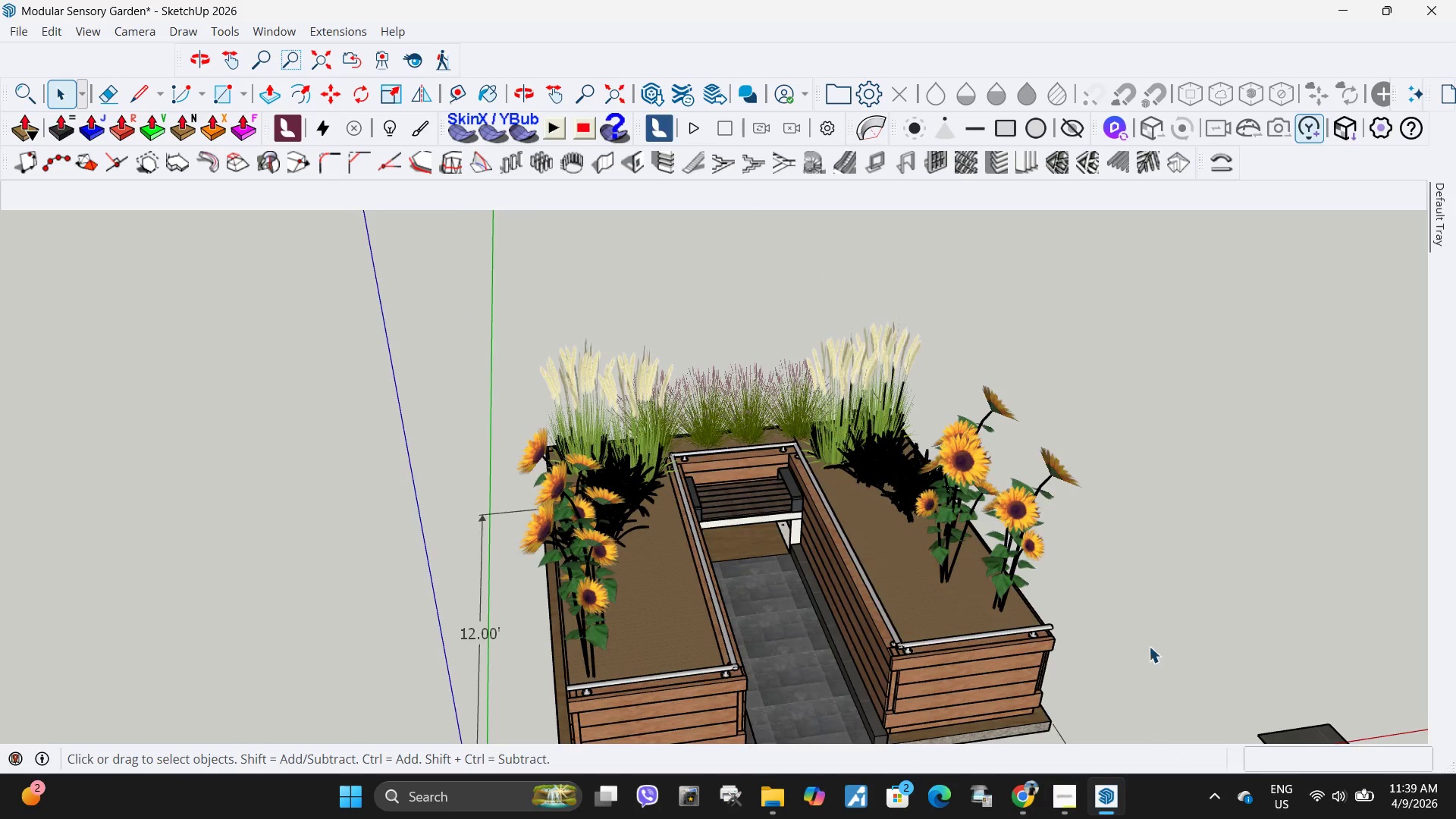 
scroll: coordinate [1135, 647], scroll_direction: down, amount: 12.0
 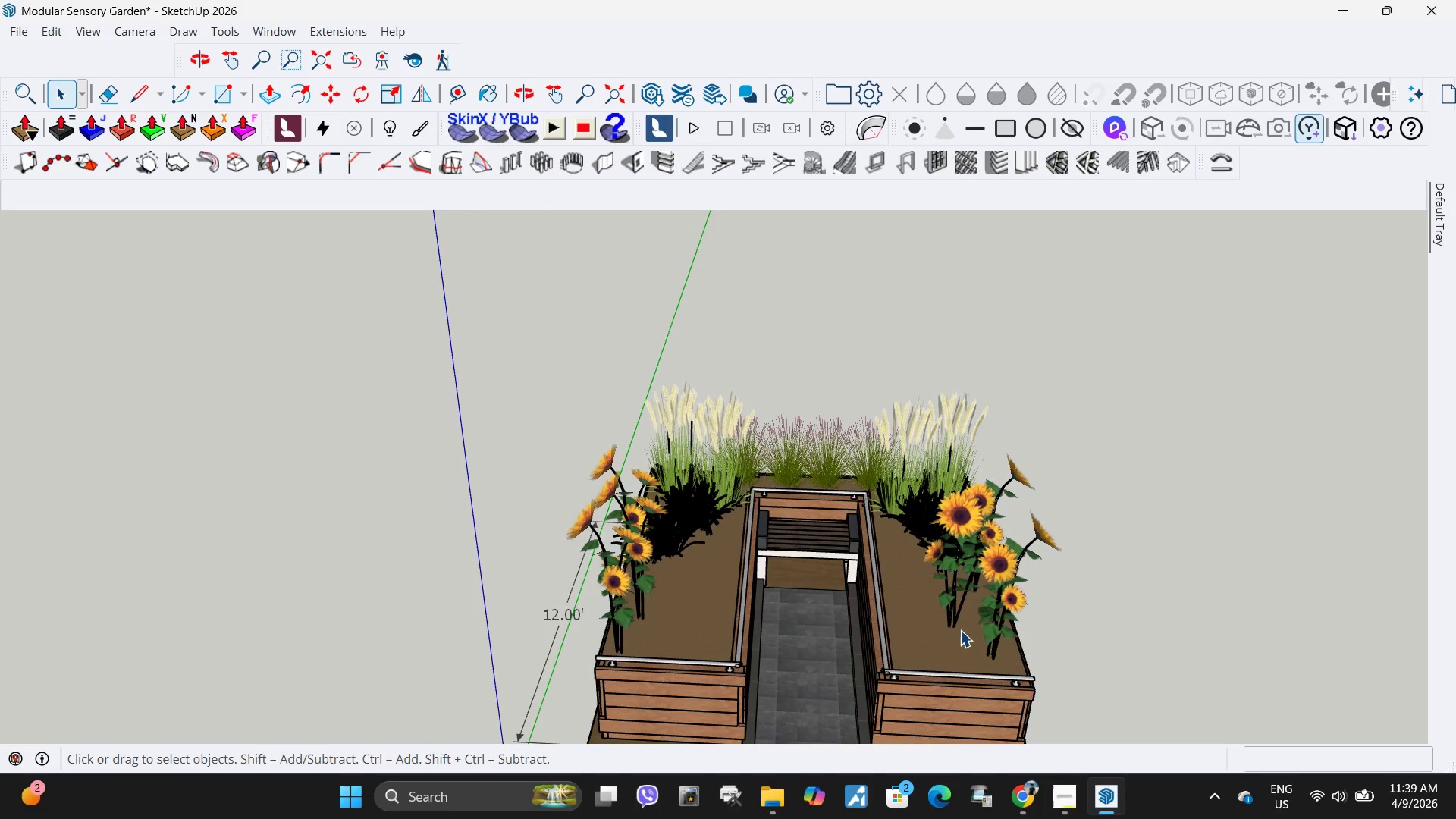 
left_click_drag(start_coordinate=[949, 615], to_coordinate=[952, 620])
 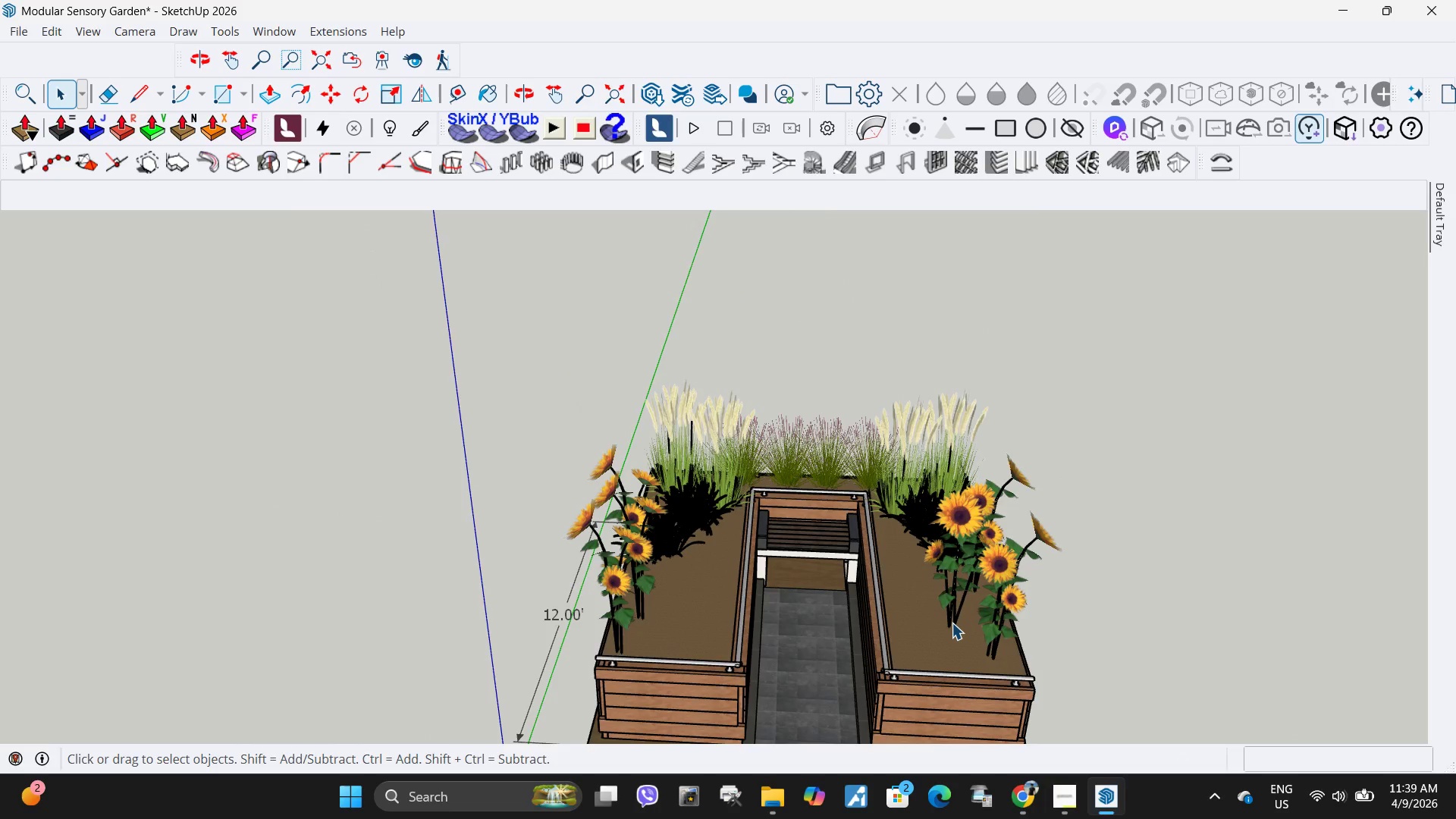 
left_click([952, 623])
 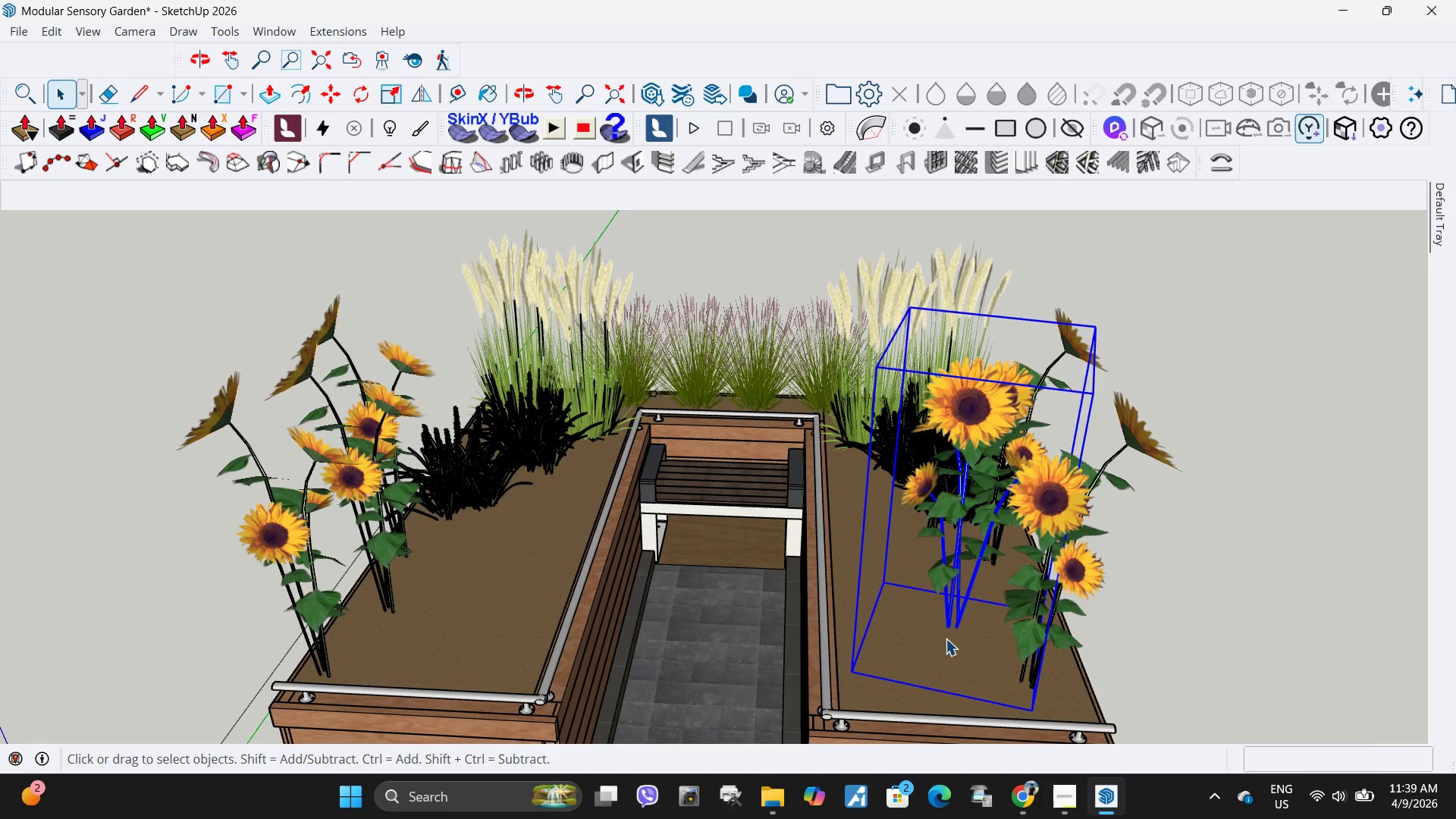 
scroll: coordinate [946, 639], scroll_direction: up, amount: 6.0
 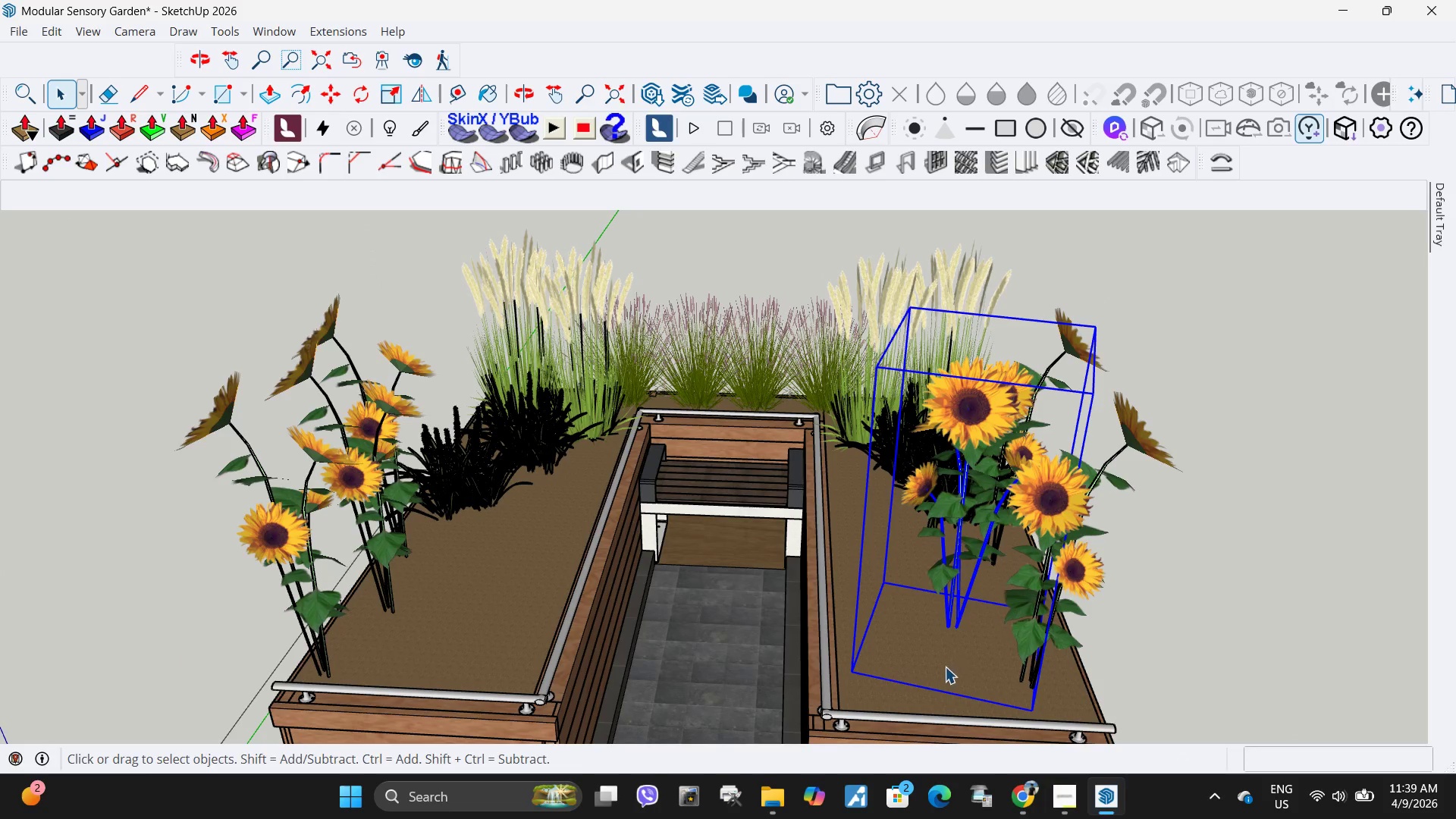 
key(M)
 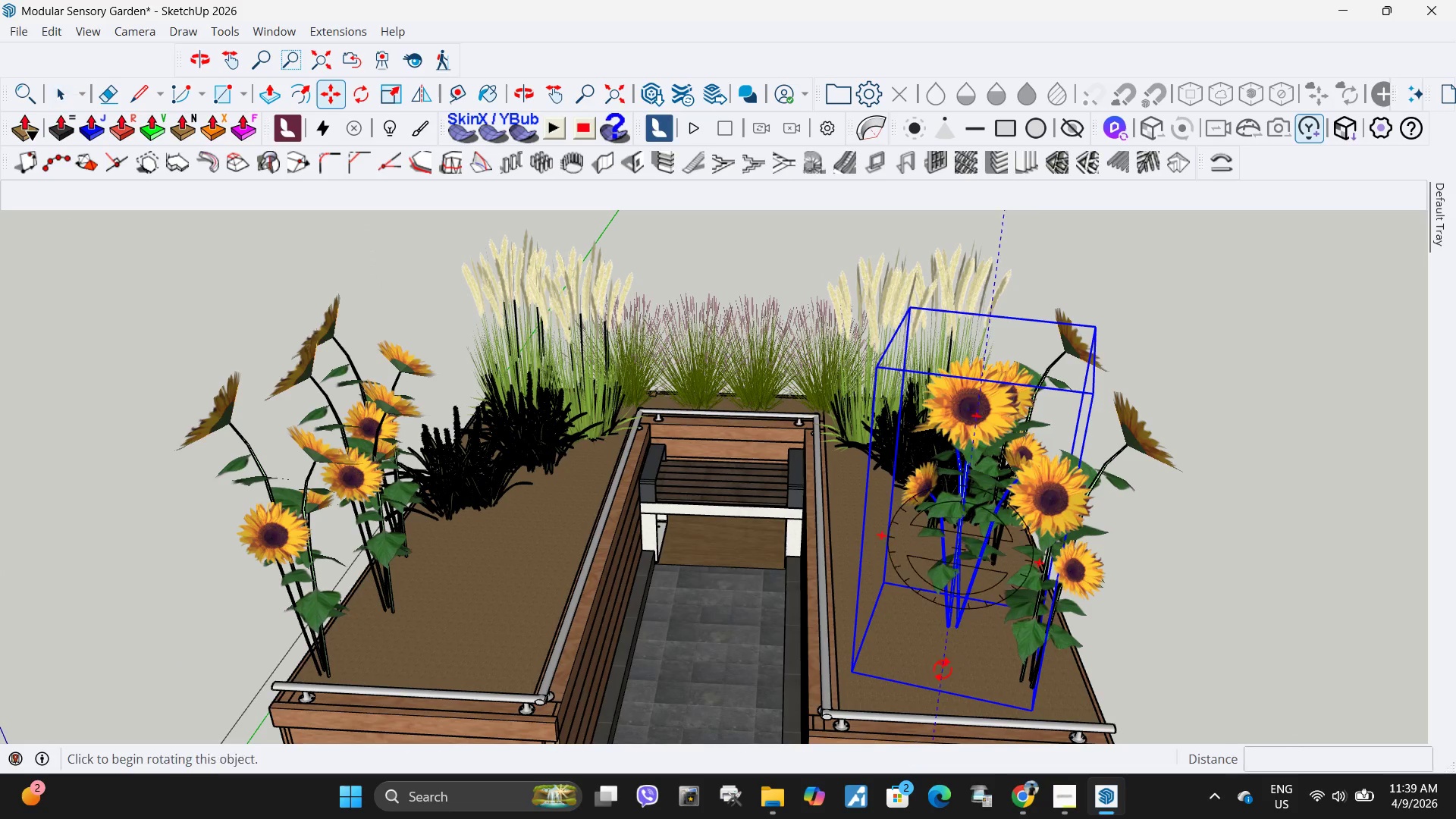 
left_click([943, 669])
 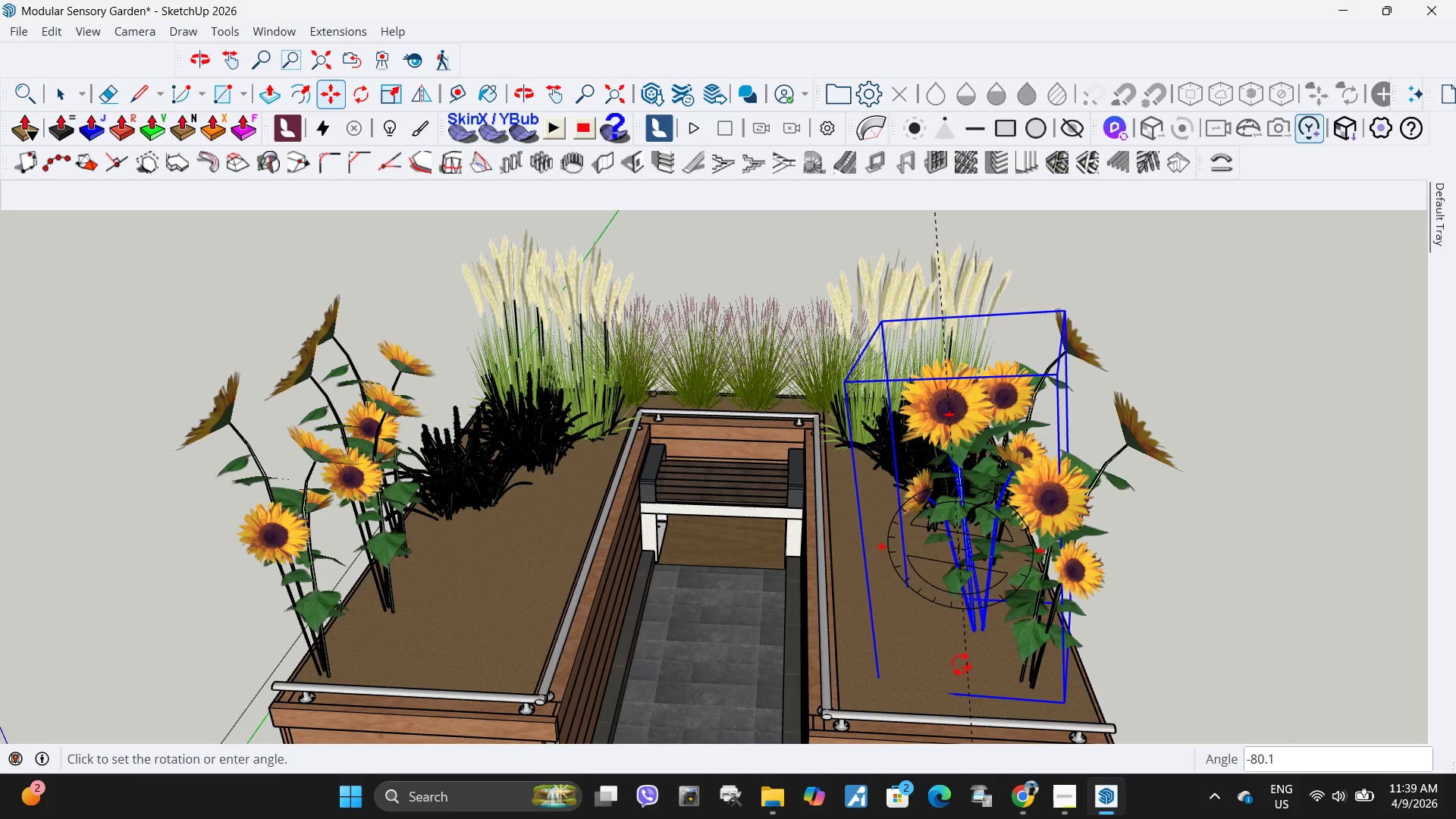 
key(Escape)
 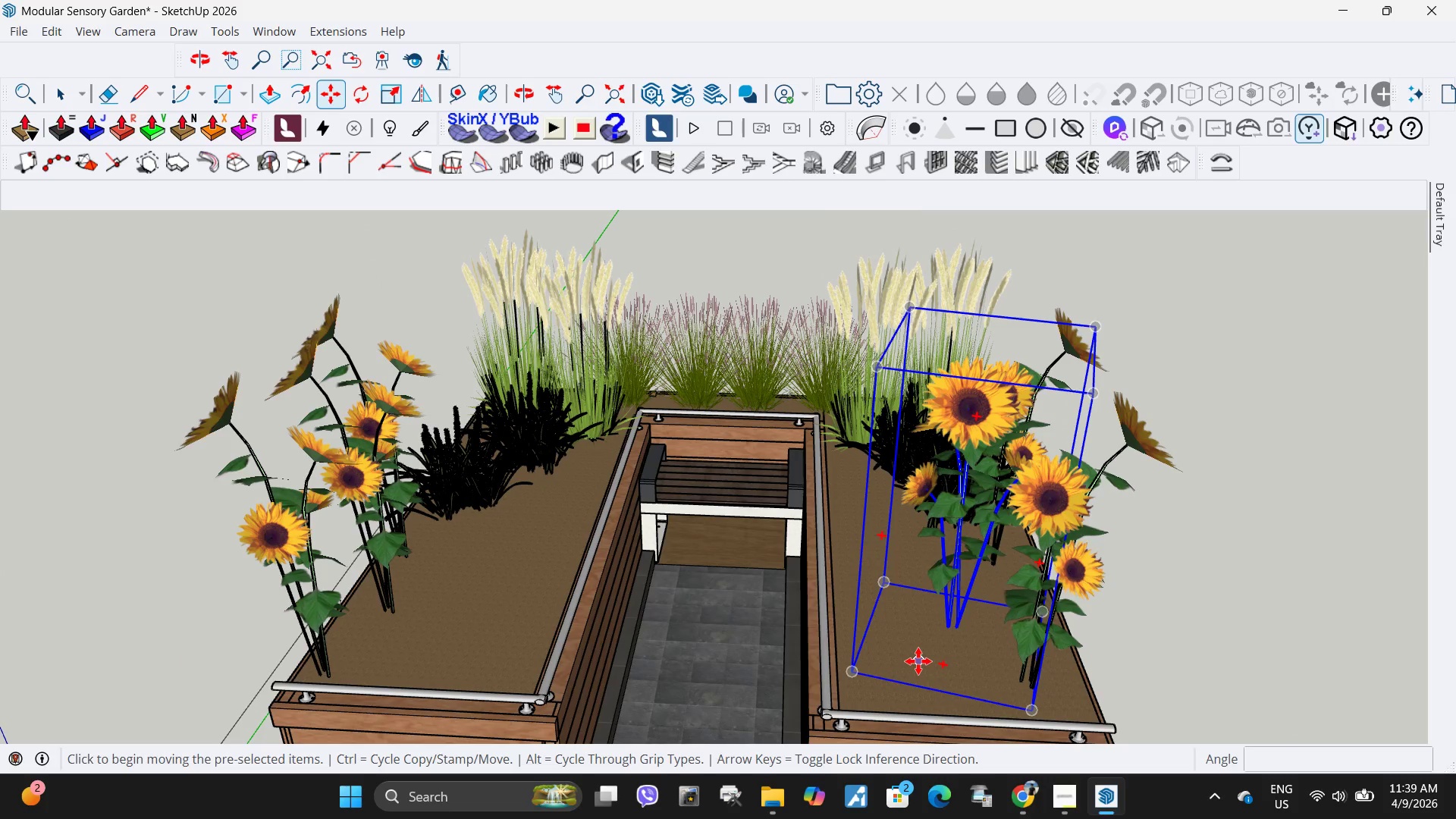 
key(M)
 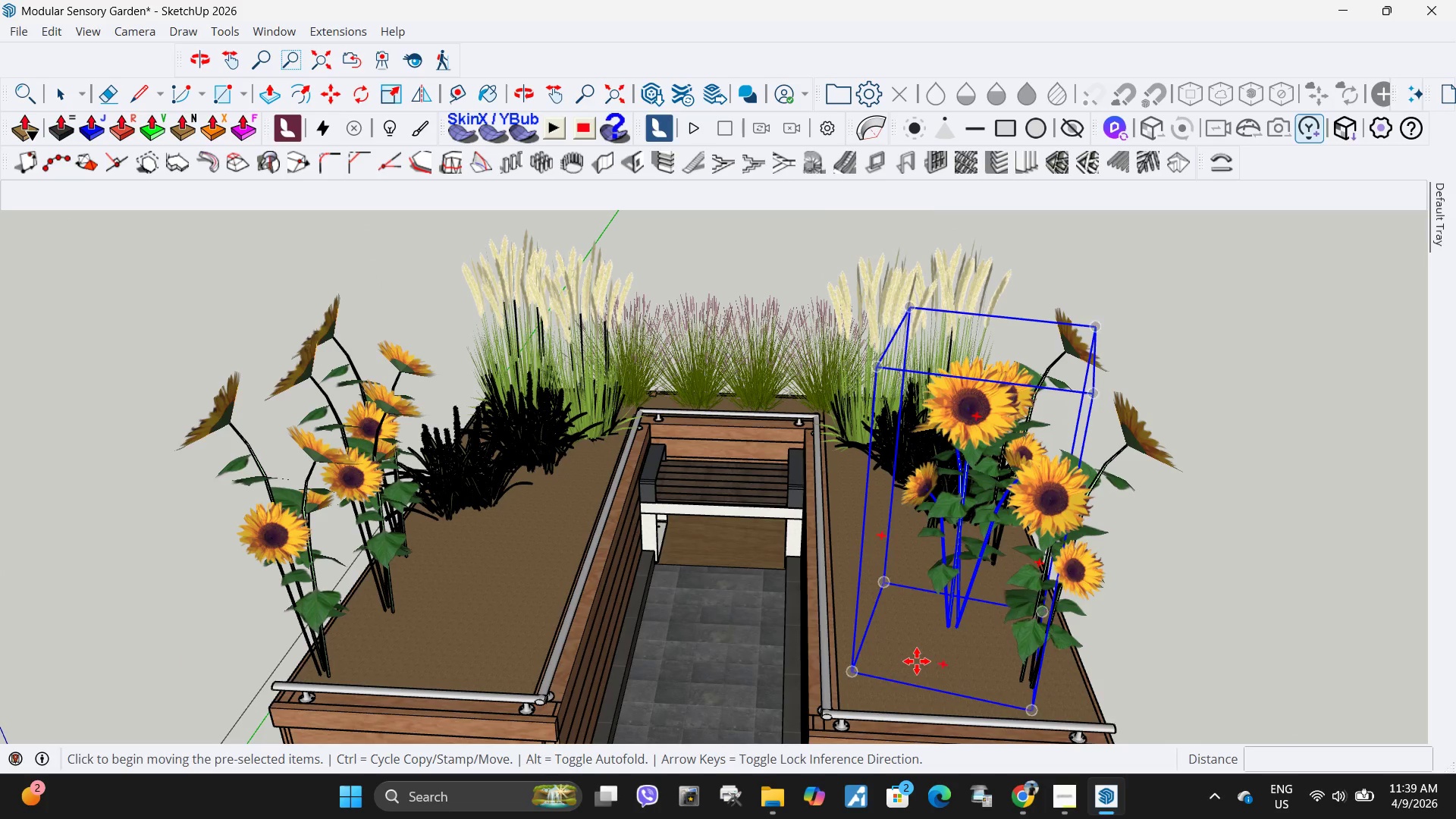 
left_click([917, 661])
 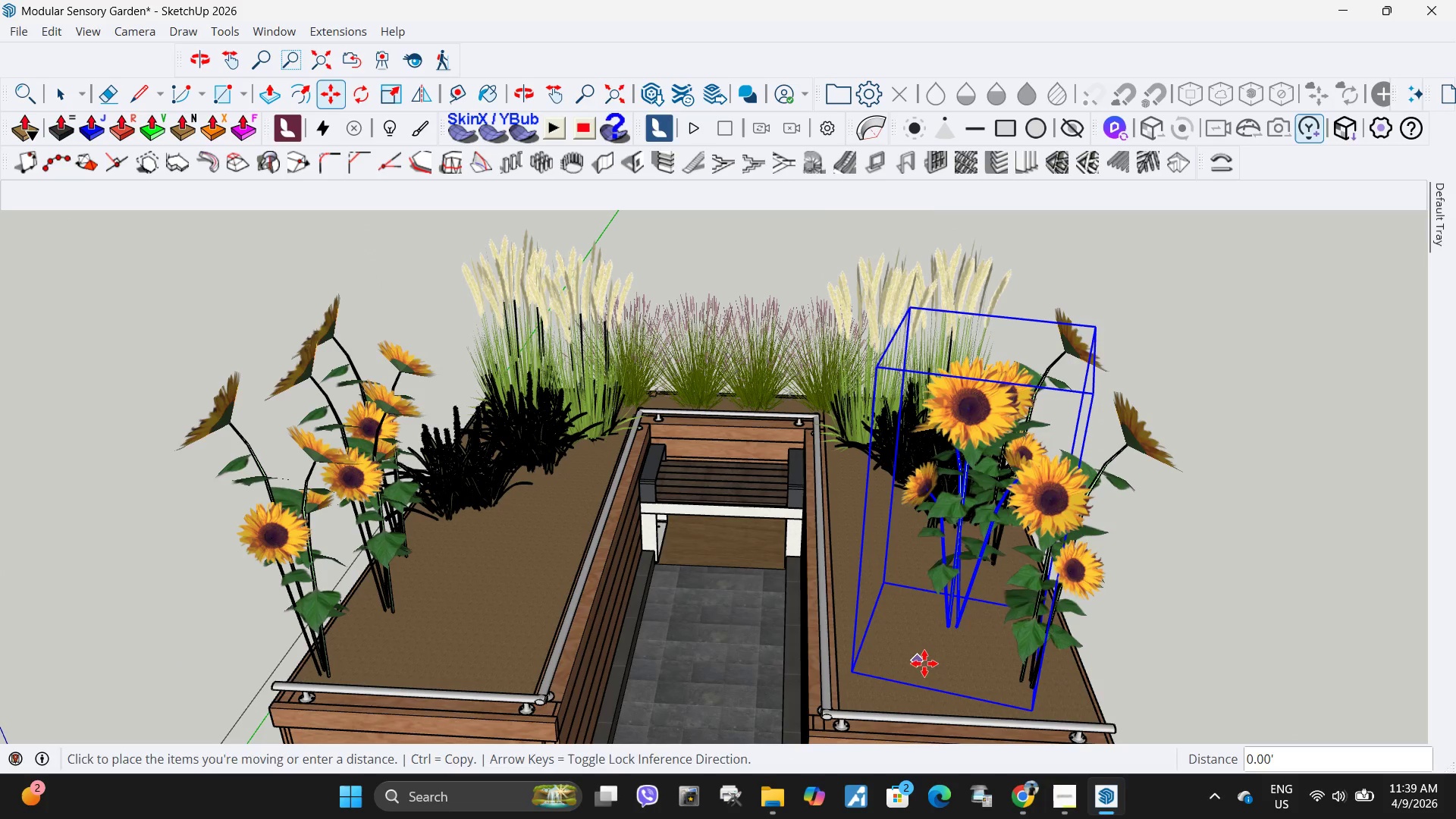 
left_click([920, 664])
 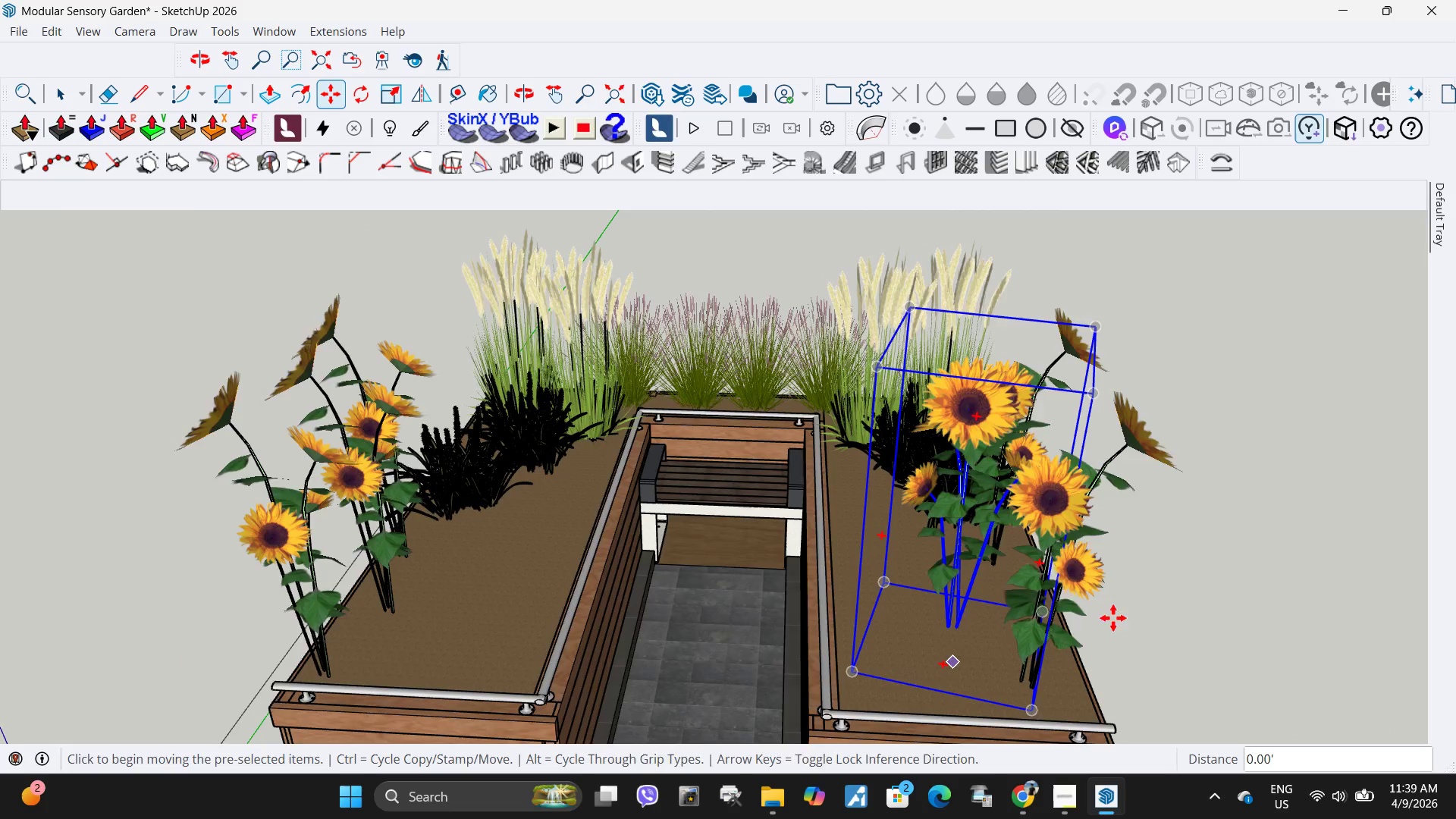 
key(Space)
 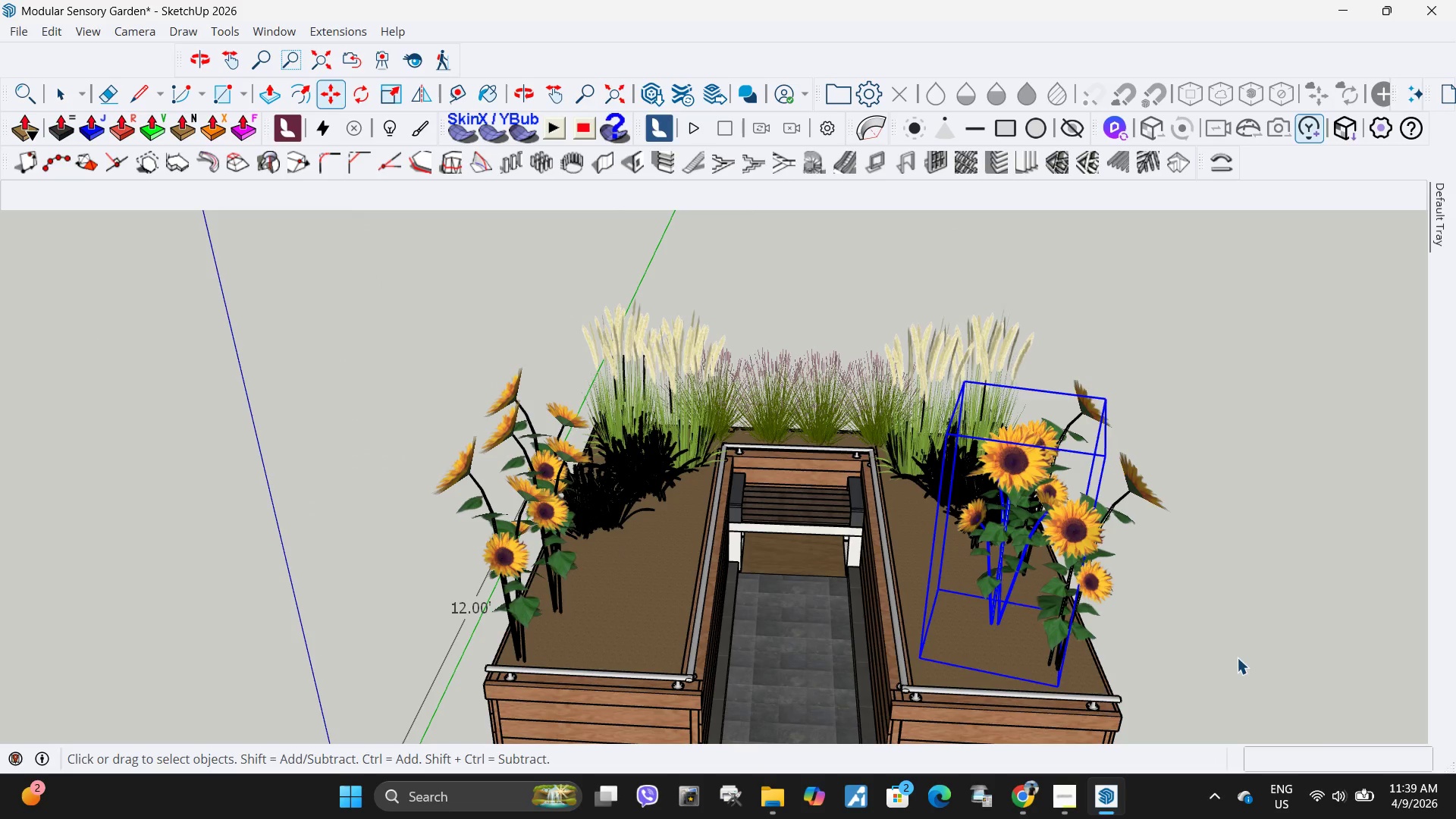 
scroll: coordinate [1136, 613], scroll_direction: down, amount: 4.0
 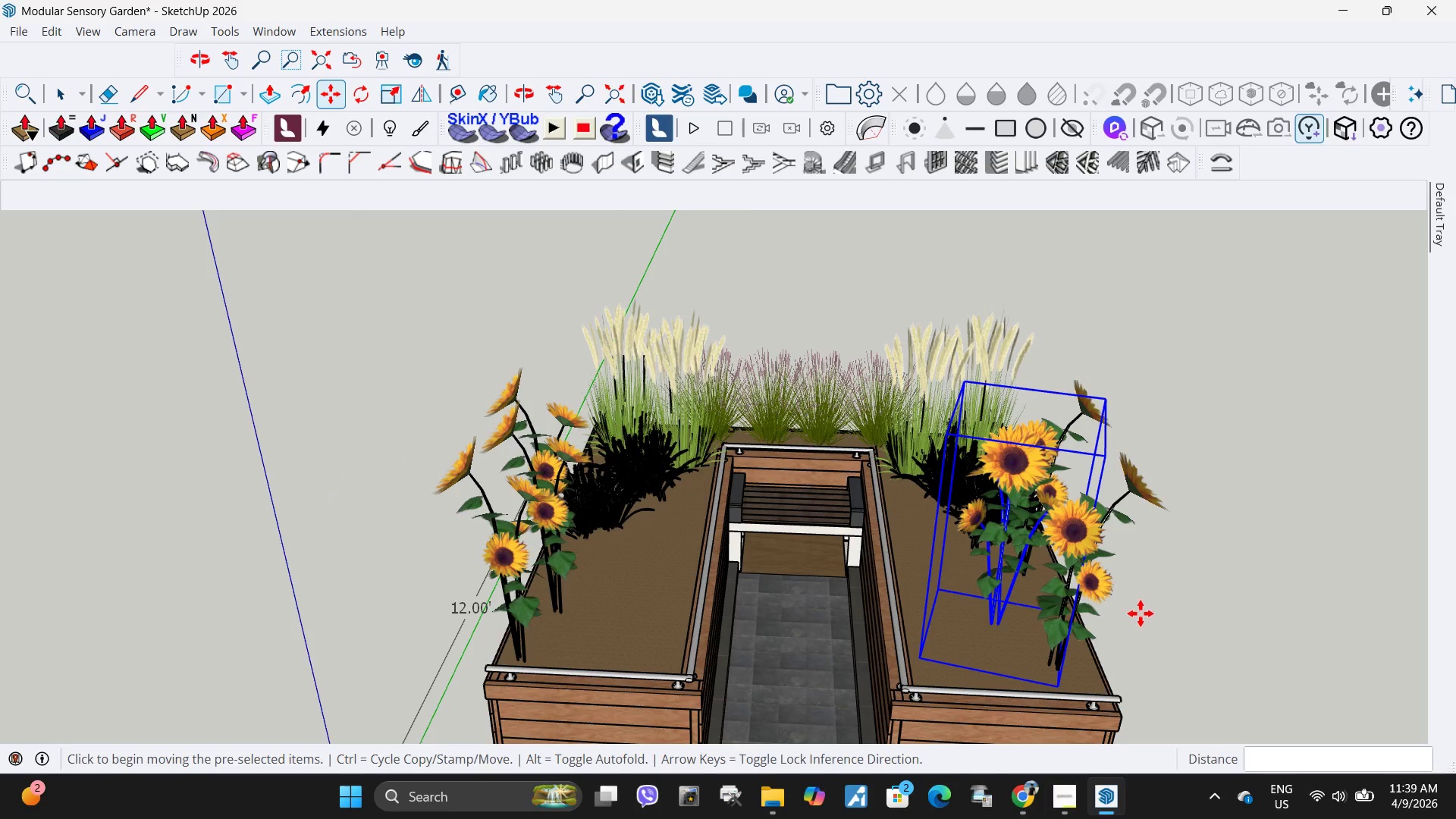 
left_click([1237, 657])
 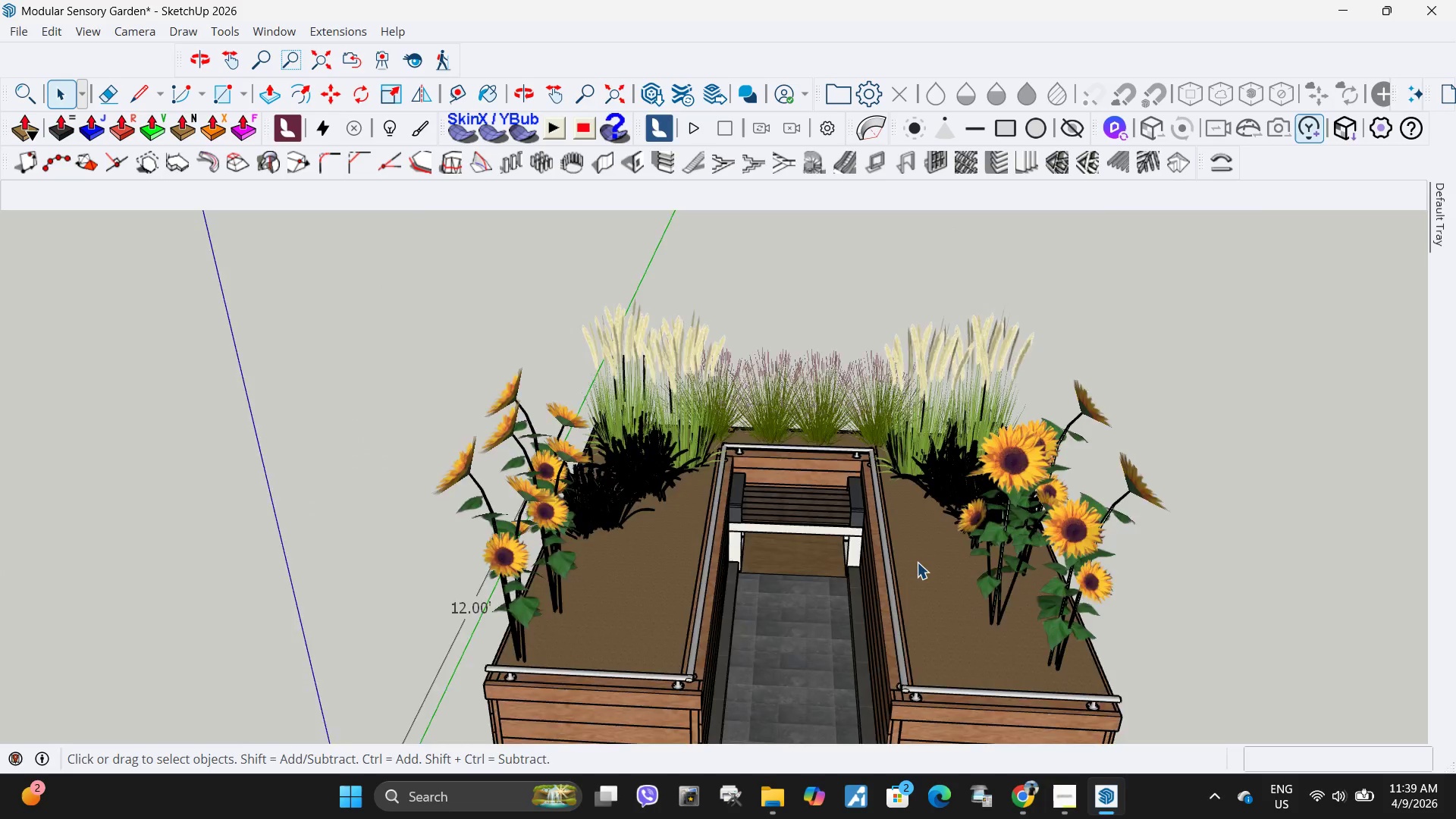 
scroll: coordinate [707, 581], scroll_direction: up, amount: 1.0
 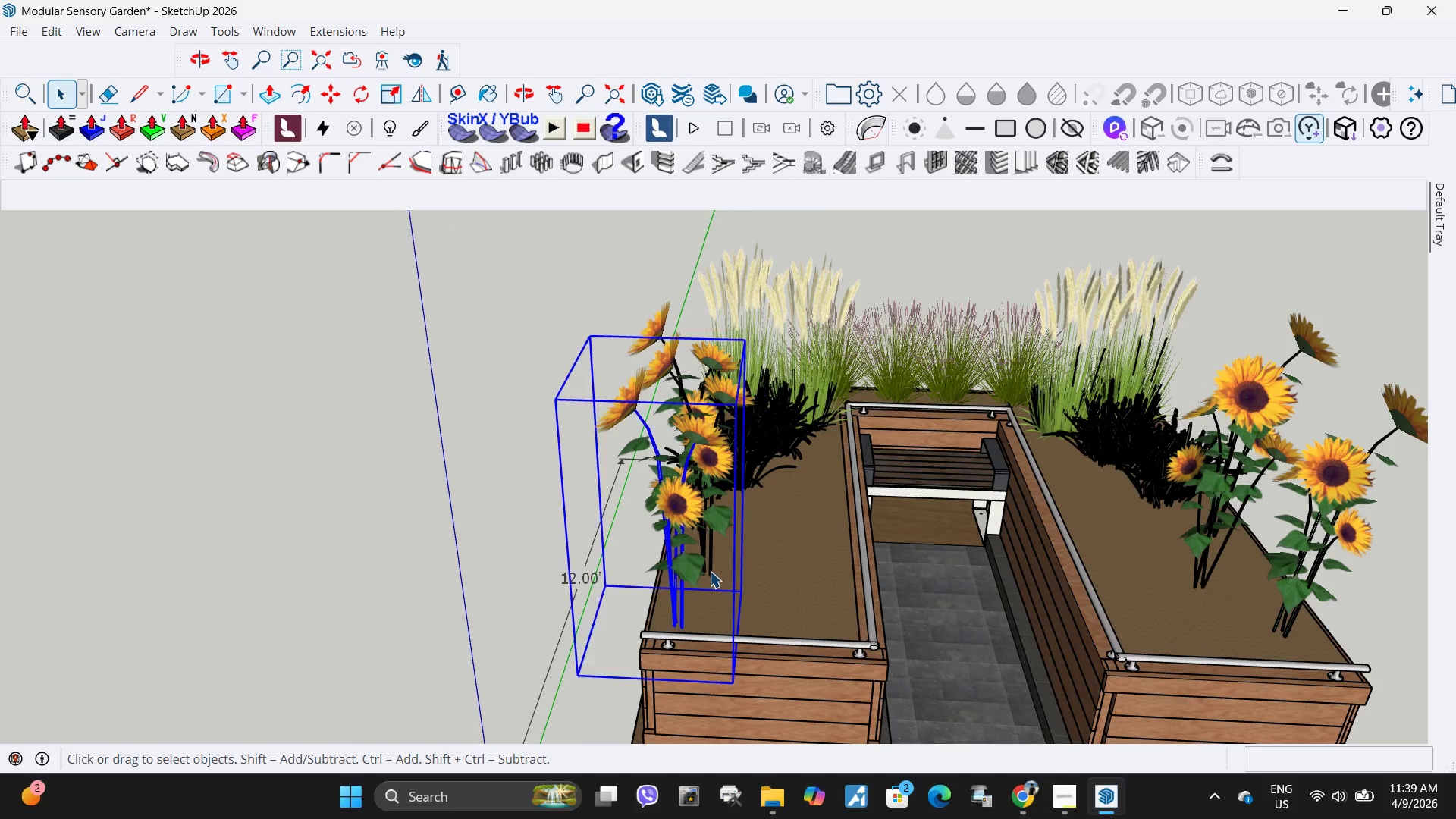 
left_click([711, 563])
 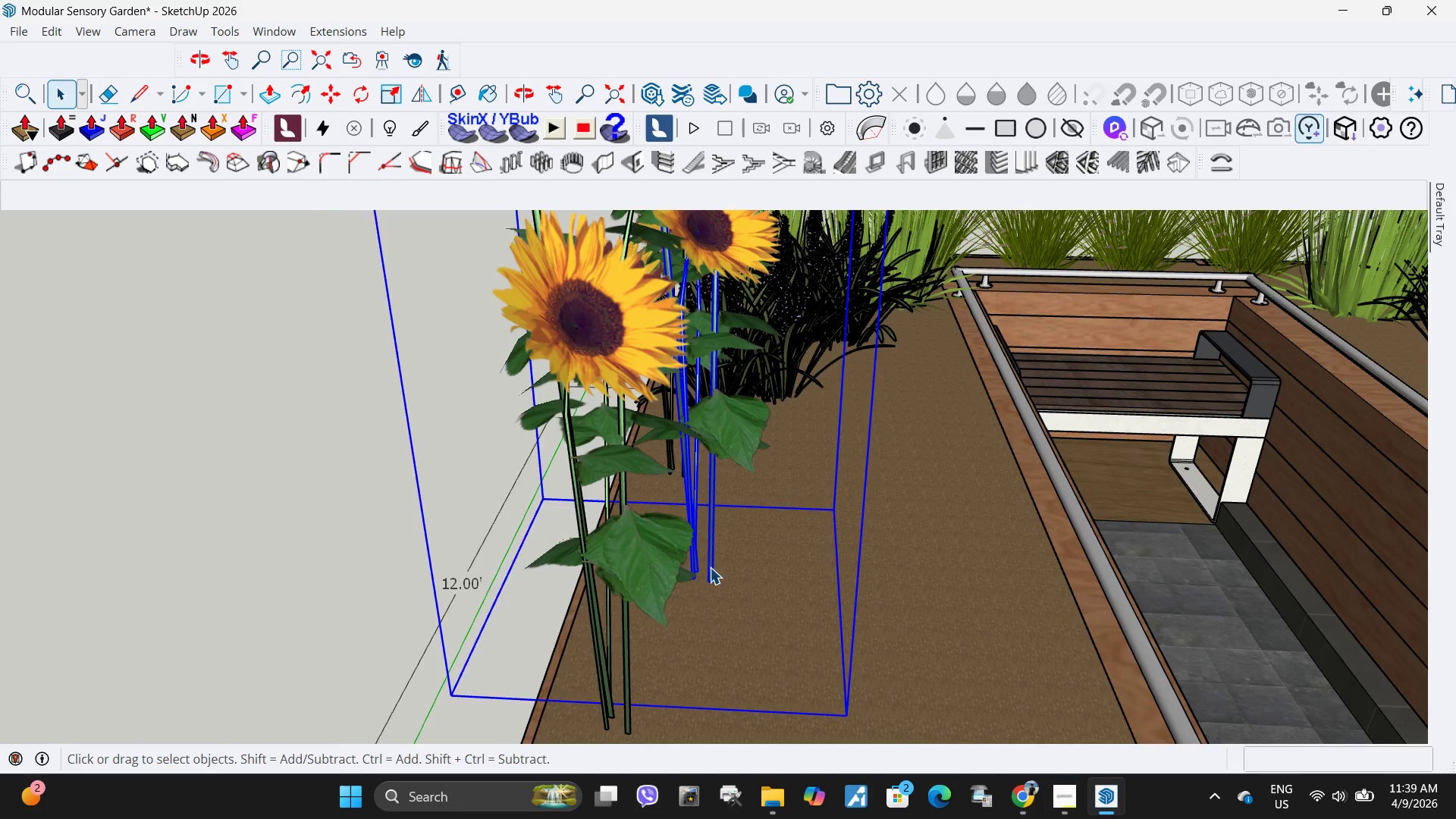 
scroll: coordinate [712, 568], scroll_direction: up, amount: 12.0
 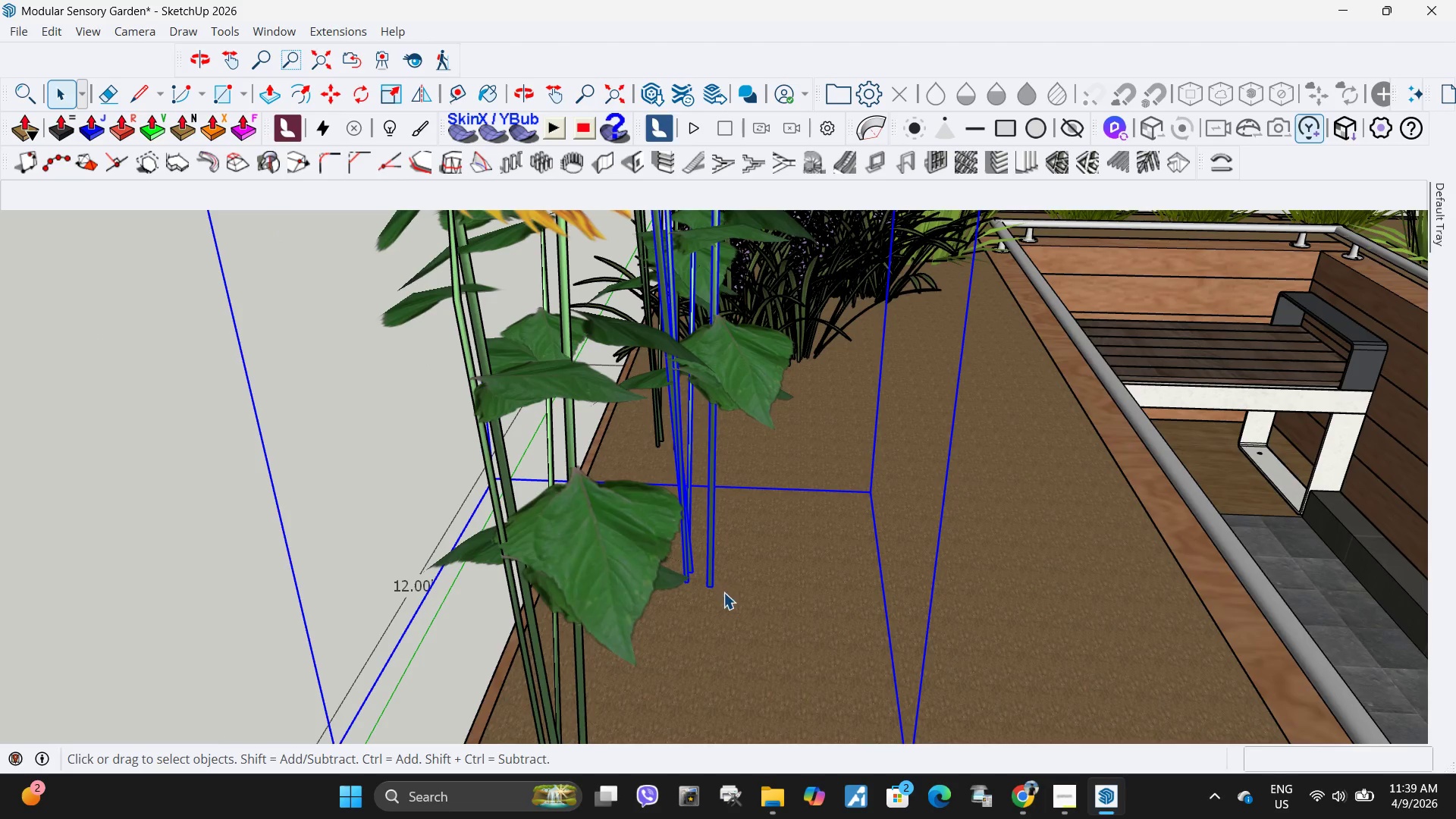 
key(Q)
 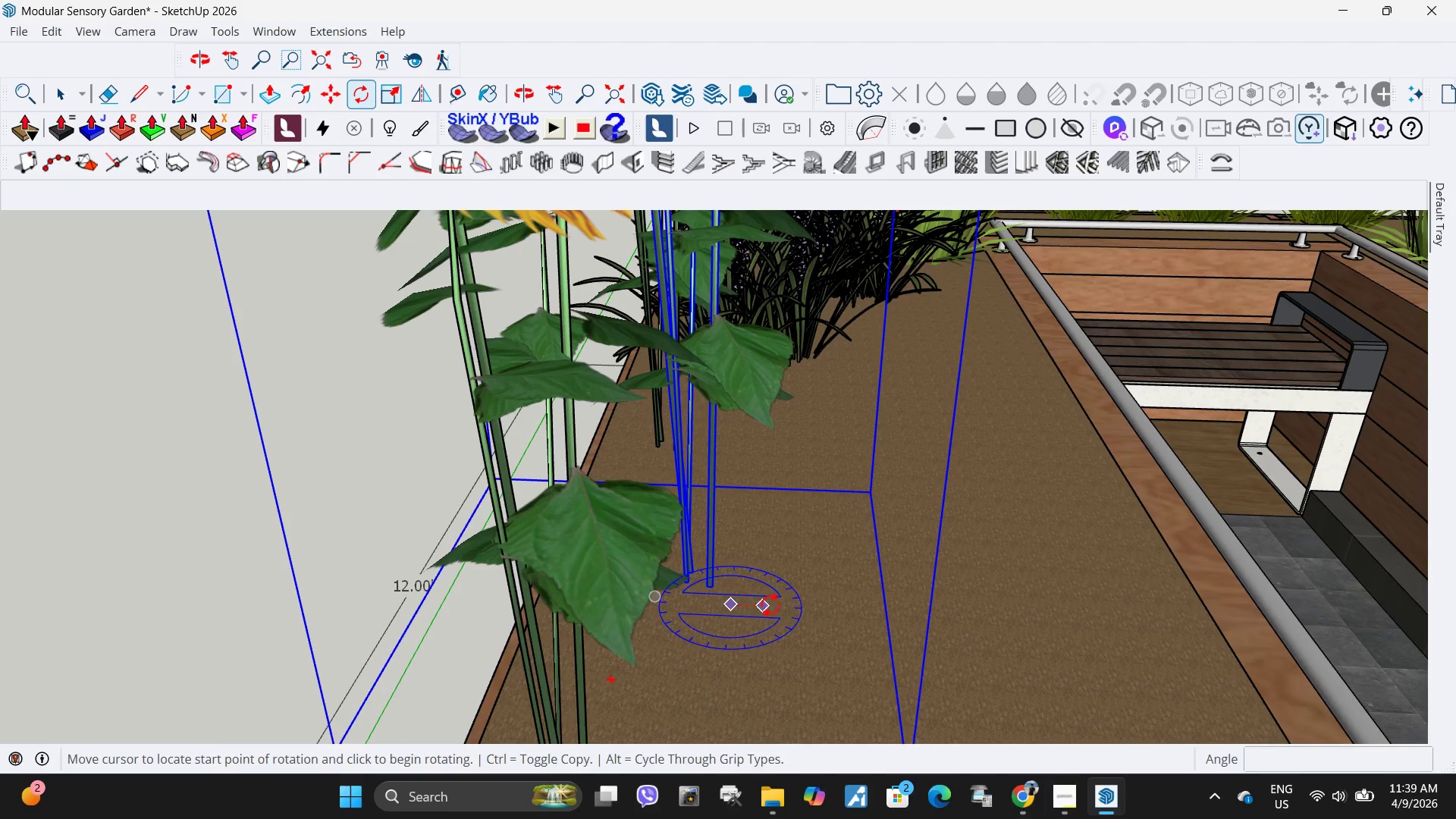 
double_click([772, 604])
 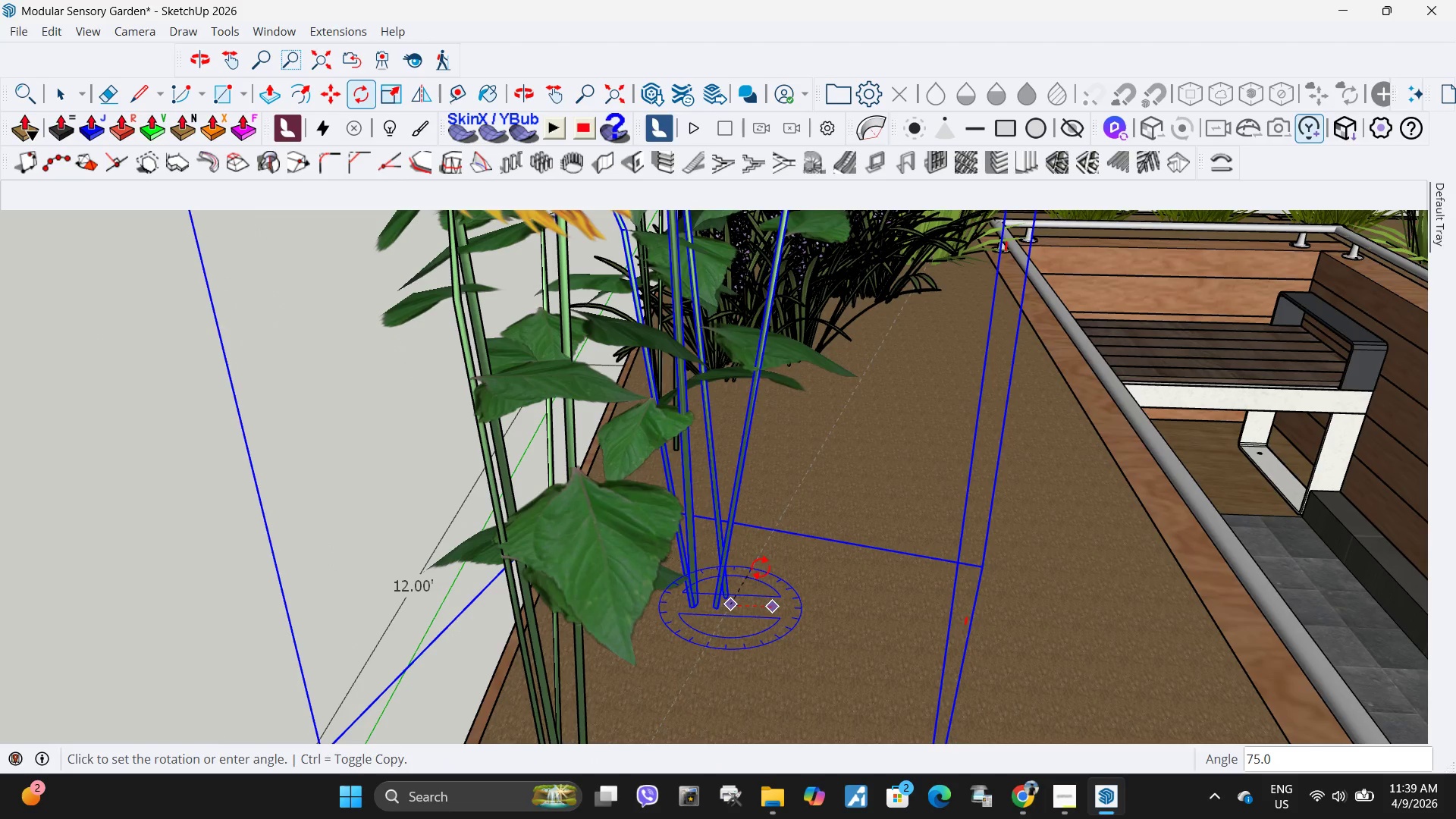 
triple_click([761, 567])
 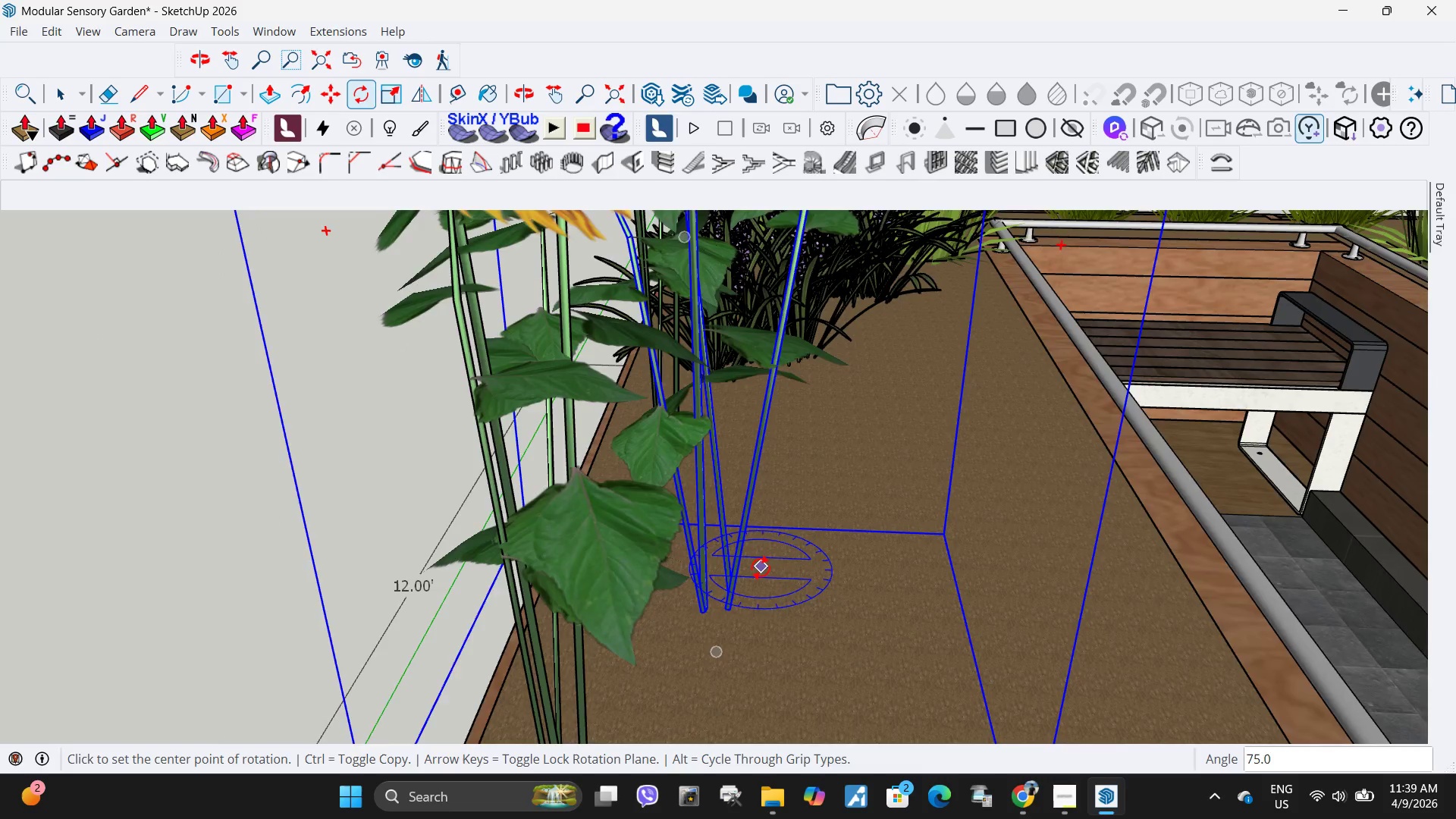 
key(Space)
 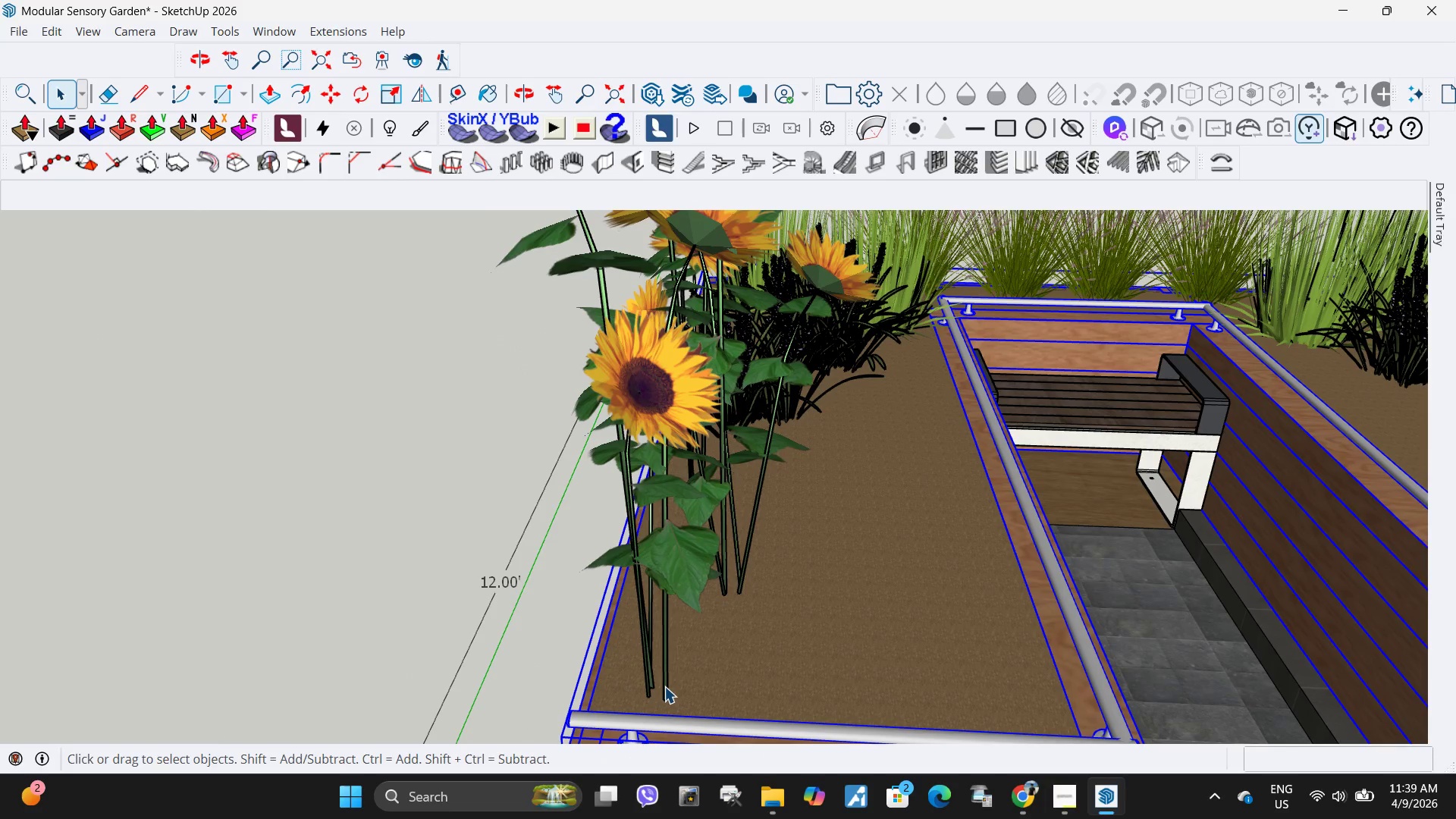 
scroll: coordinate [752, 571], scroll_direction: down, amount: 5.0
 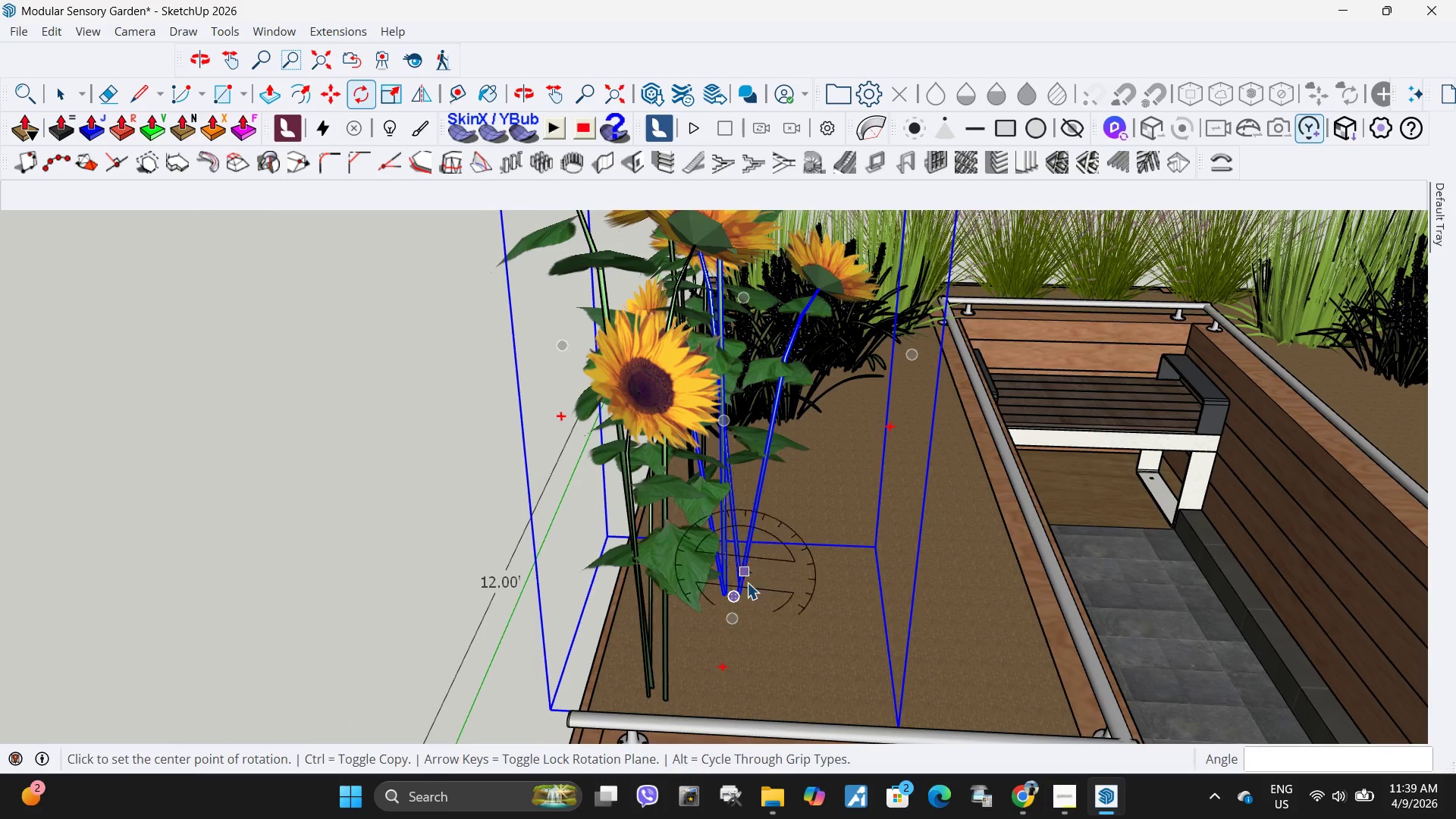 
left_click([664, 686])
 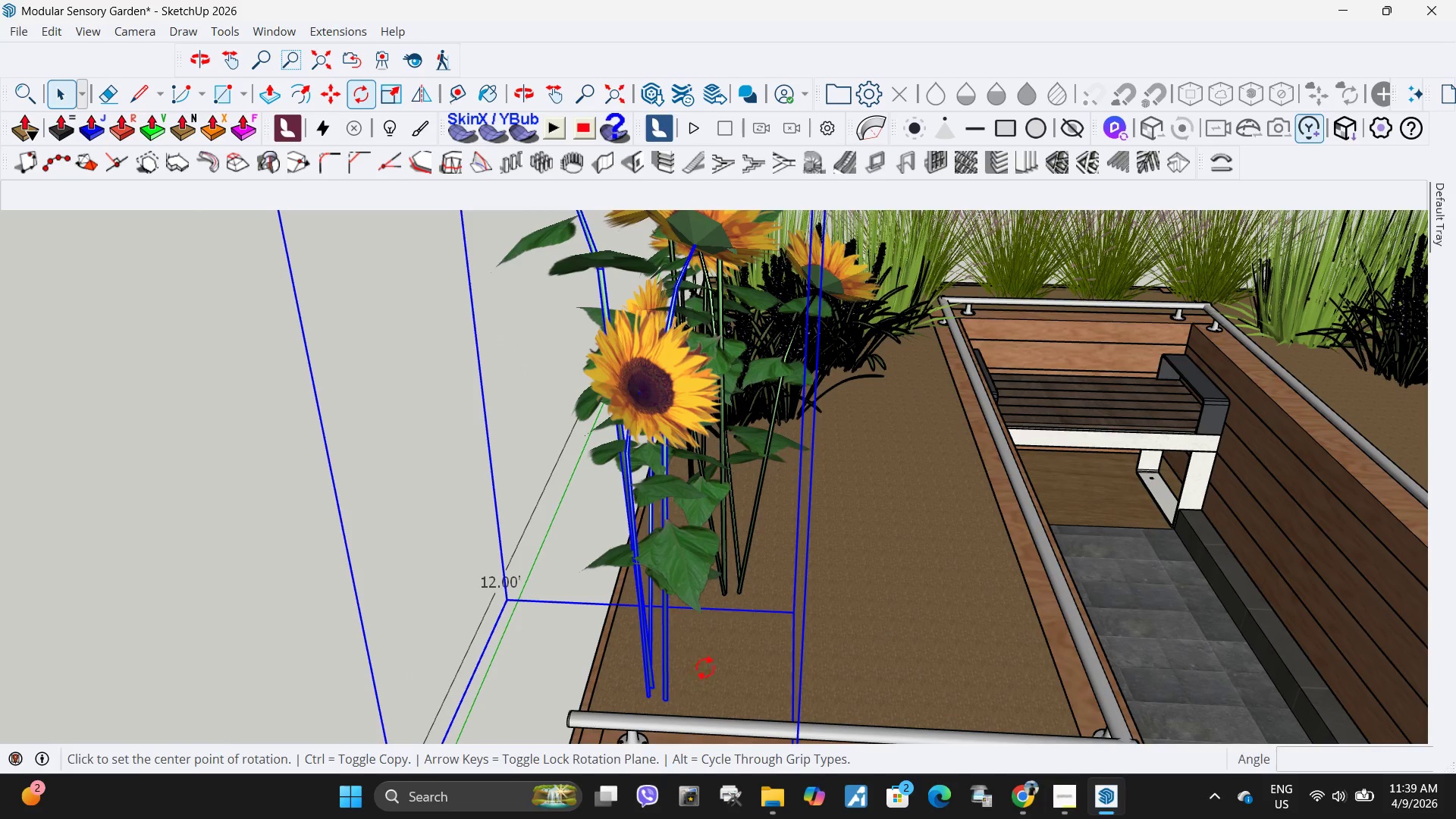 
key(Q)
 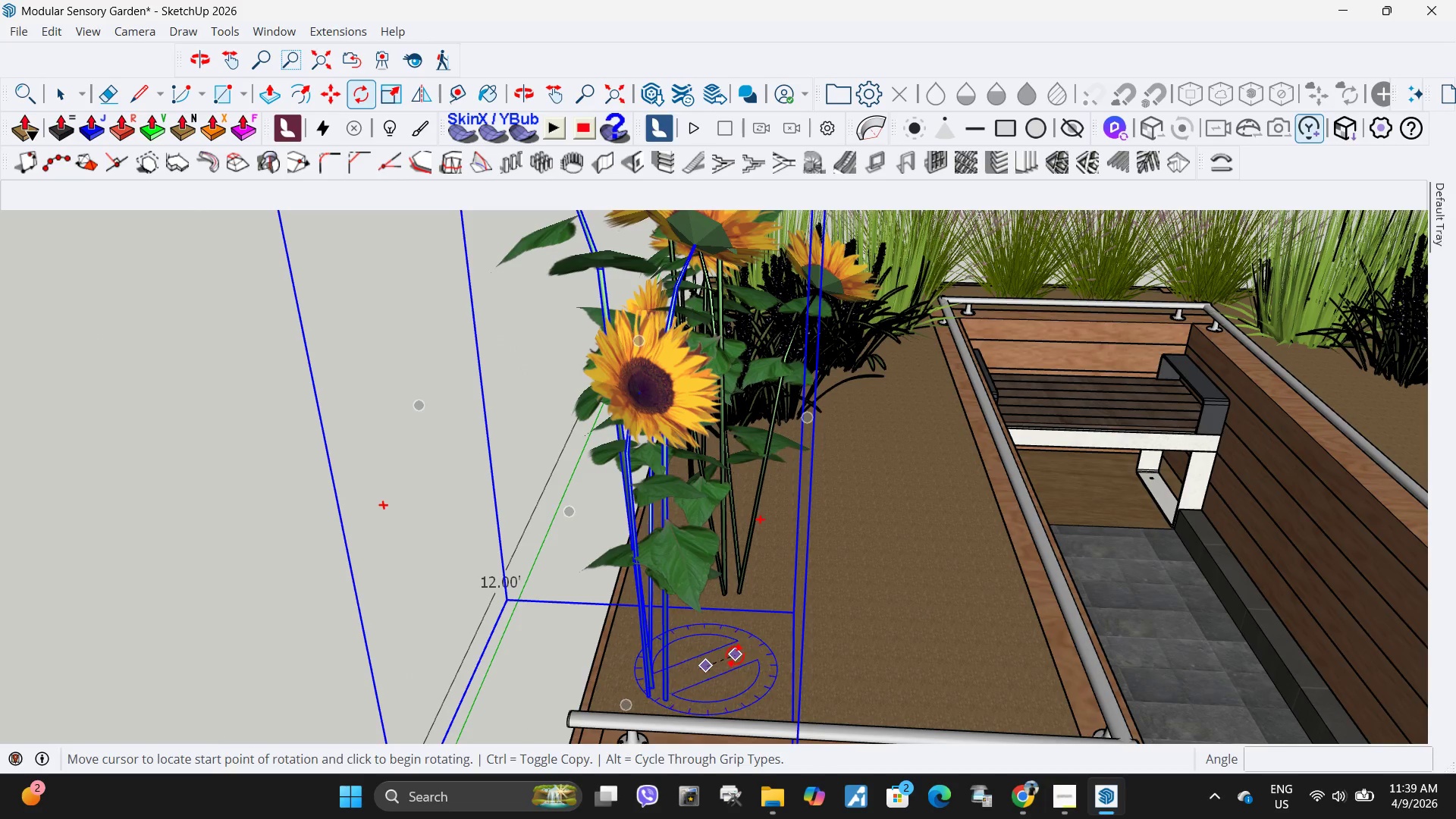 
triple_click([735, 655])
 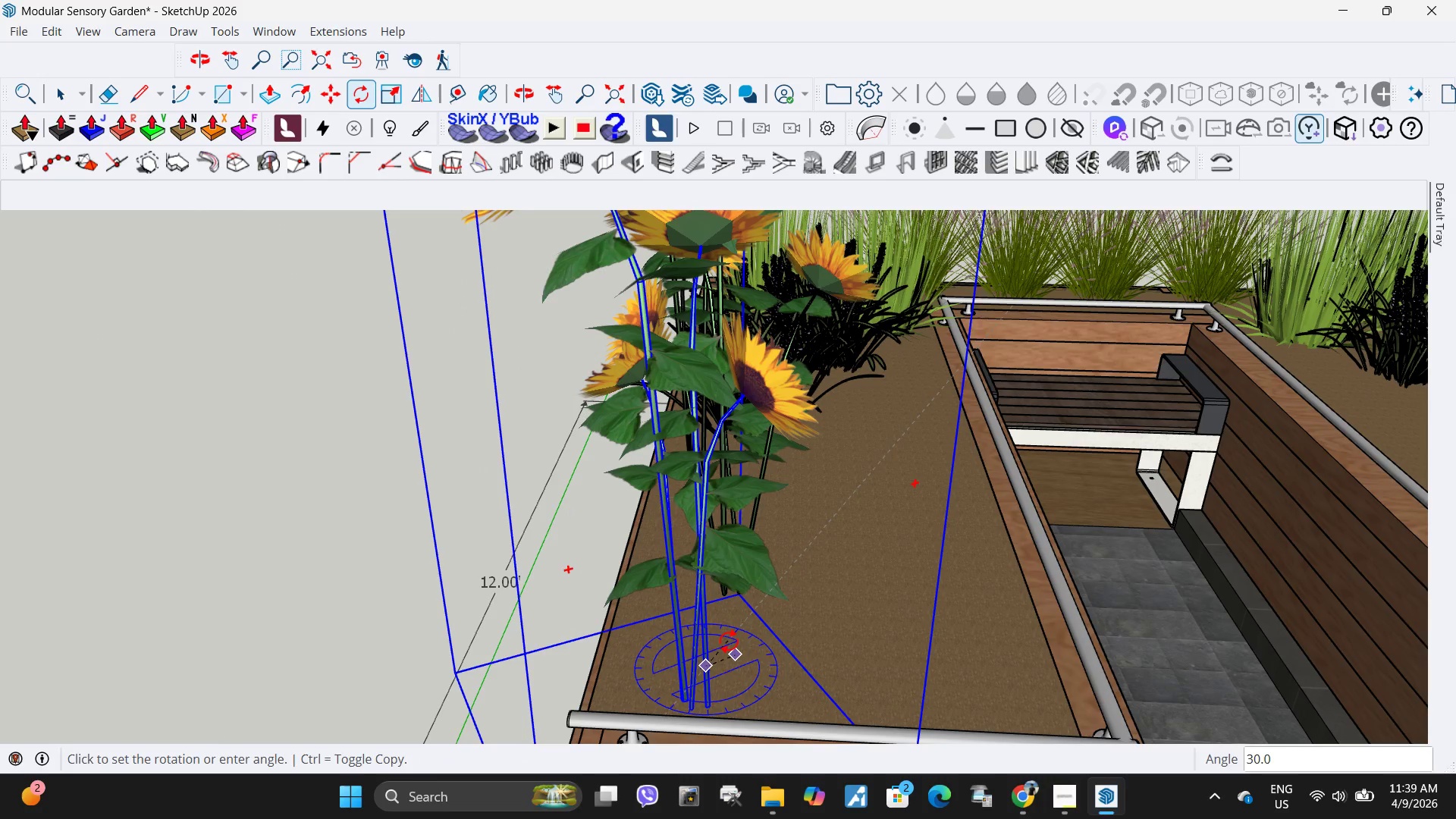 
left_click([729, 641])
 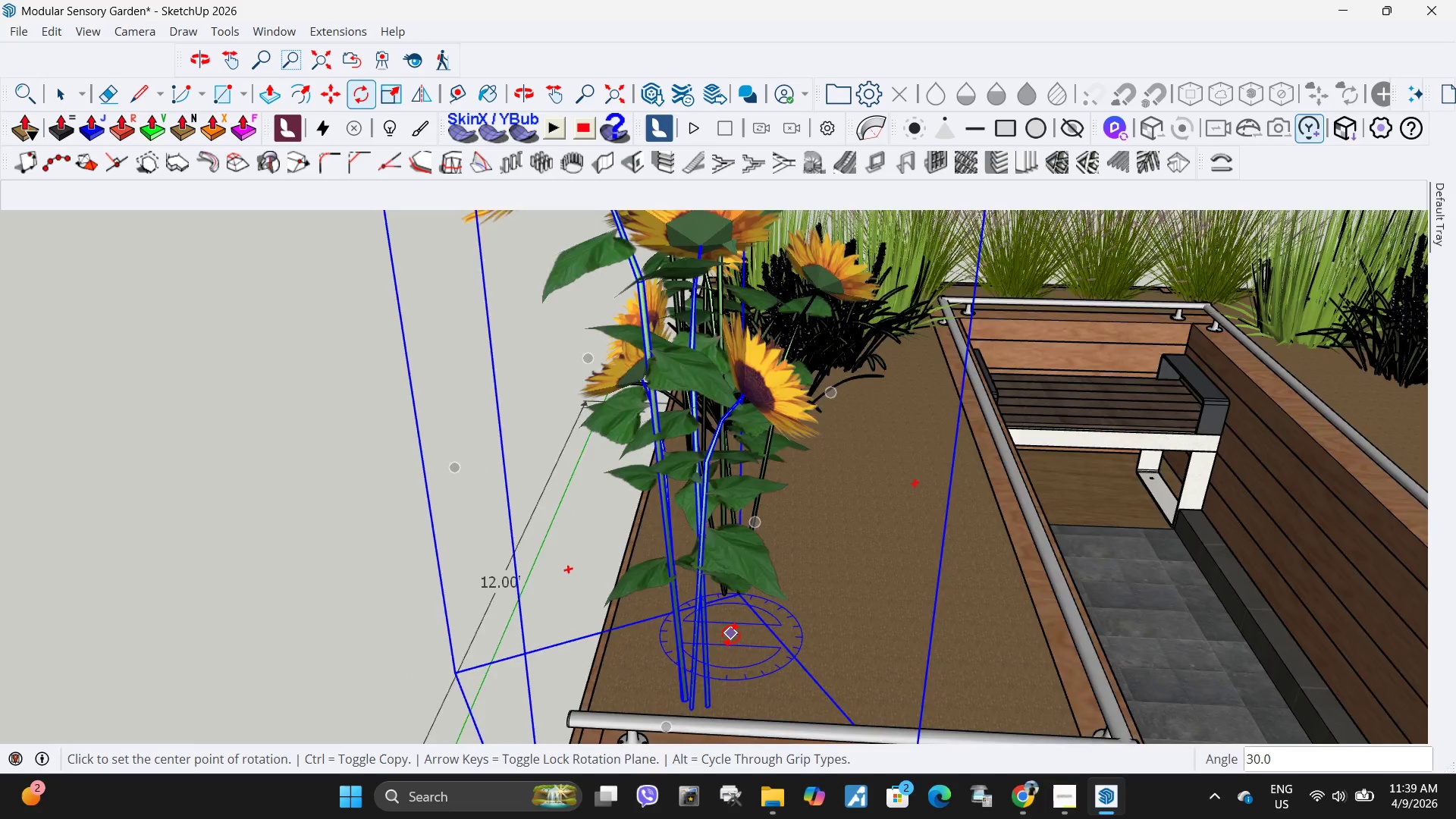 
key(Space)
 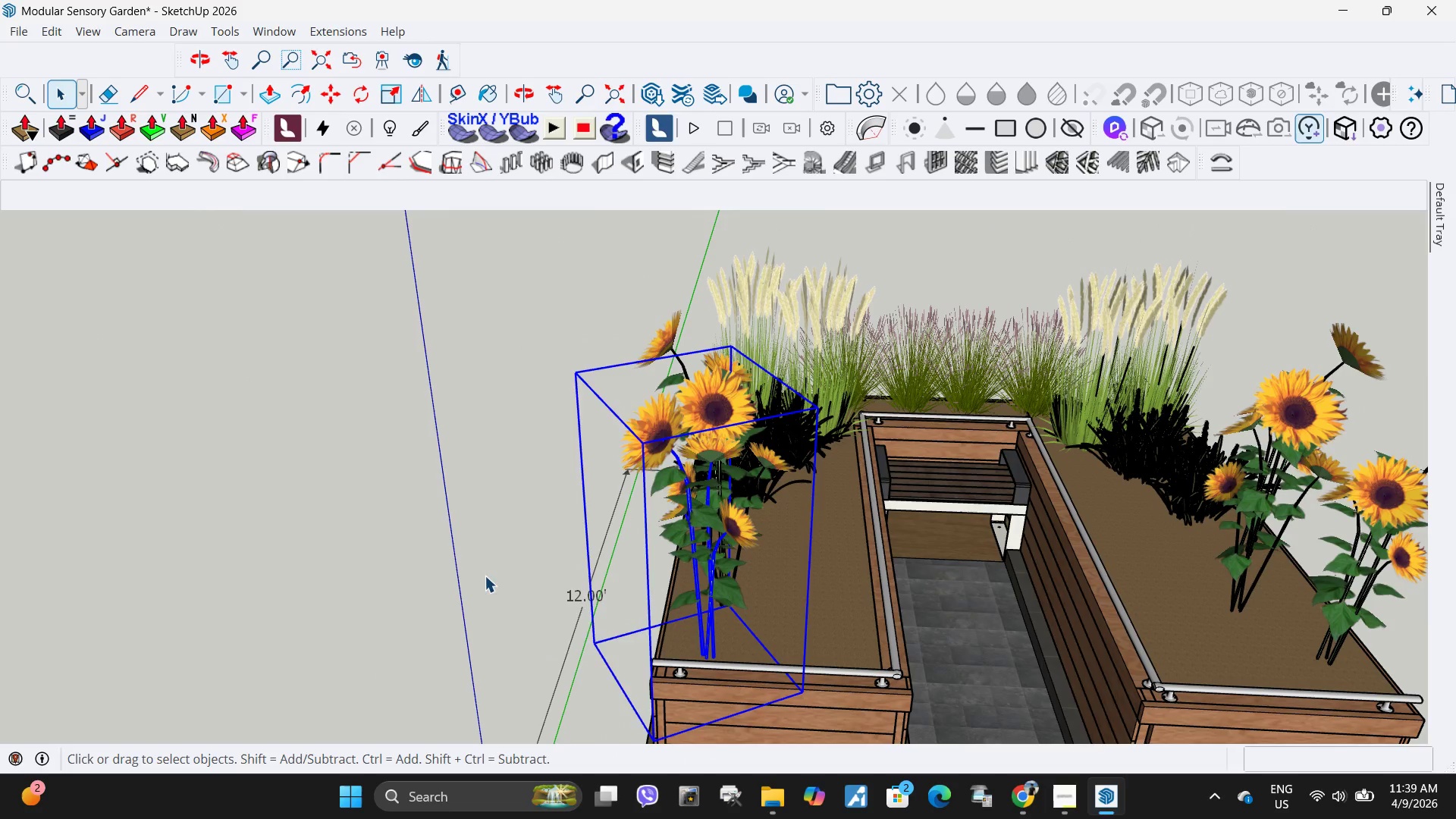 
left_click([485, 576])
 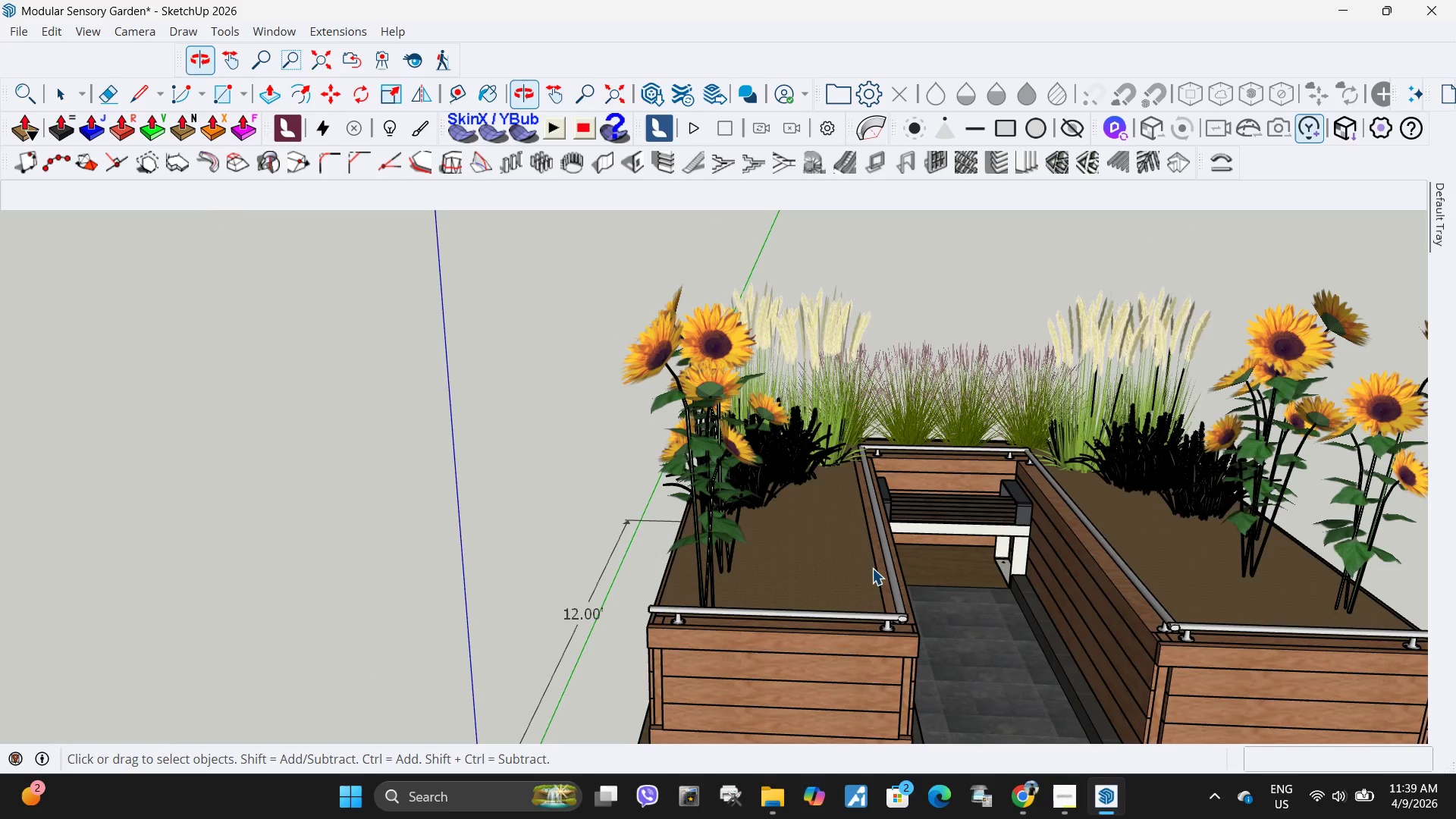 
scroll: coordinate [698, 592], scroll_direction: down, amount: 10.0
 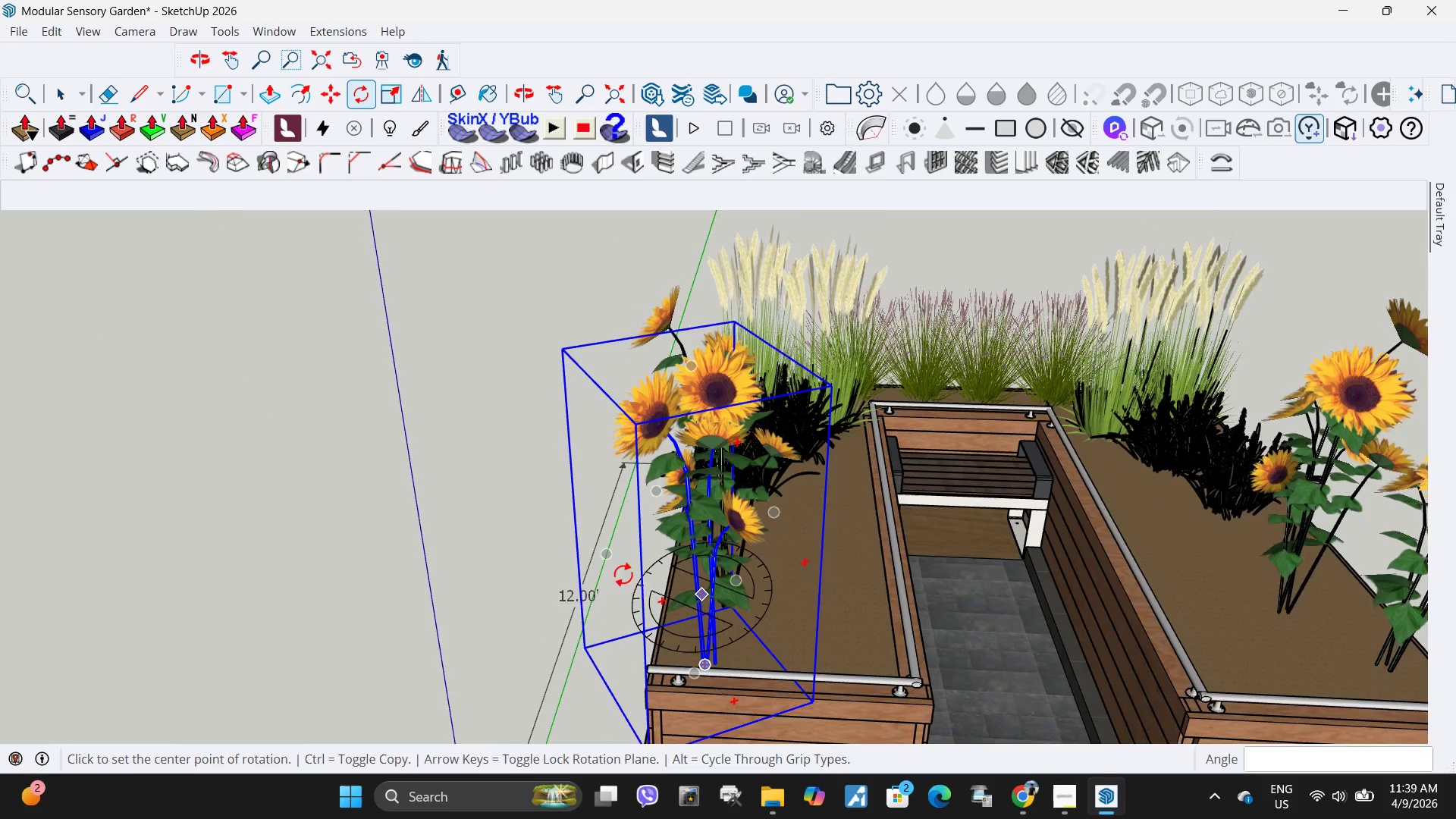 
key(H)
 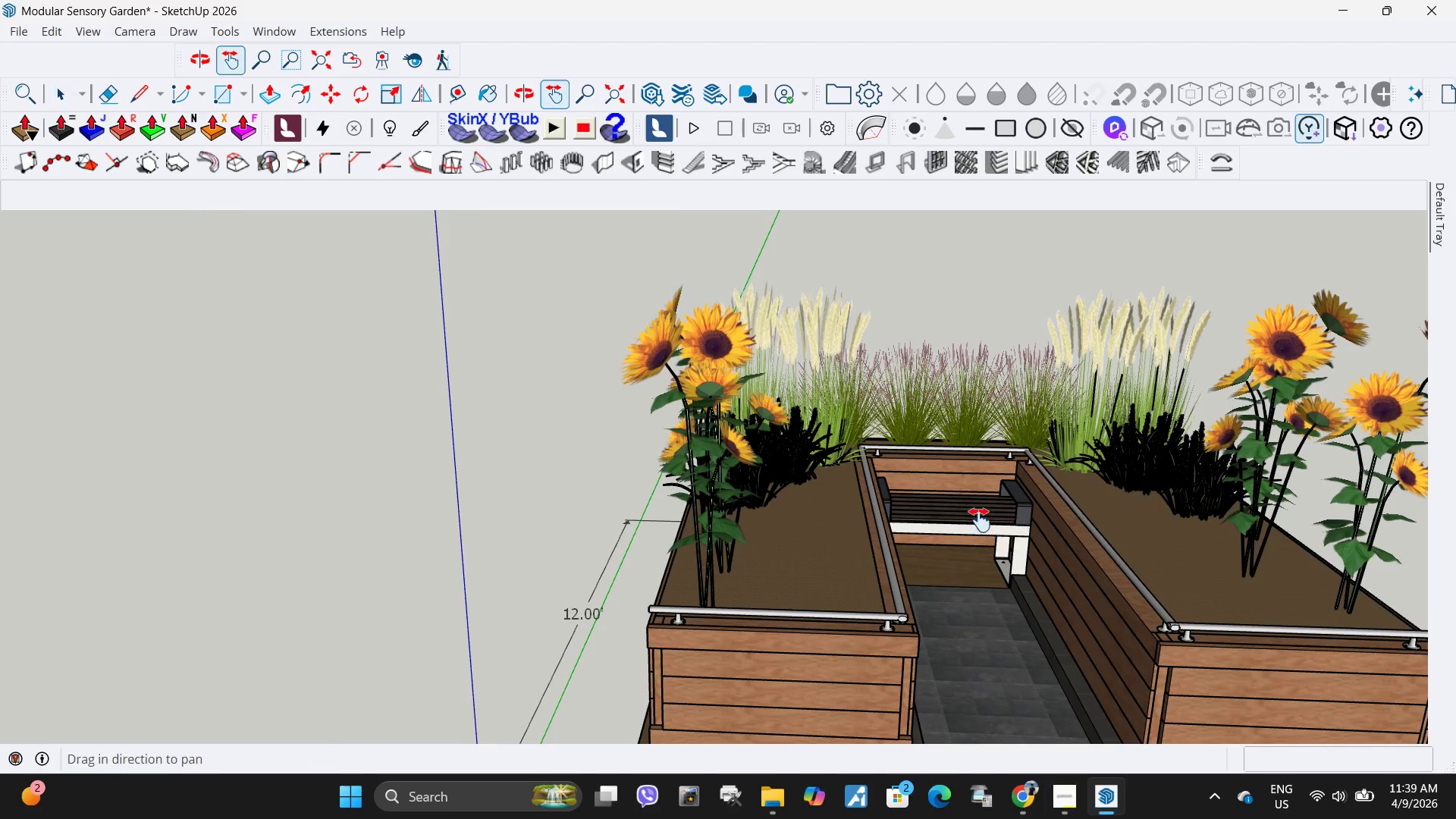 
left_click_drag(start_coordinate=[990, 520], to_coordinate=[839, 534])
 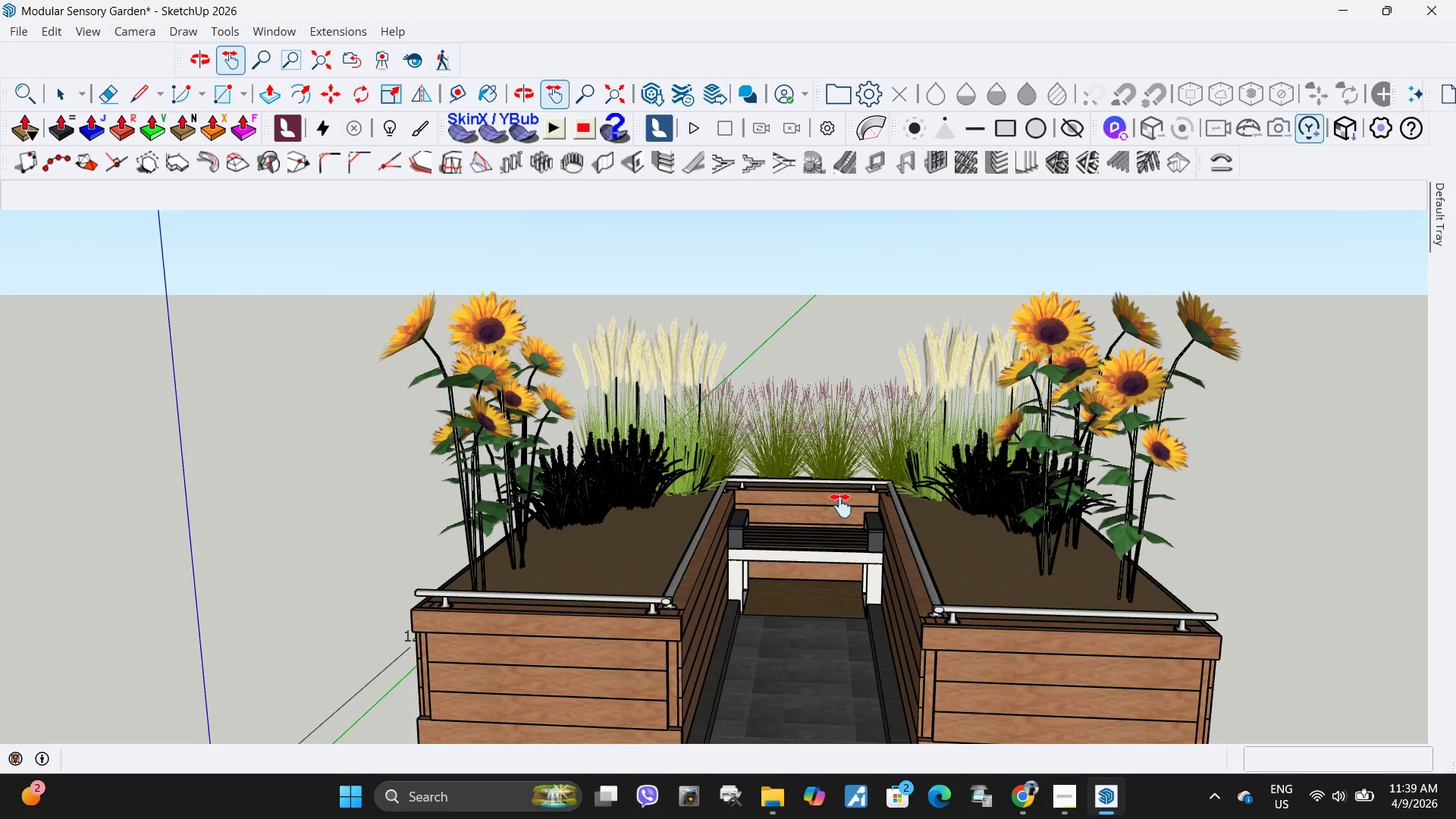 
left_click_drag(start_coordinate=[834, 580], to_coordinate=[883, 532])
 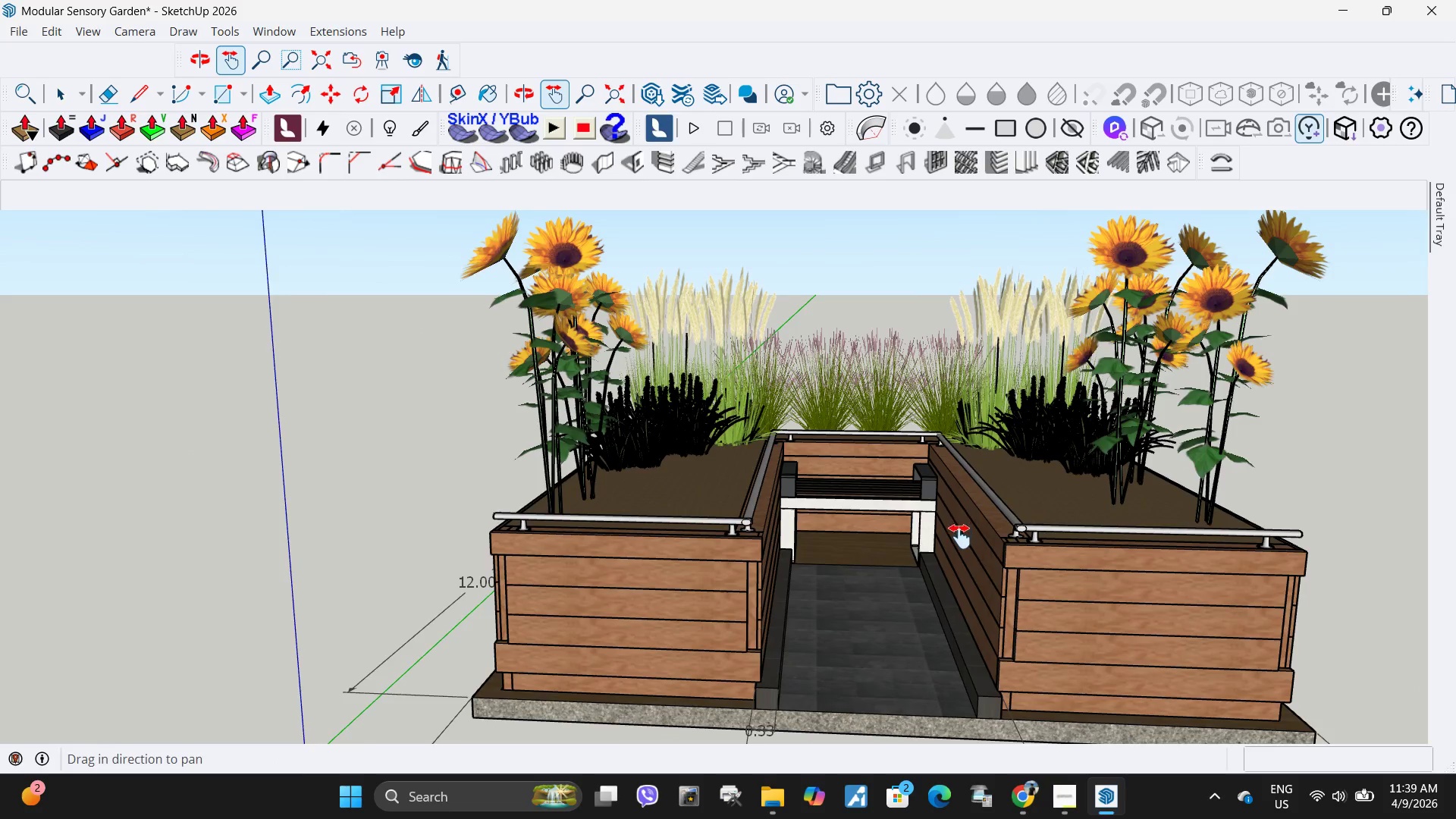 
scroll: coordinate [842, 588], scroll_direction: down, amount: 5.0
 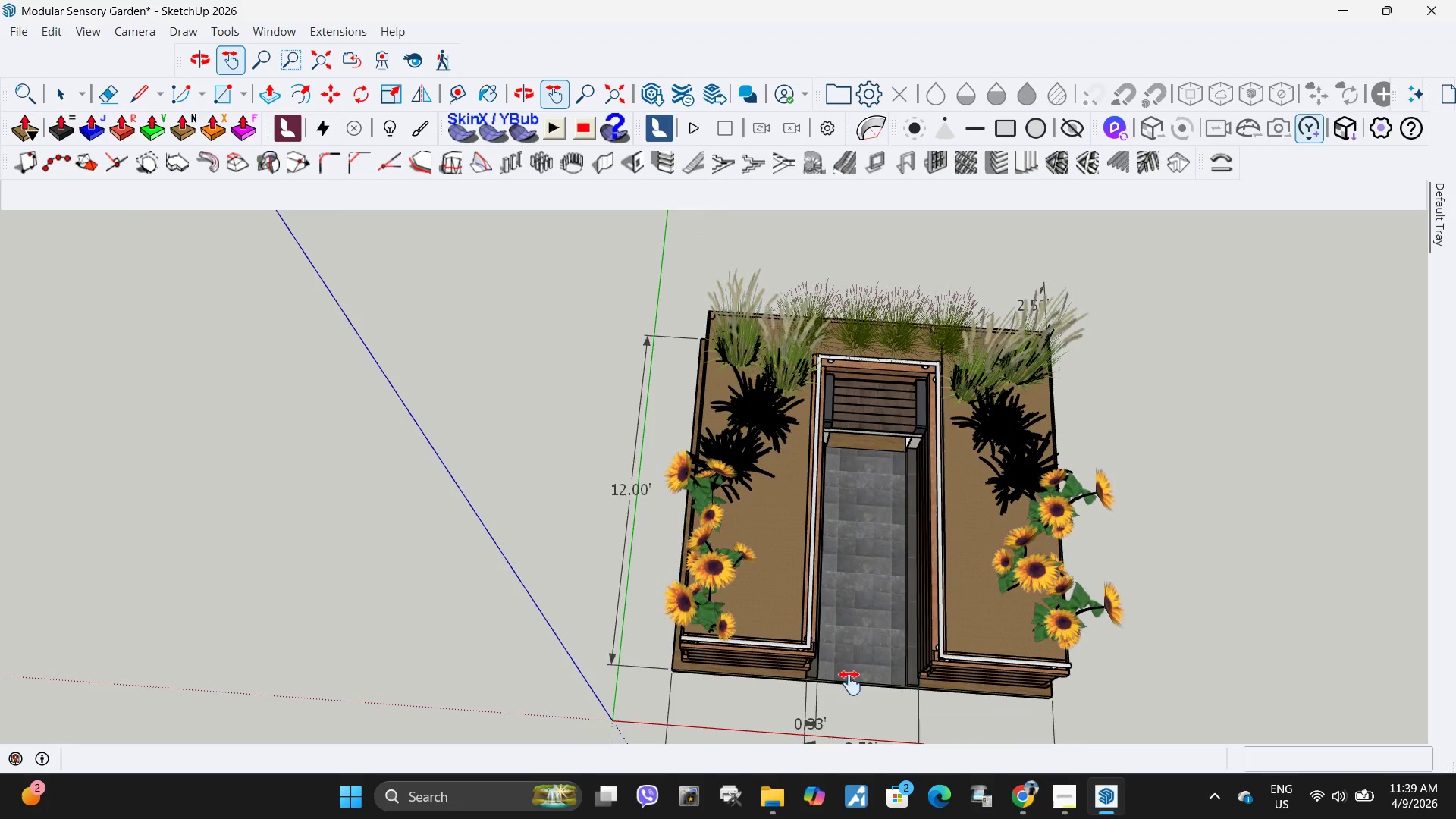 
scroll: coordinate [790, 508], scroll_direction: up, amount: 3.0
 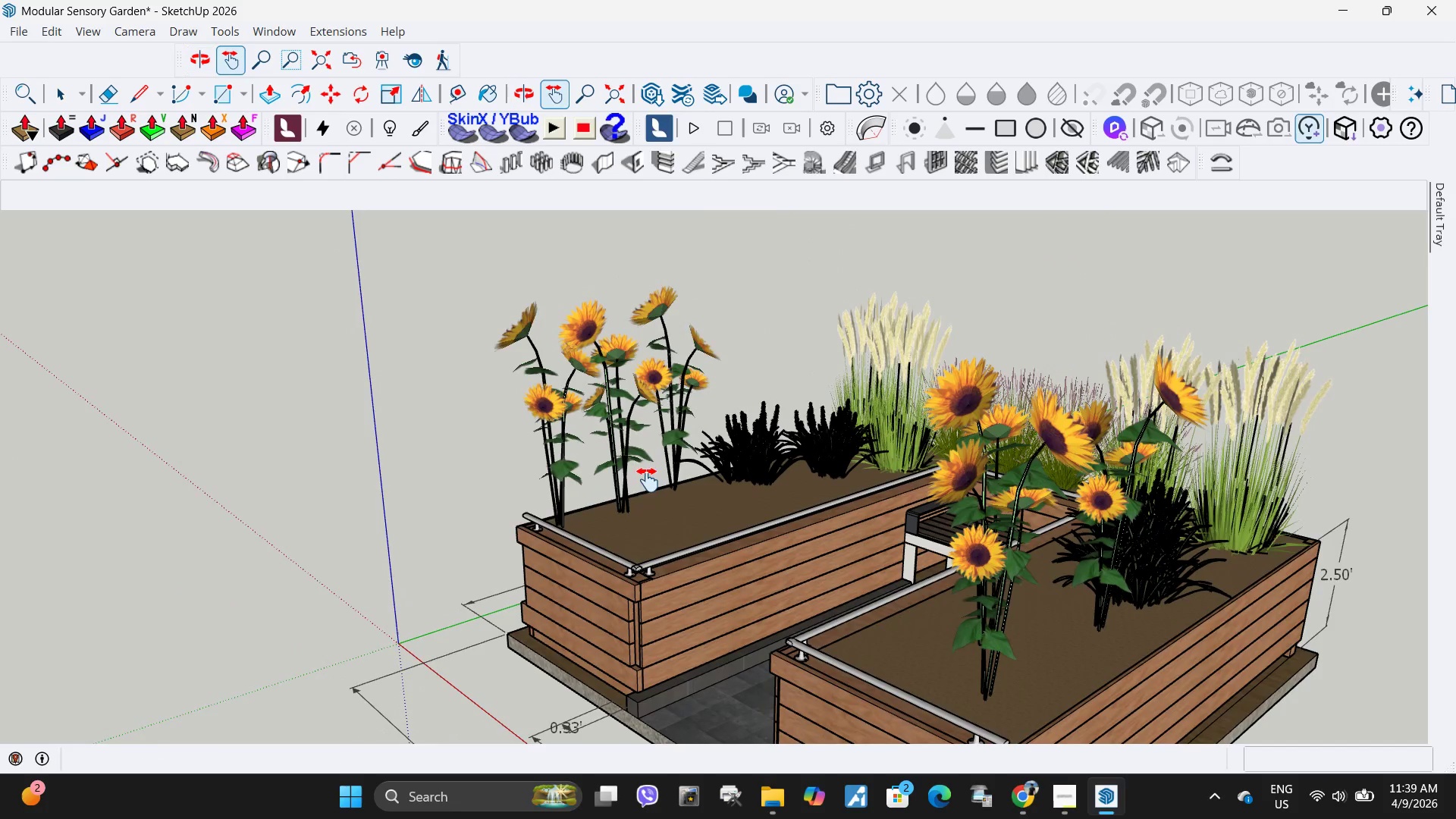 
key(Space)
 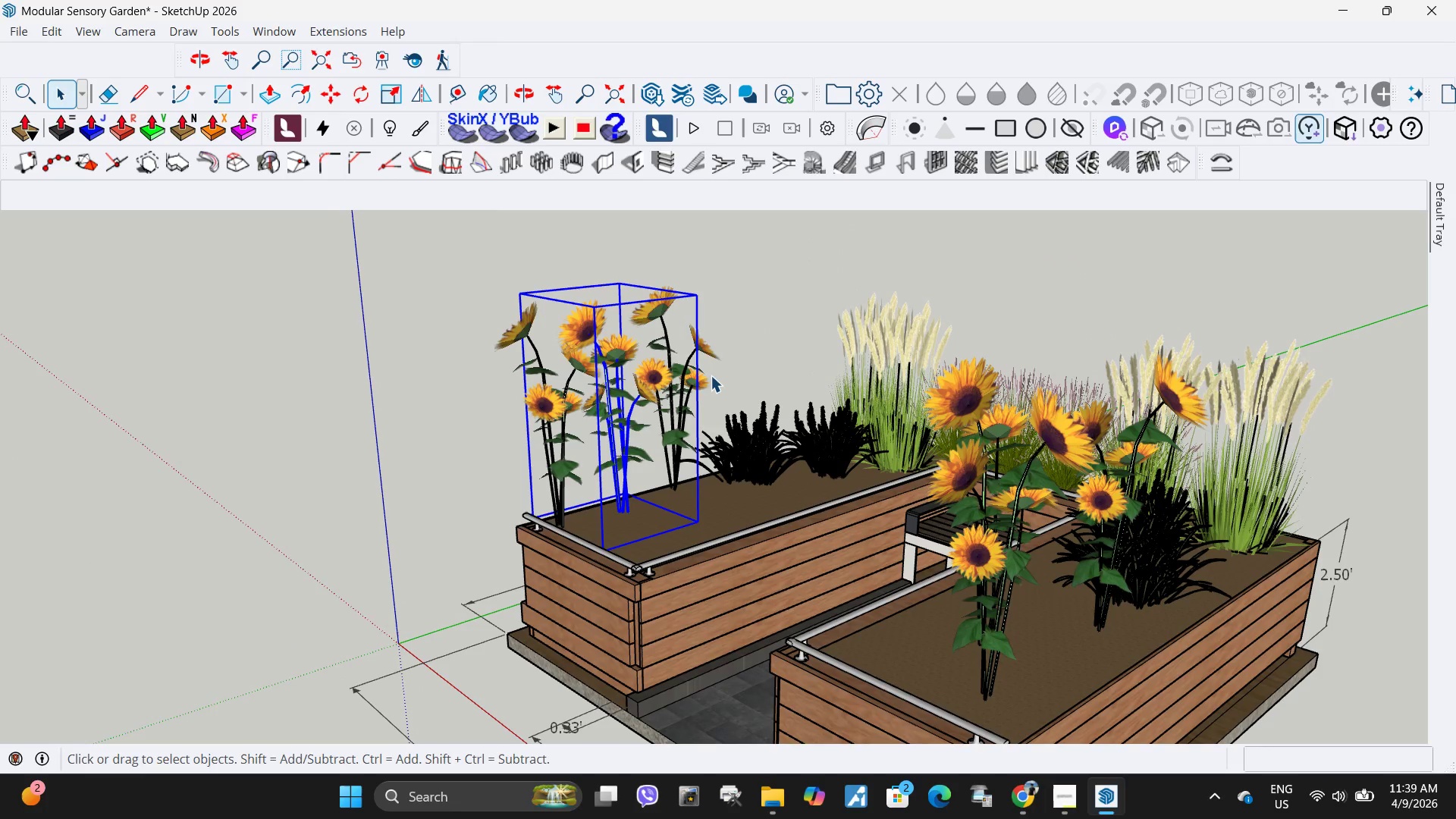 
left_click_drag(start_coordinate=[720, 380], to_coordinate=[513, 305])
 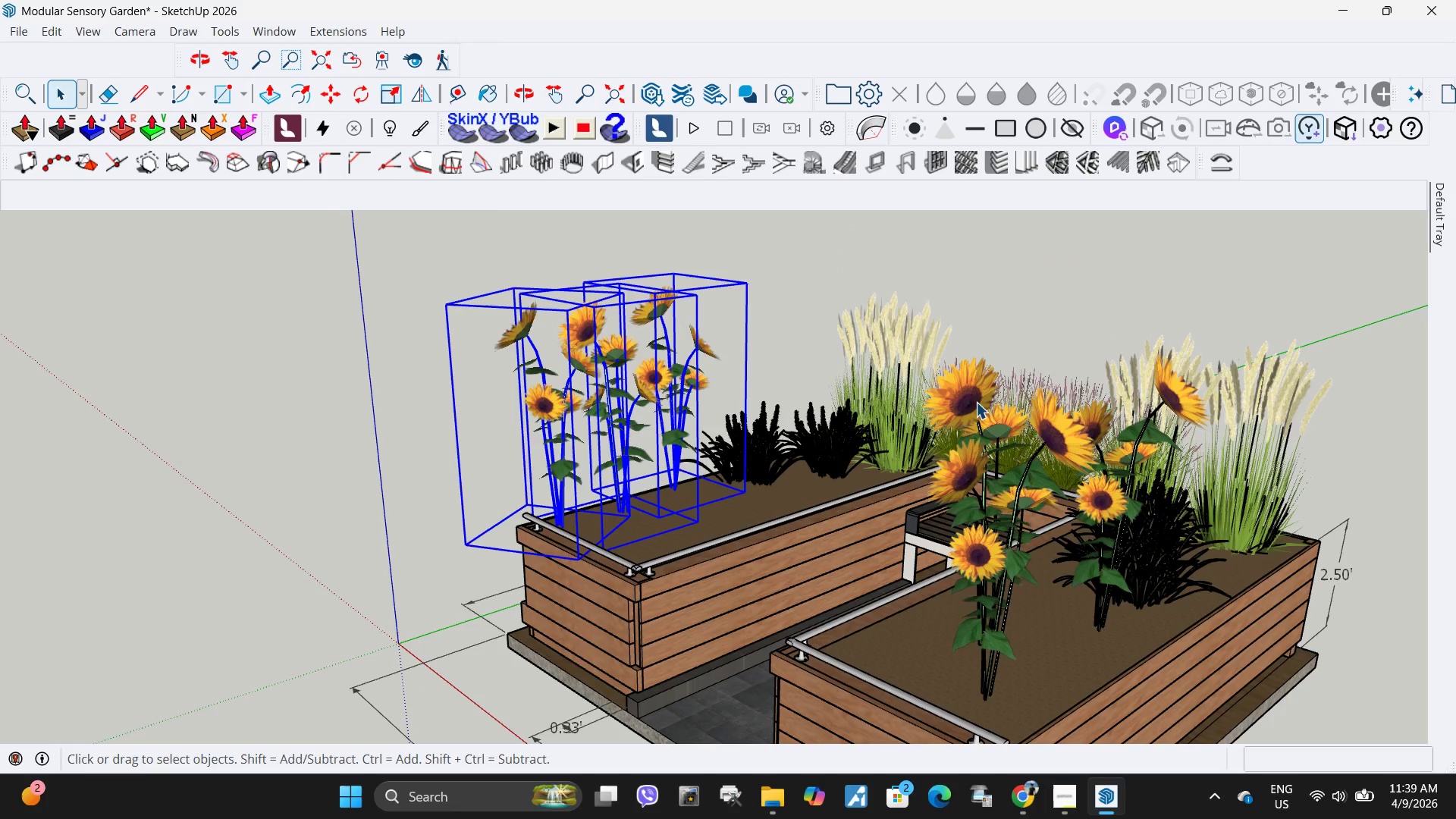 
hold_key(key=ShiftLeft, duration=0.5)
left_click([976, 402])
 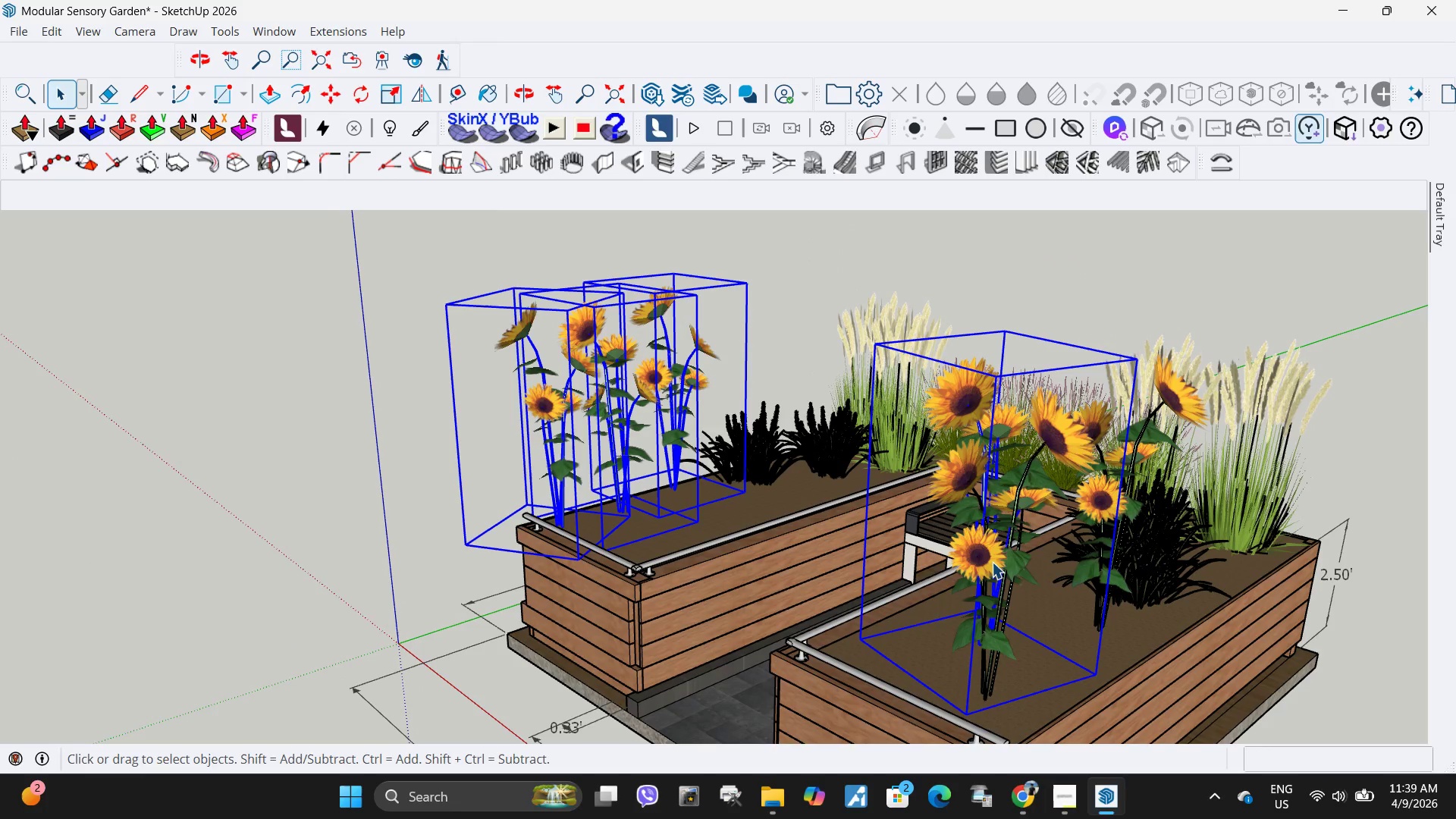 
hold_key(key=ShiftLeft, duration=0.31)
 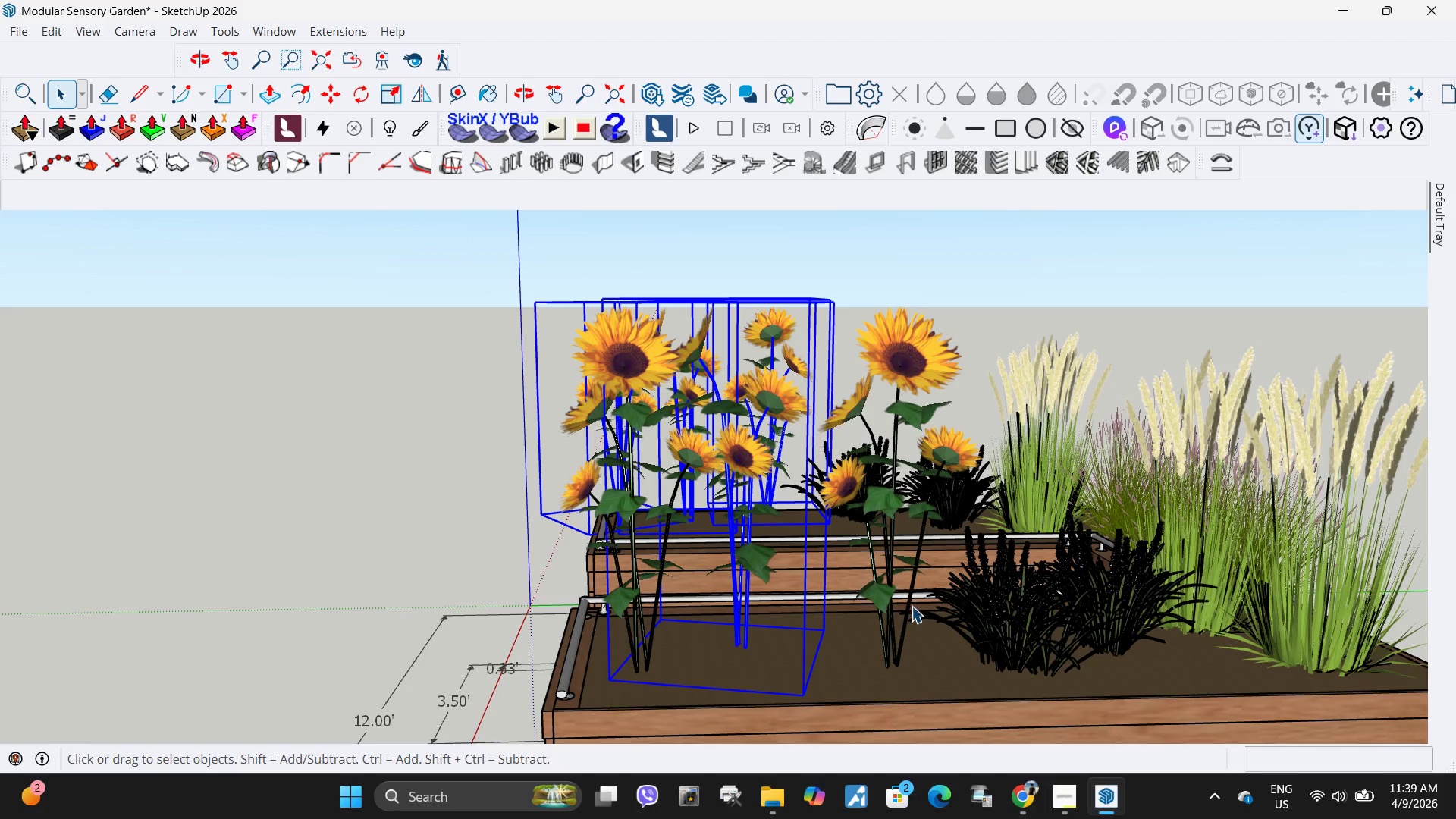 
hold_key(key=ShiftLeft, duration=1.5)
 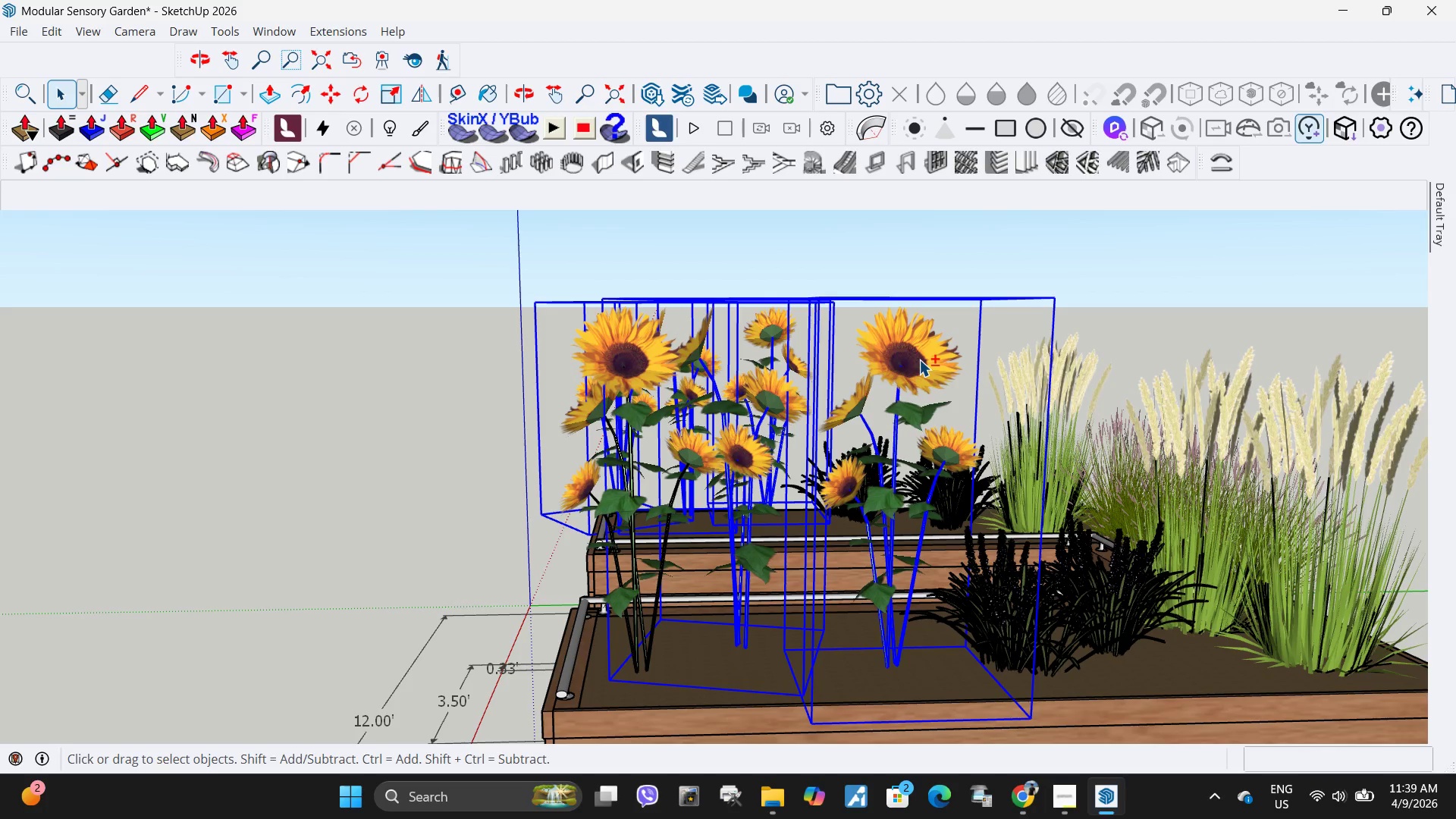 
hold_key(key=ShiftLeft, duration=0.81)
left_click([919, 359])
 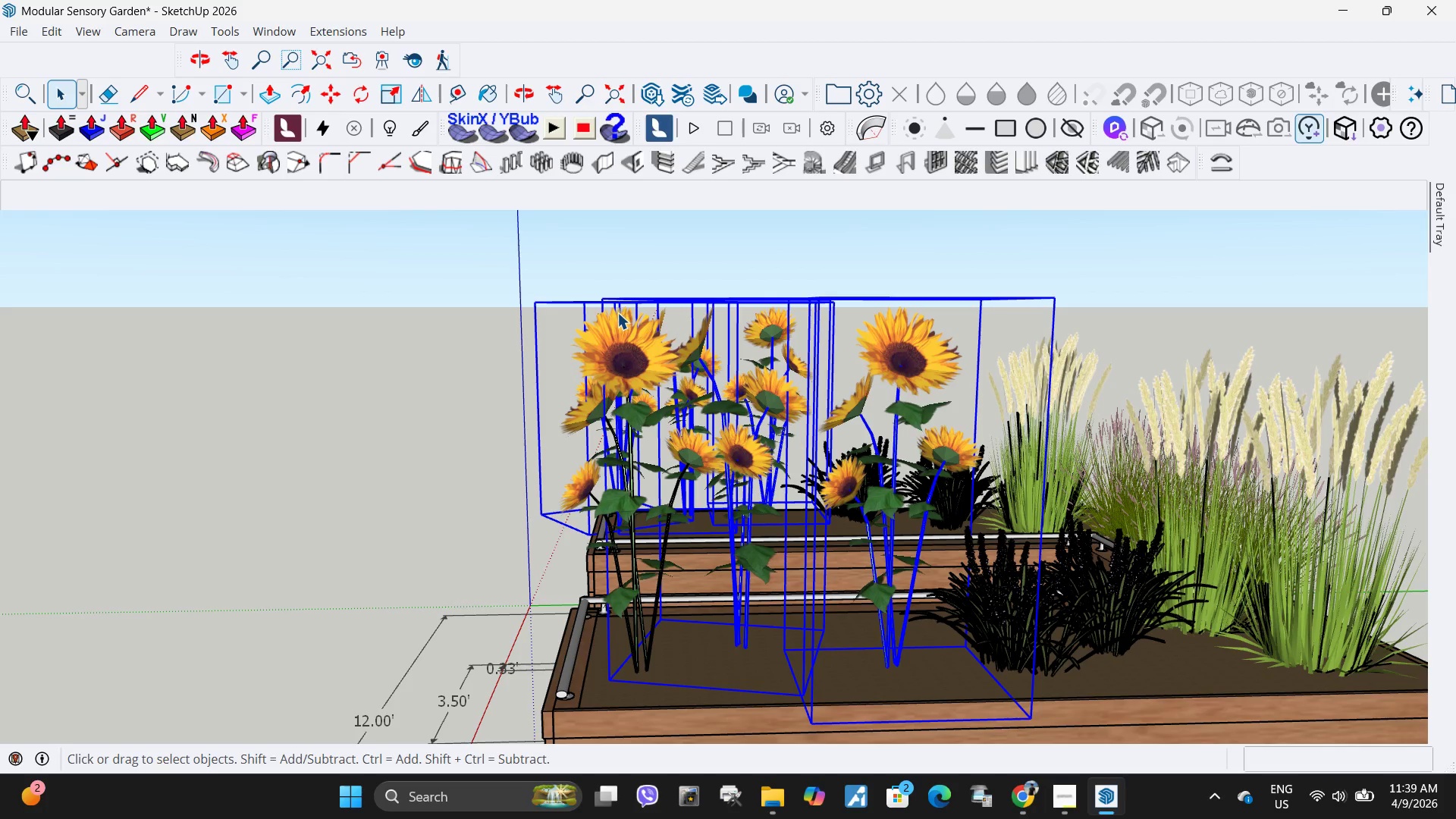 
hold_key(key=ShiftLeft, duration=0.64)
left_click([610, 349])
 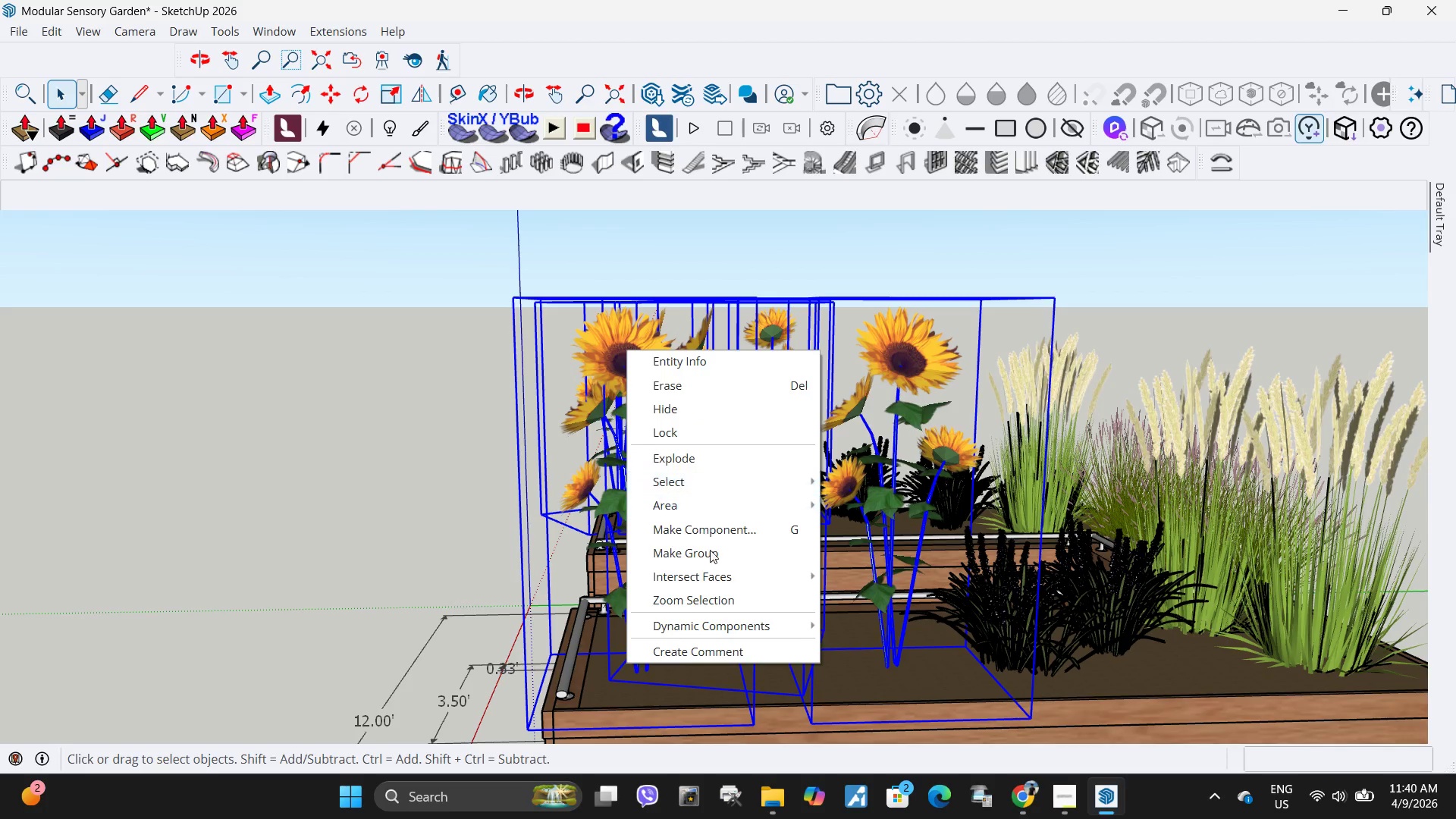 
left_click([711, 557])
 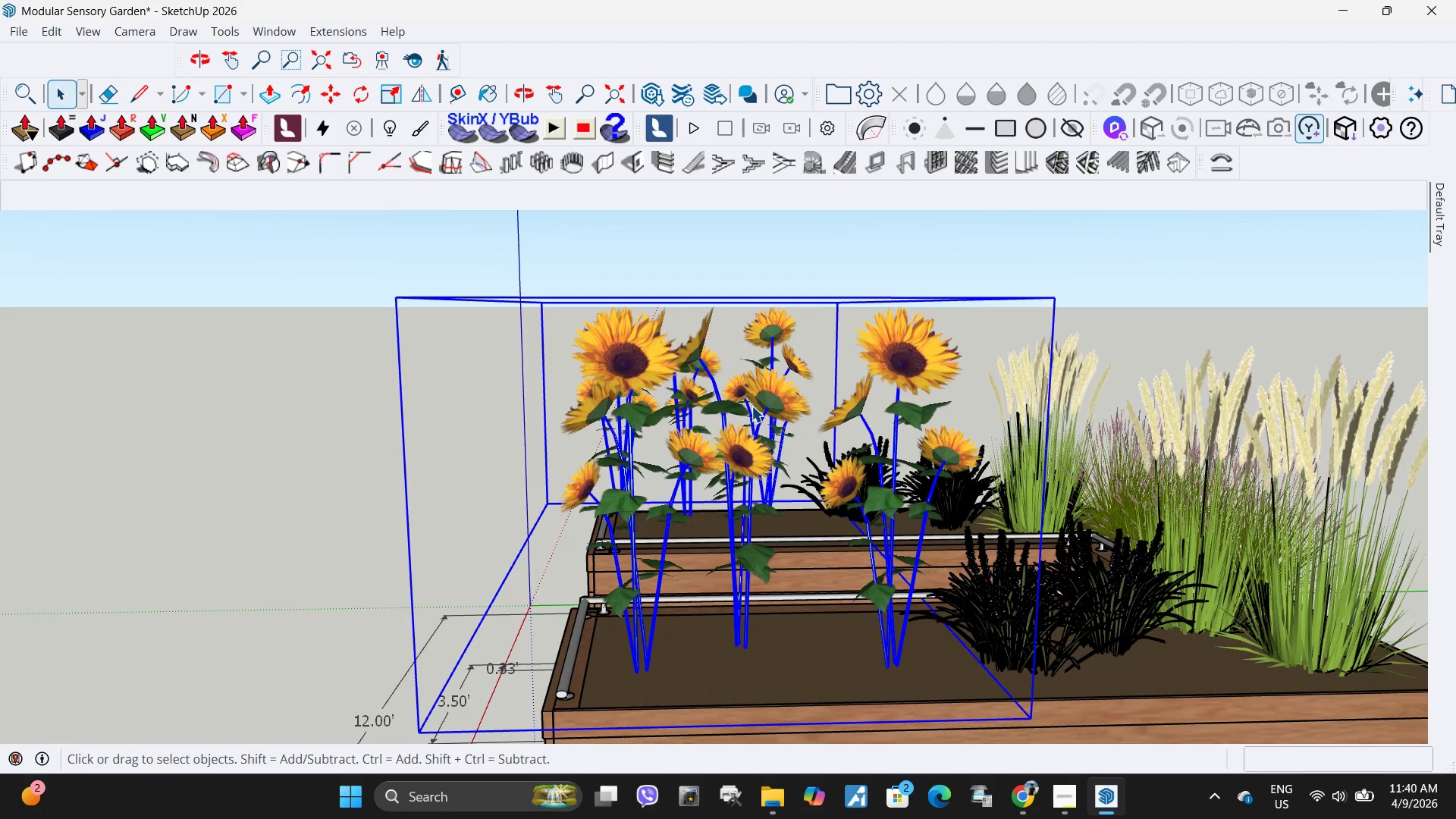 
right_click([752, 406])
 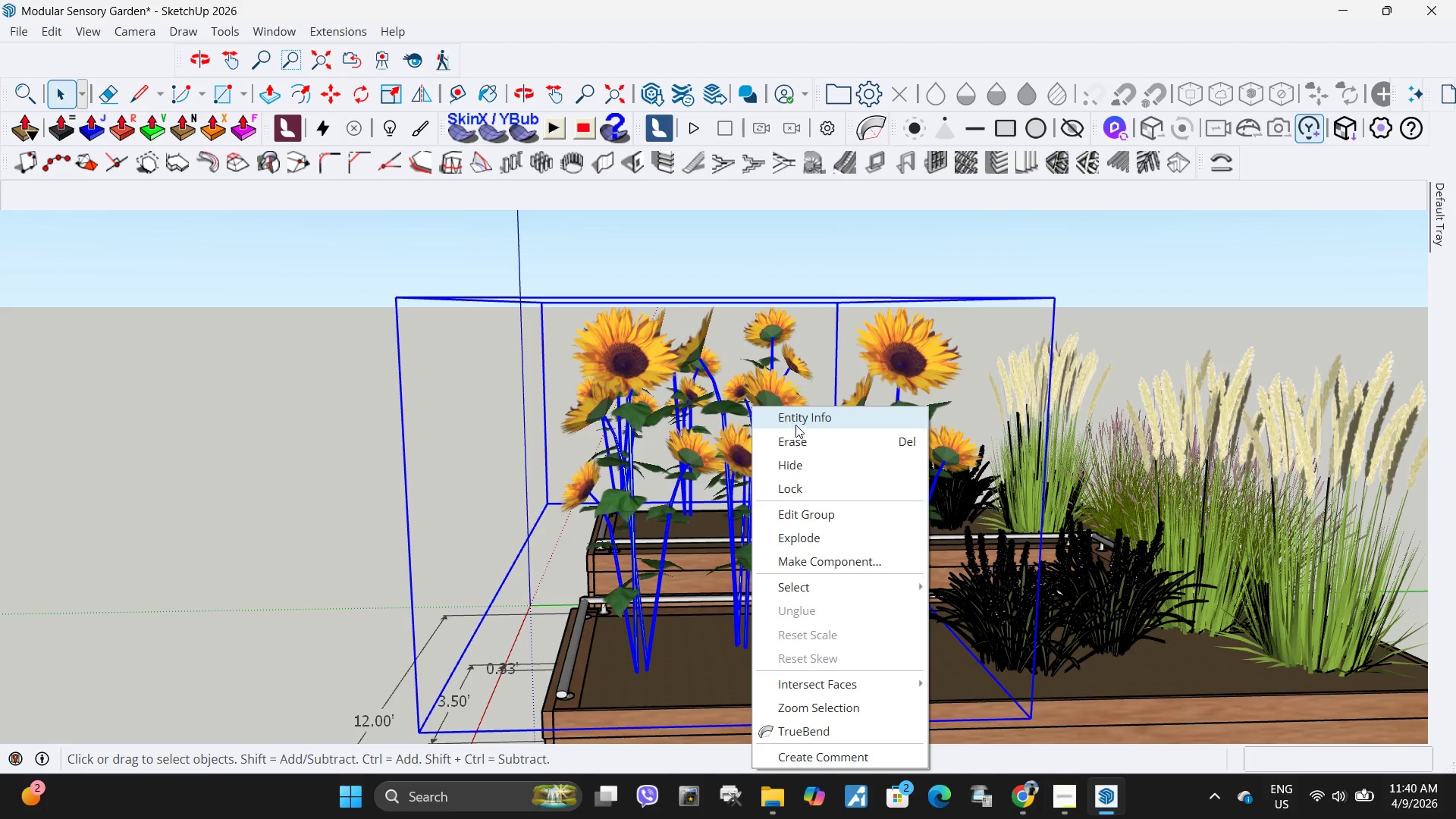 
double_click([795, 425])
 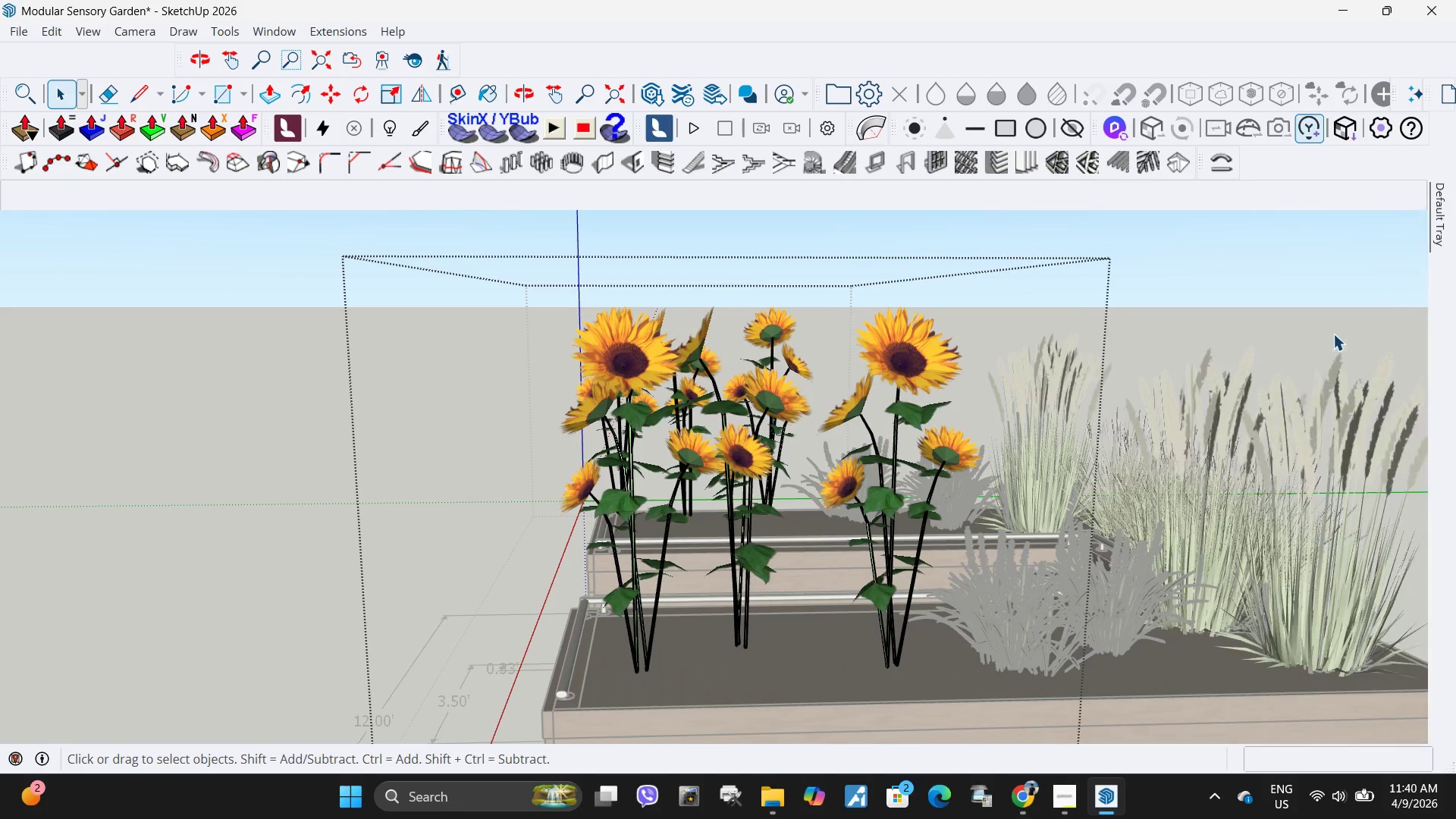 
key(Space)
 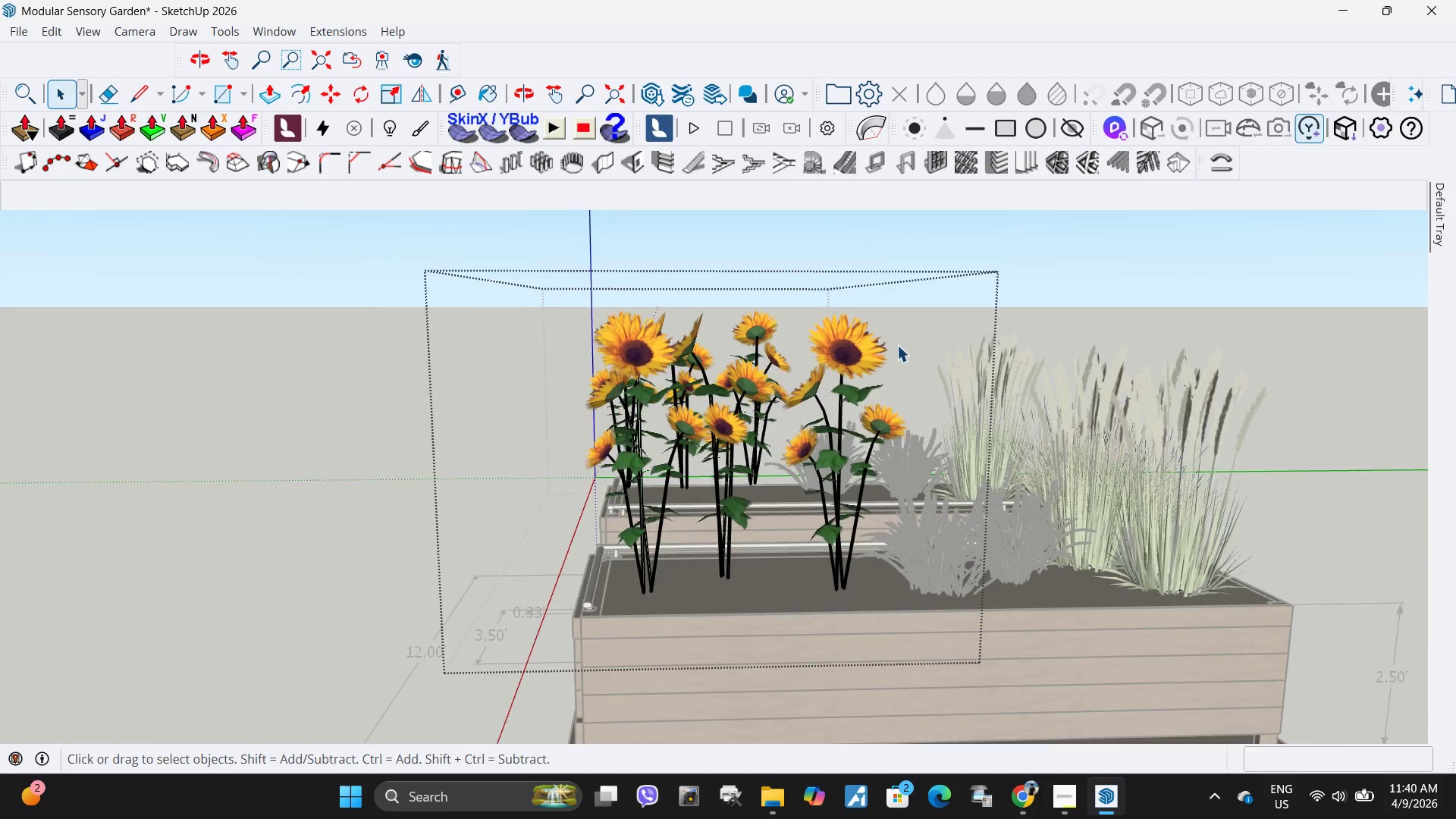 
key(Escape)
 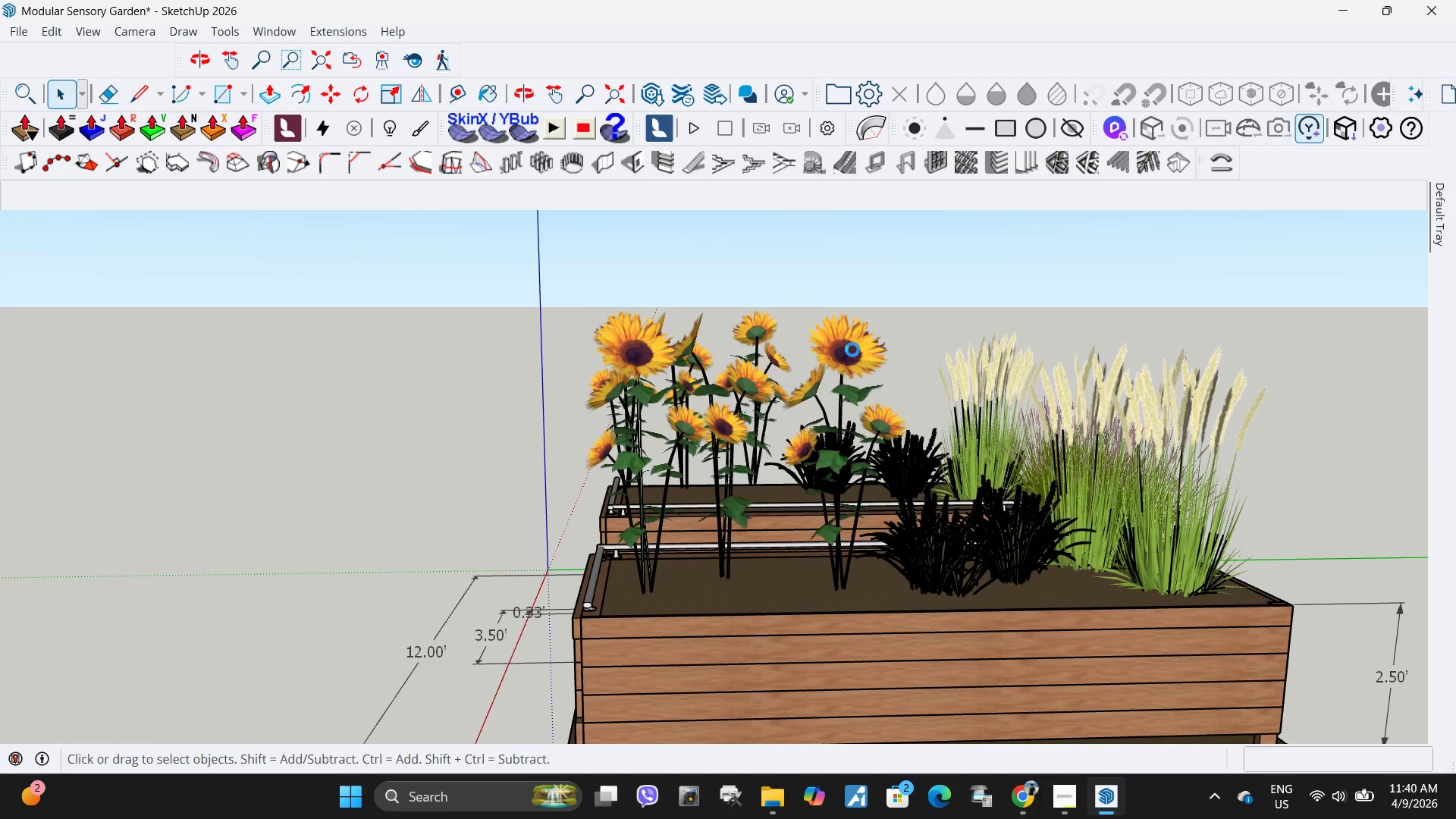 
scroll: coordinate [893, 339], scroll_direction: down, amount: 2.0
 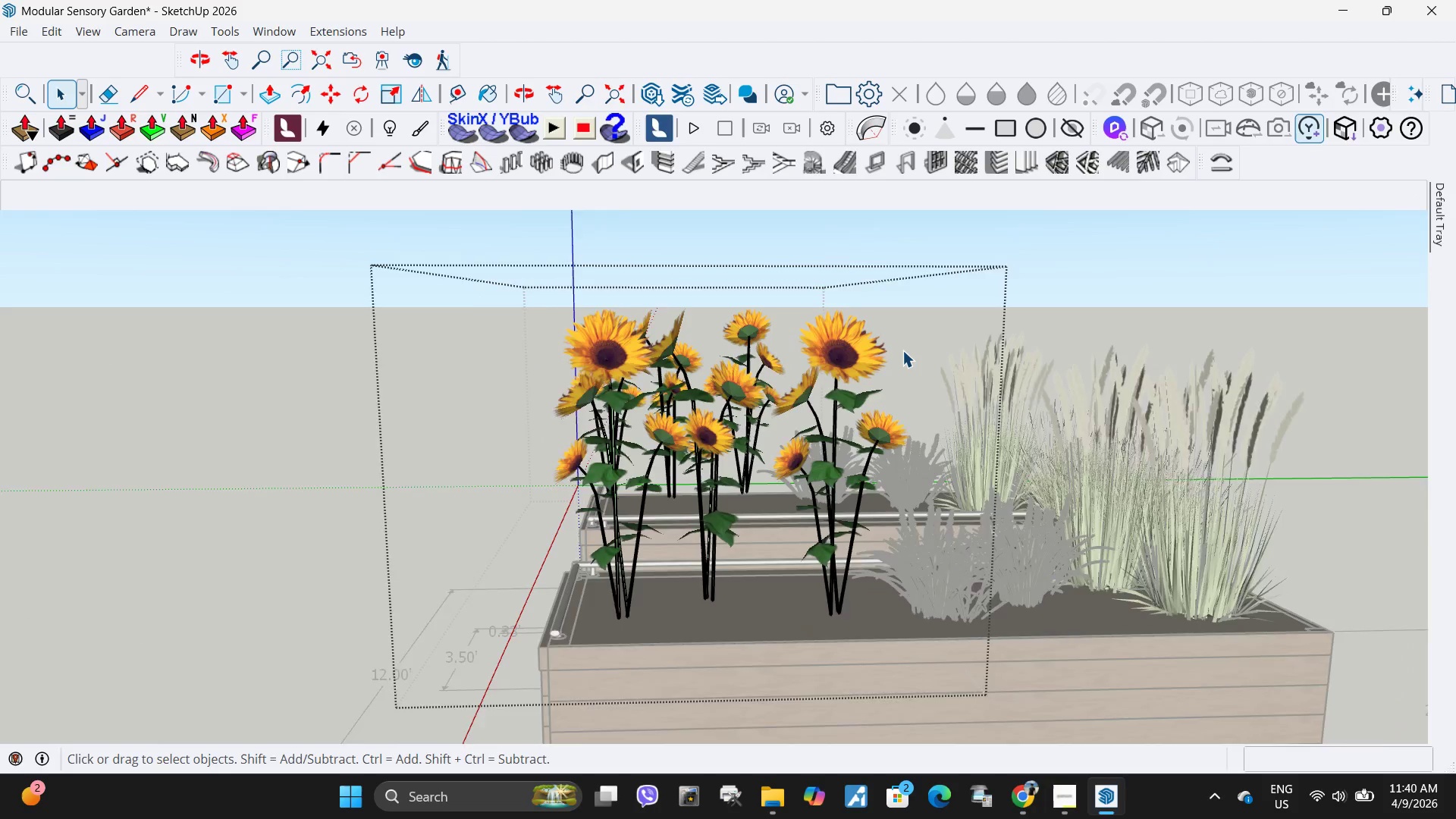 
left_click([852, 350])
 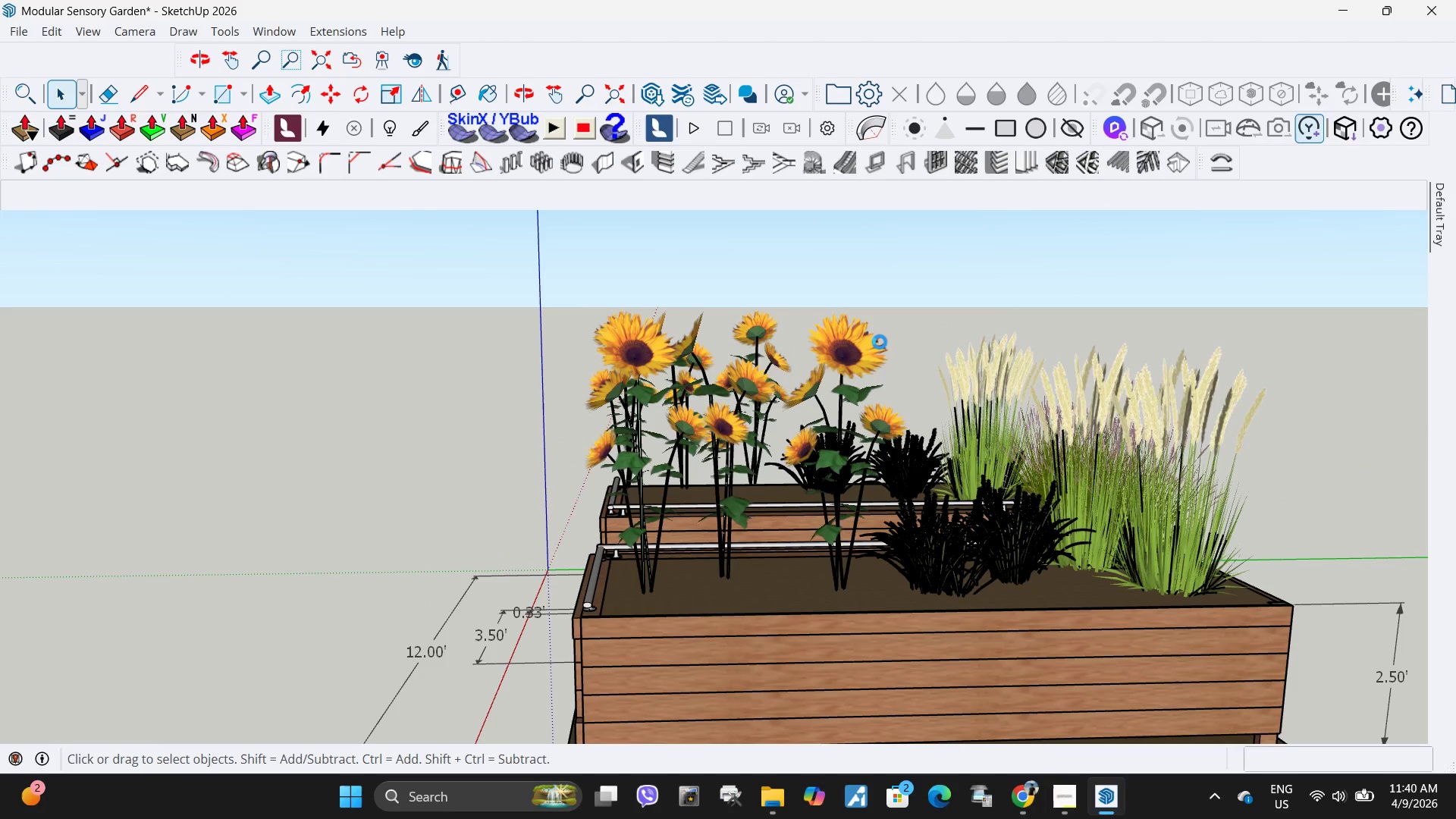 
scroll: coordinate [882, 341], scroll_direction: down, amount: 4.0
 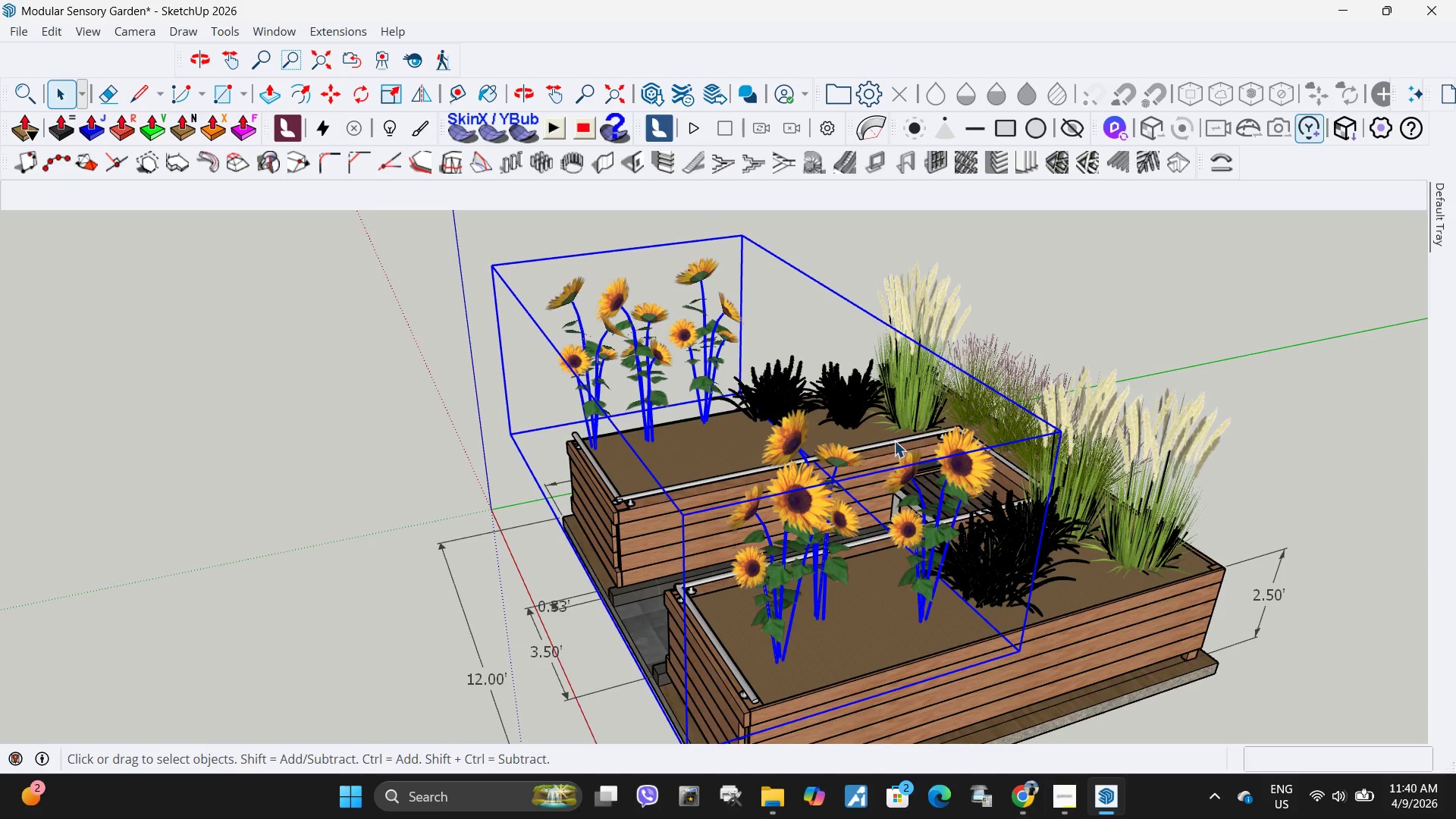 
right_click([931, 500])
 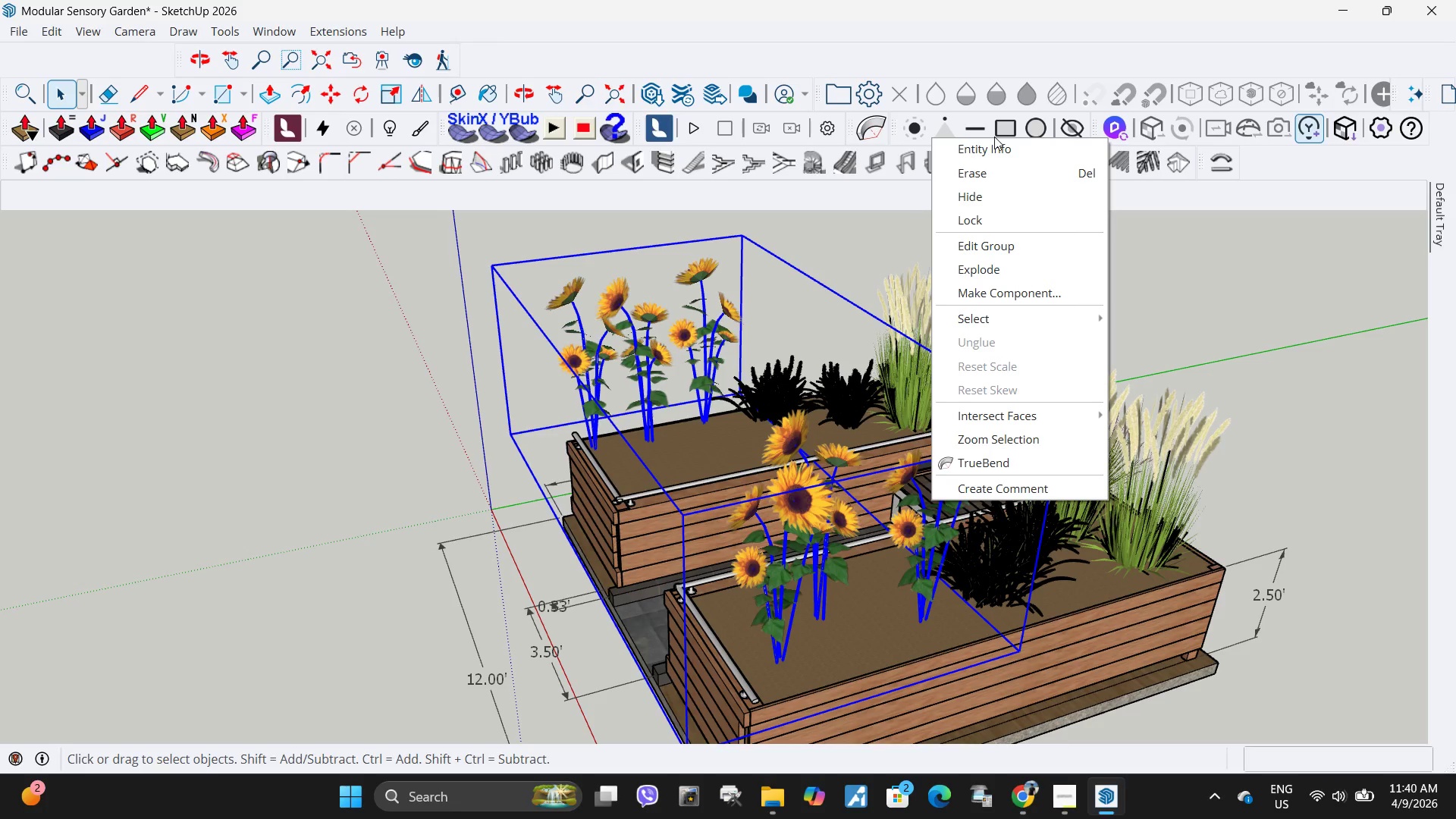 
left_click([996, 153])
 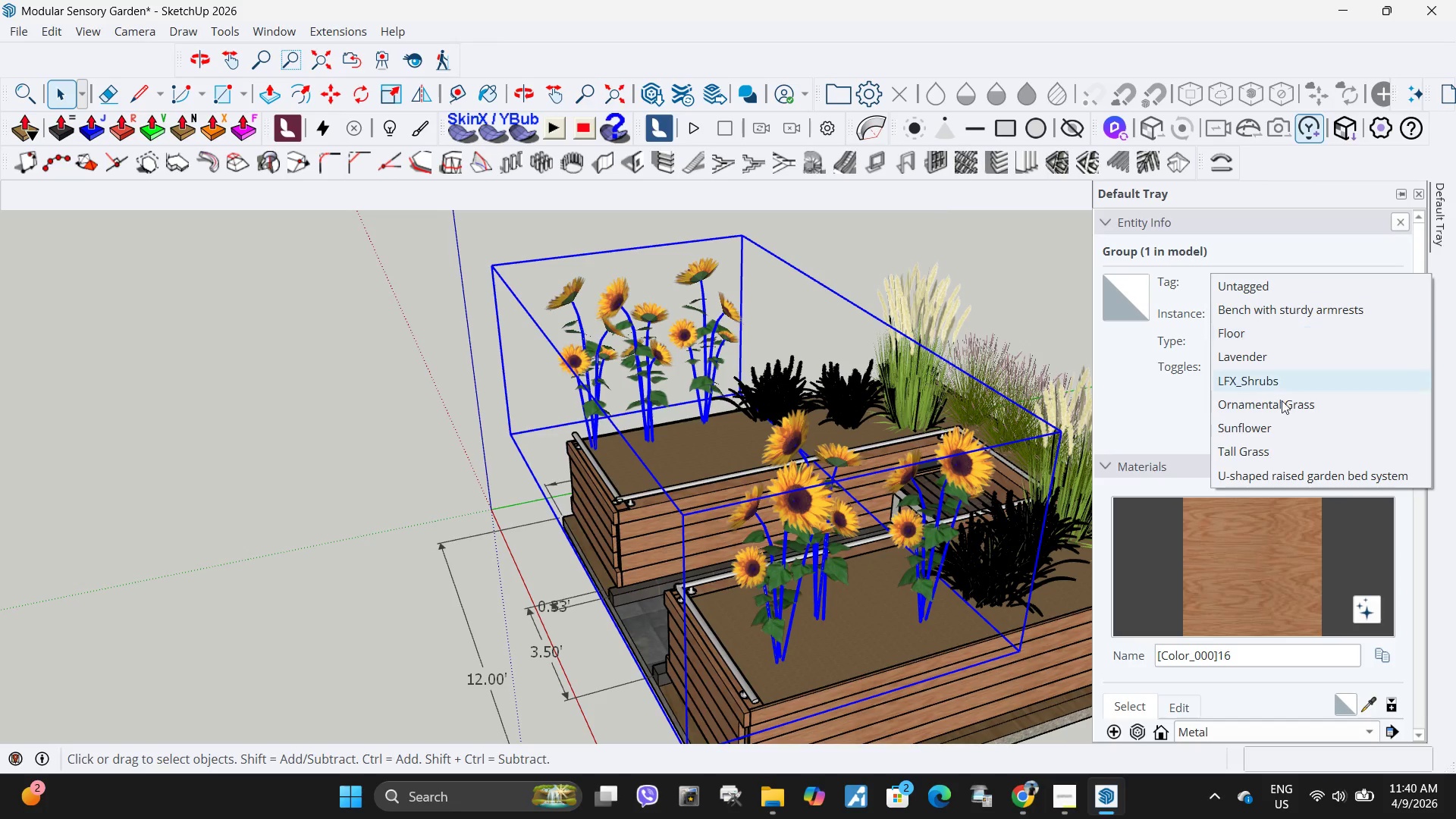 
left_click([1282, 428])
 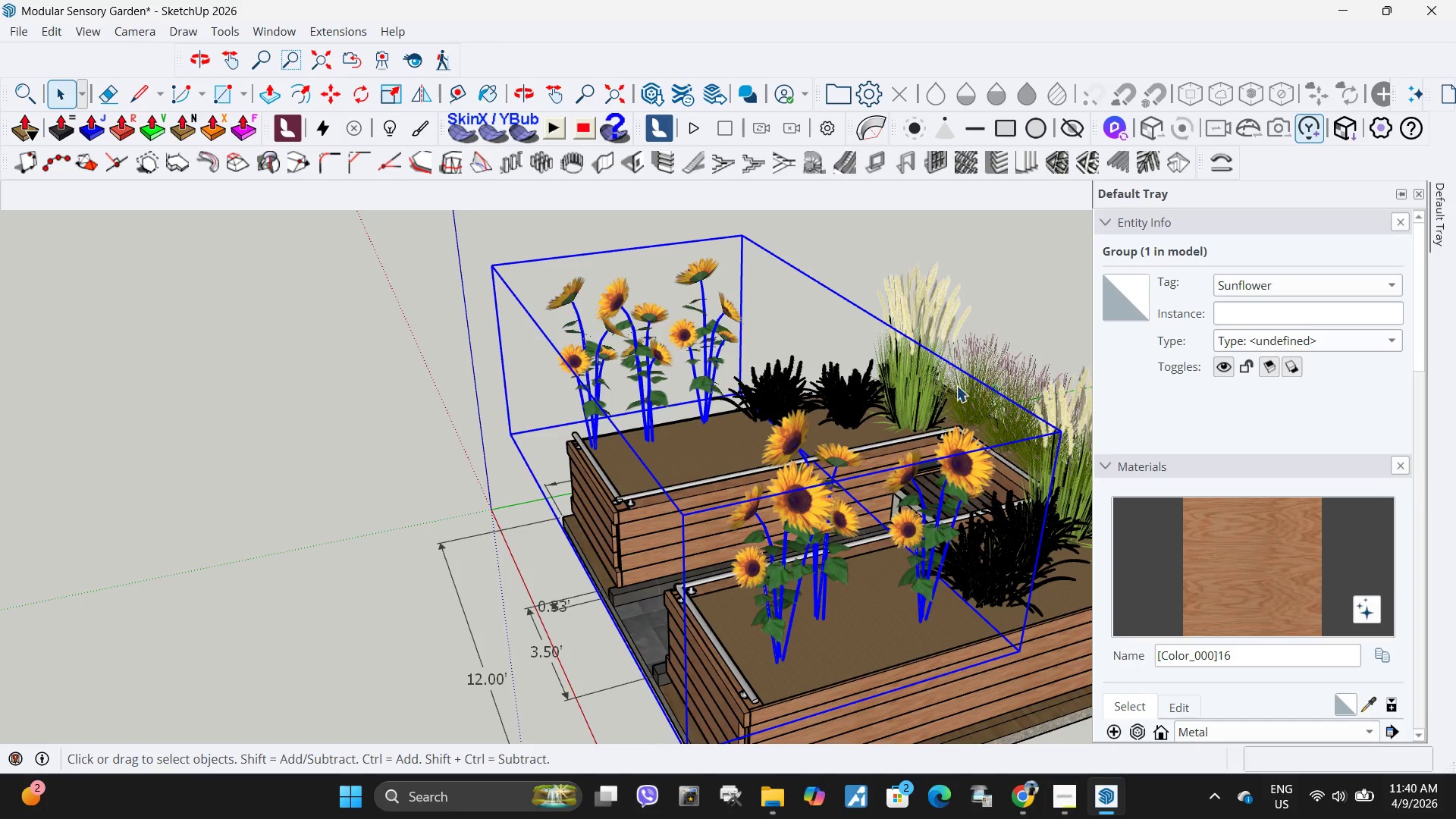 
scroll: coordinate [734, 467], scroll_direction: down, amount: 5.0
 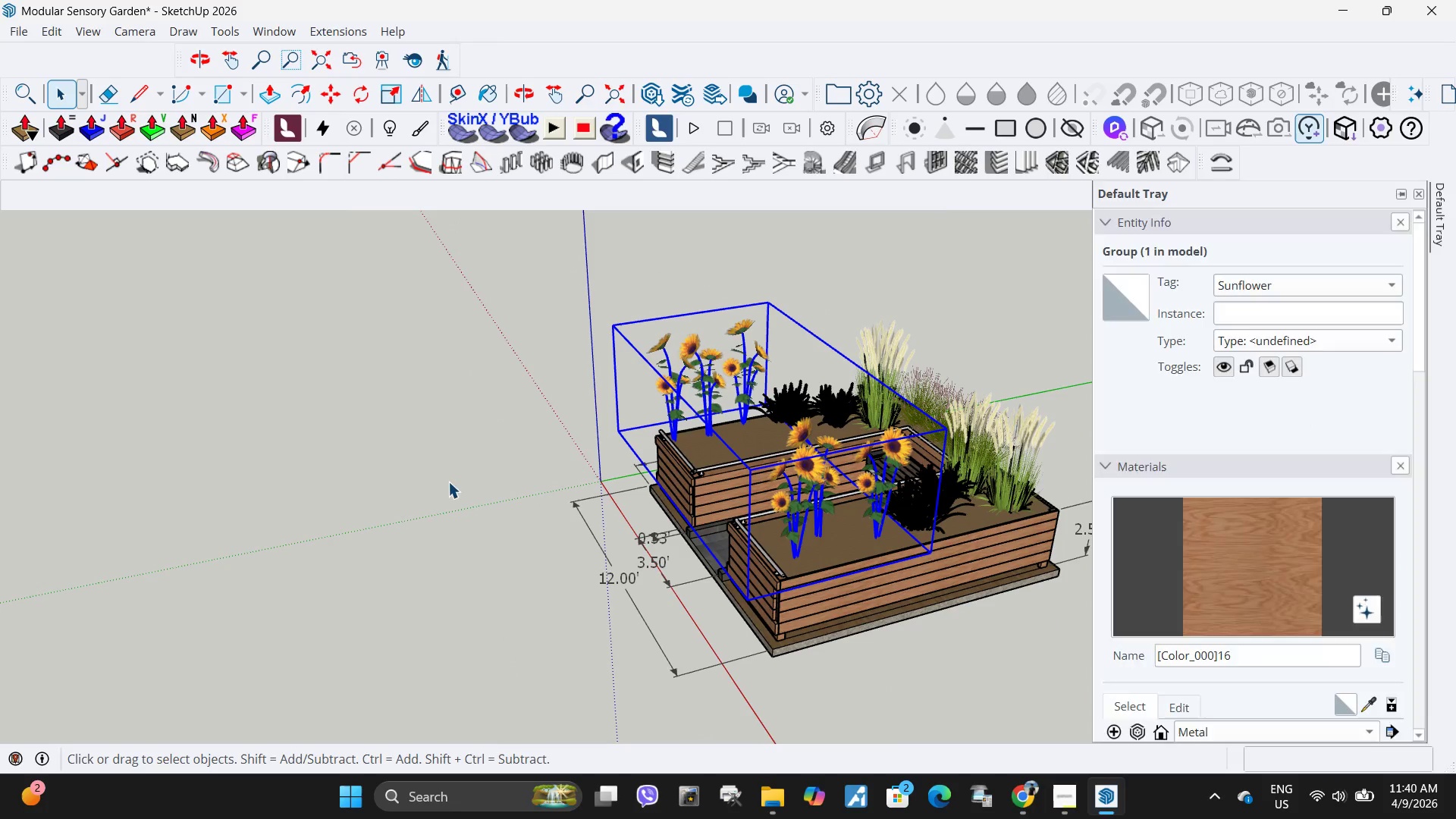 
left_click([445, 482])
 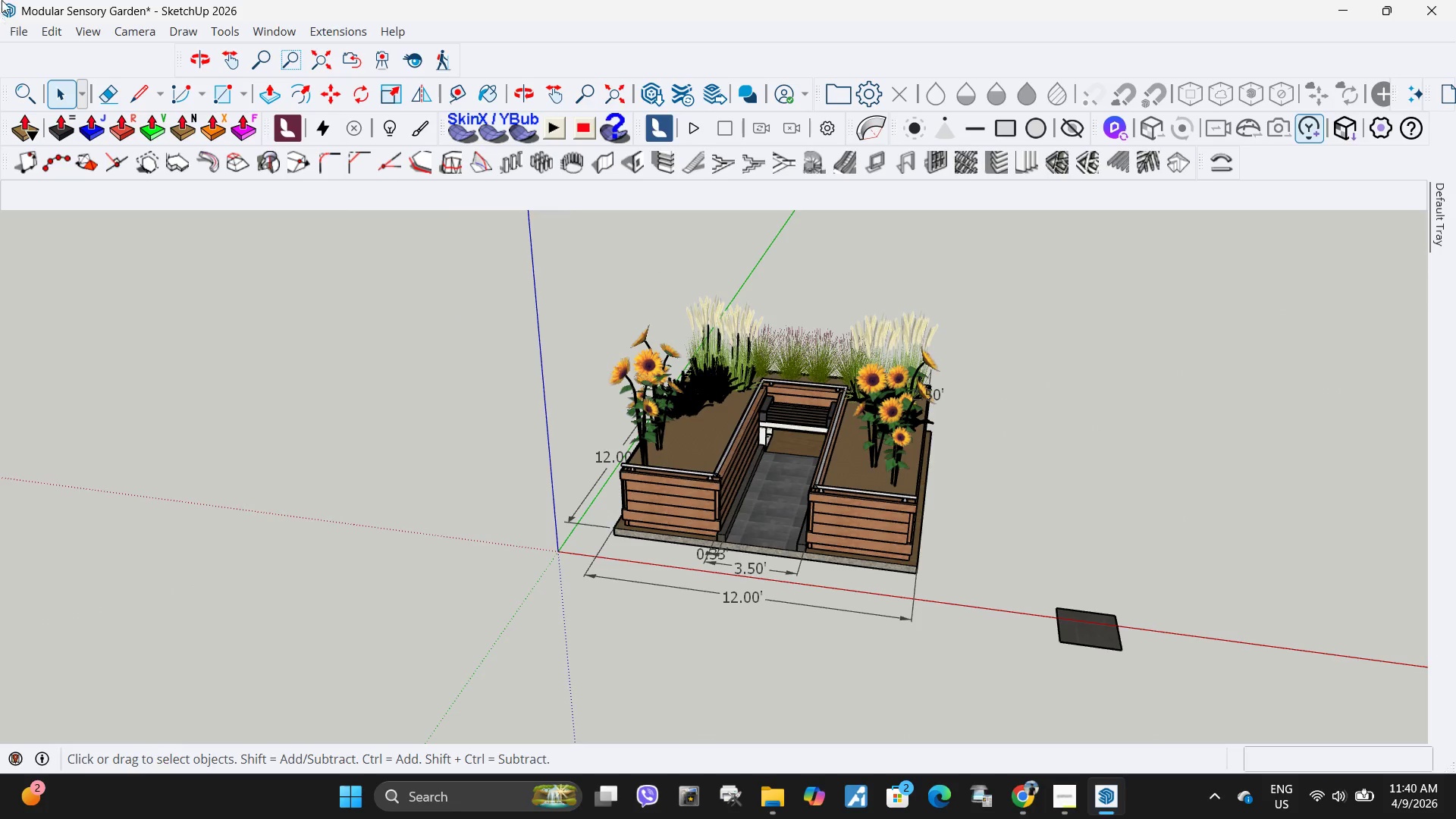 
left_click([11, 33])
 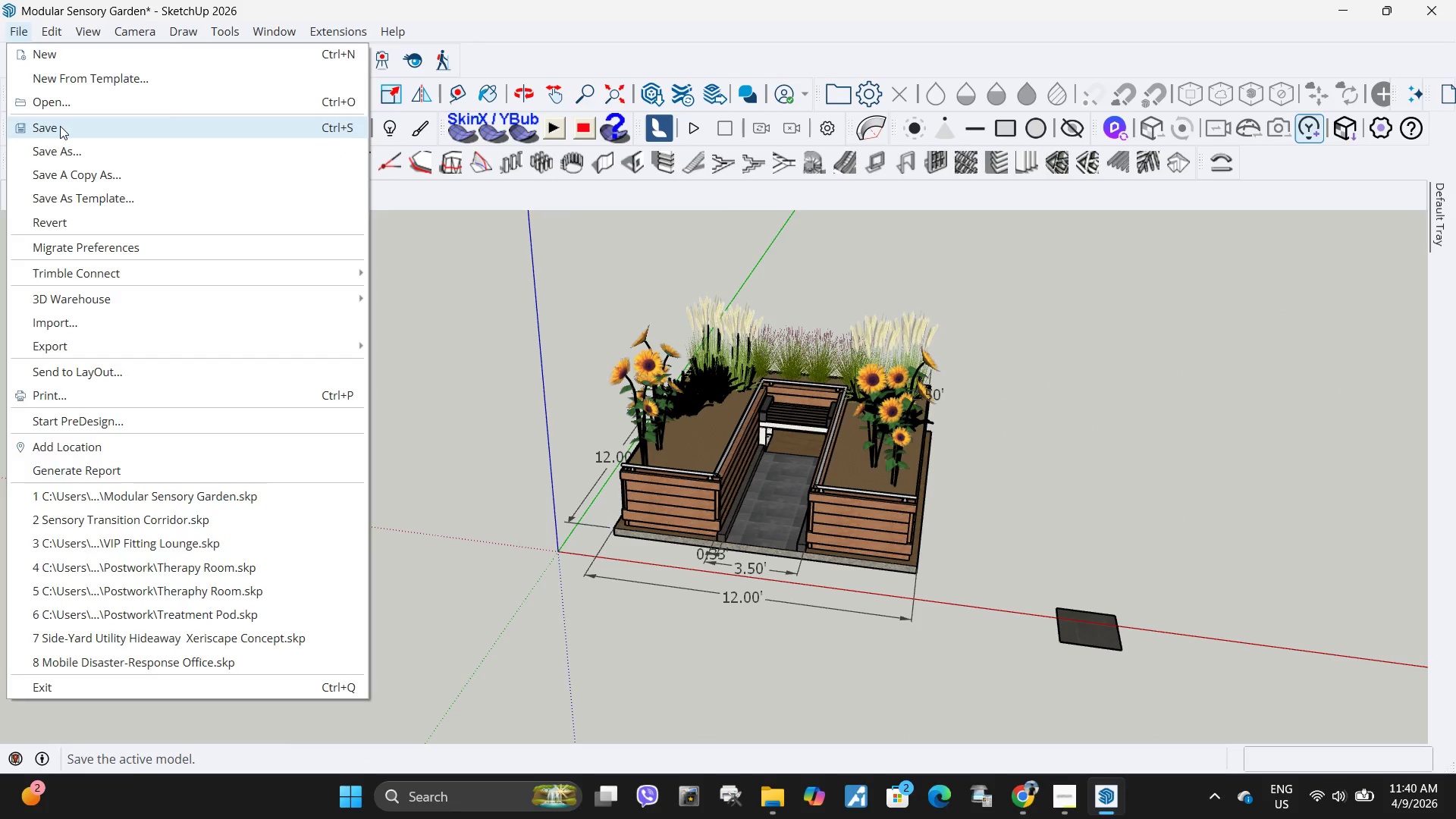 
left_click([60, 126])
 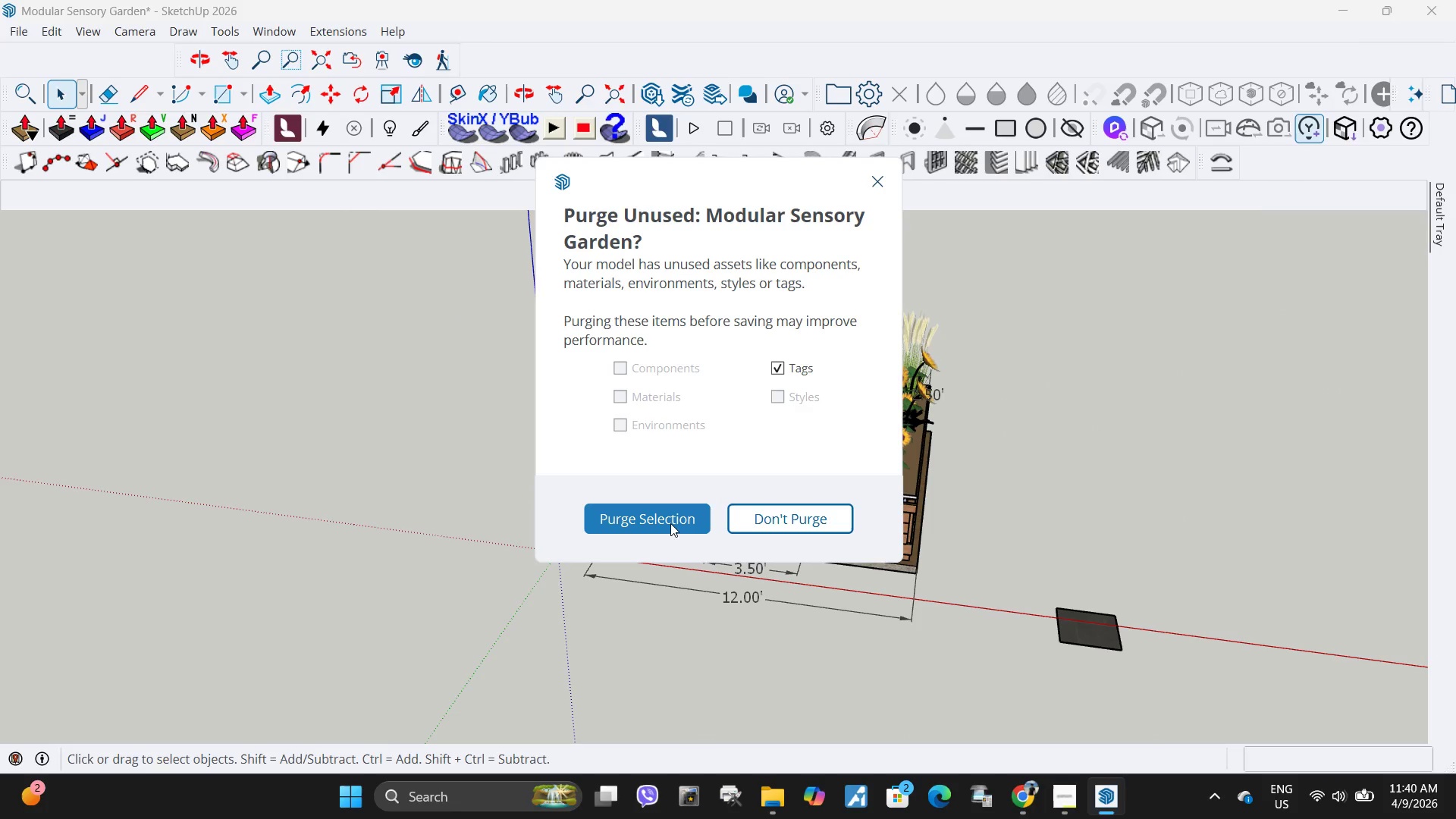 
left_click([668, 525])
 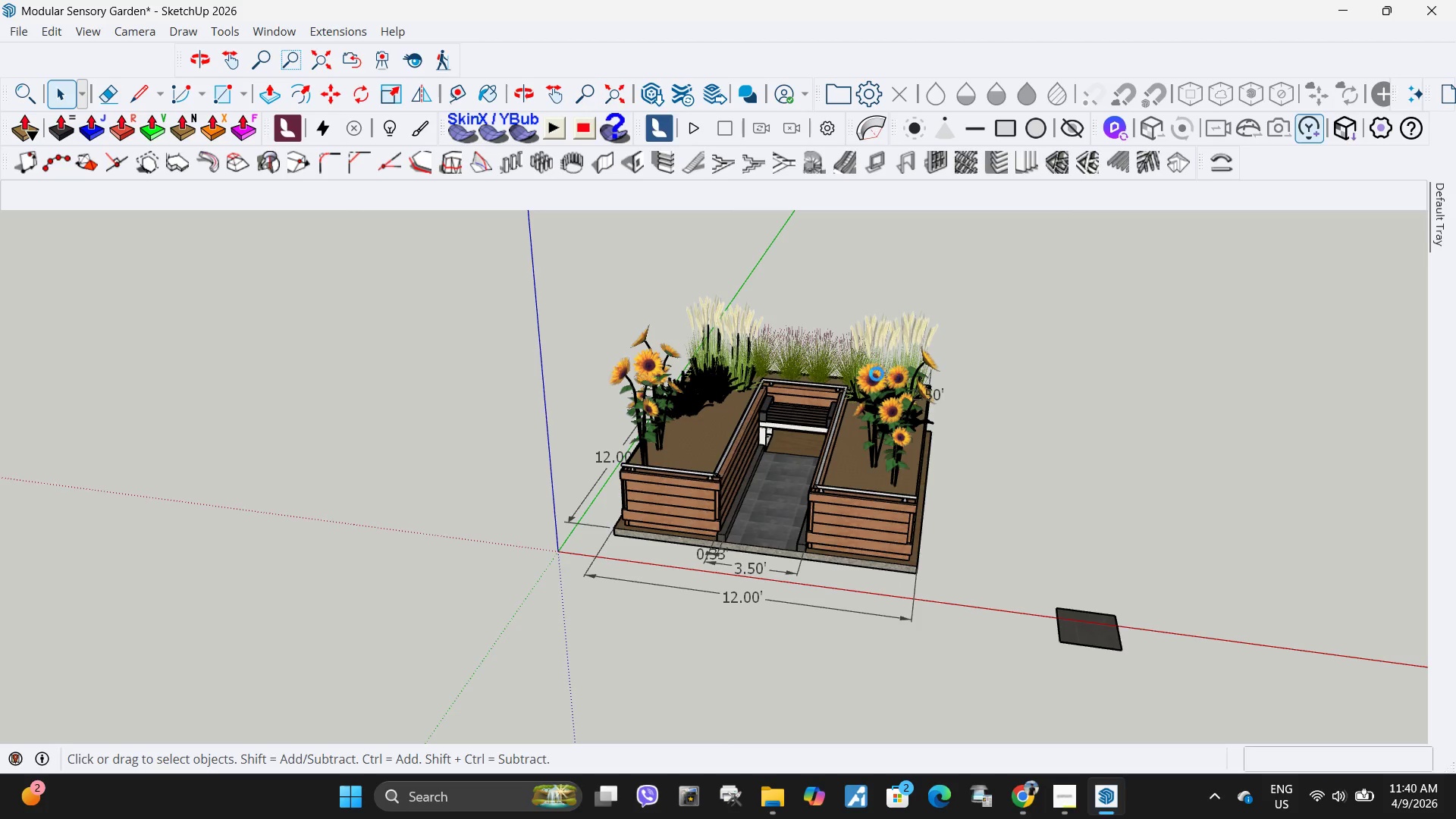 
scroll: coordinate [693, 370], scroll_direction: up, amount: 13.0
 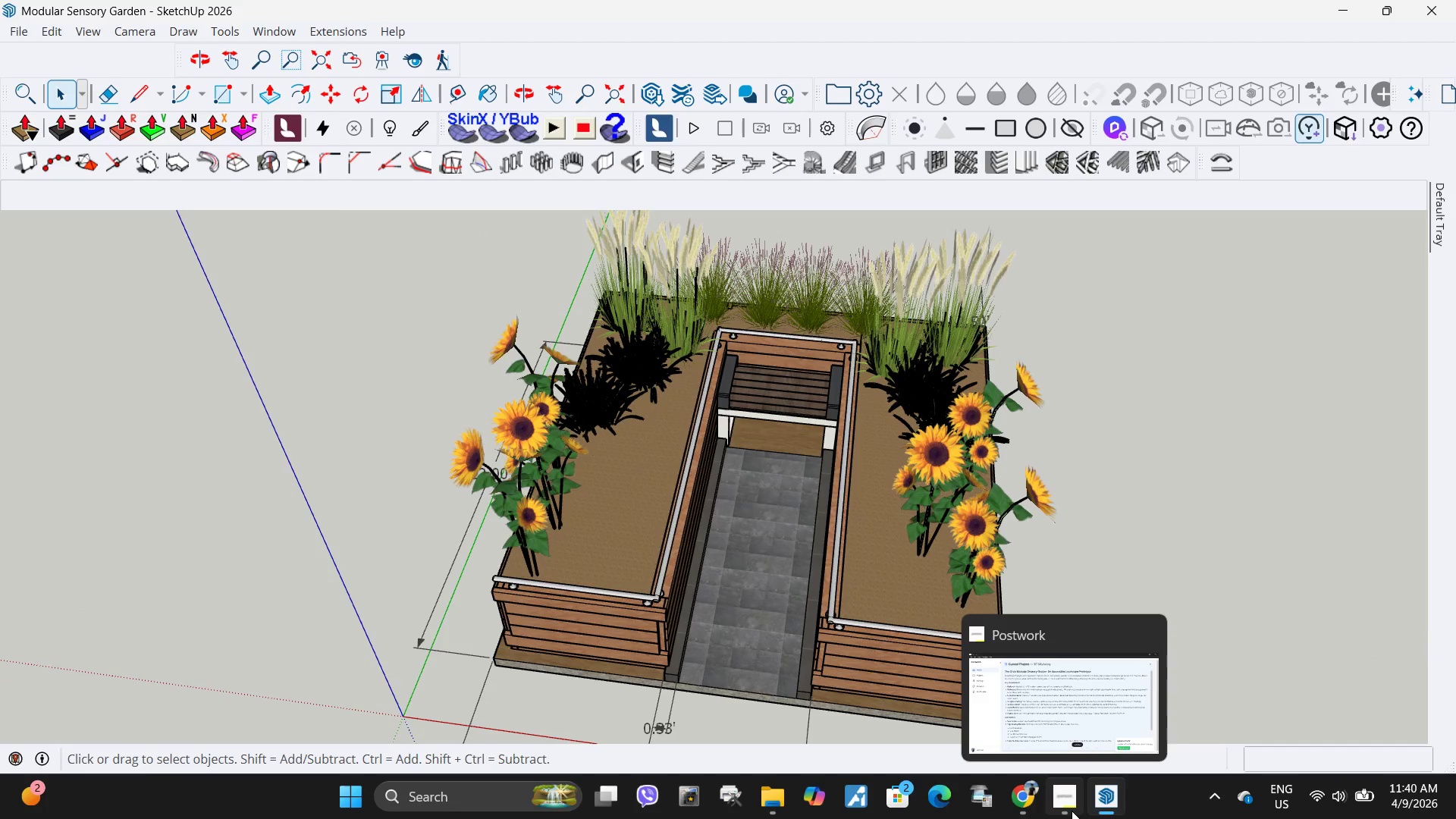 
left_click([1025, 808])
 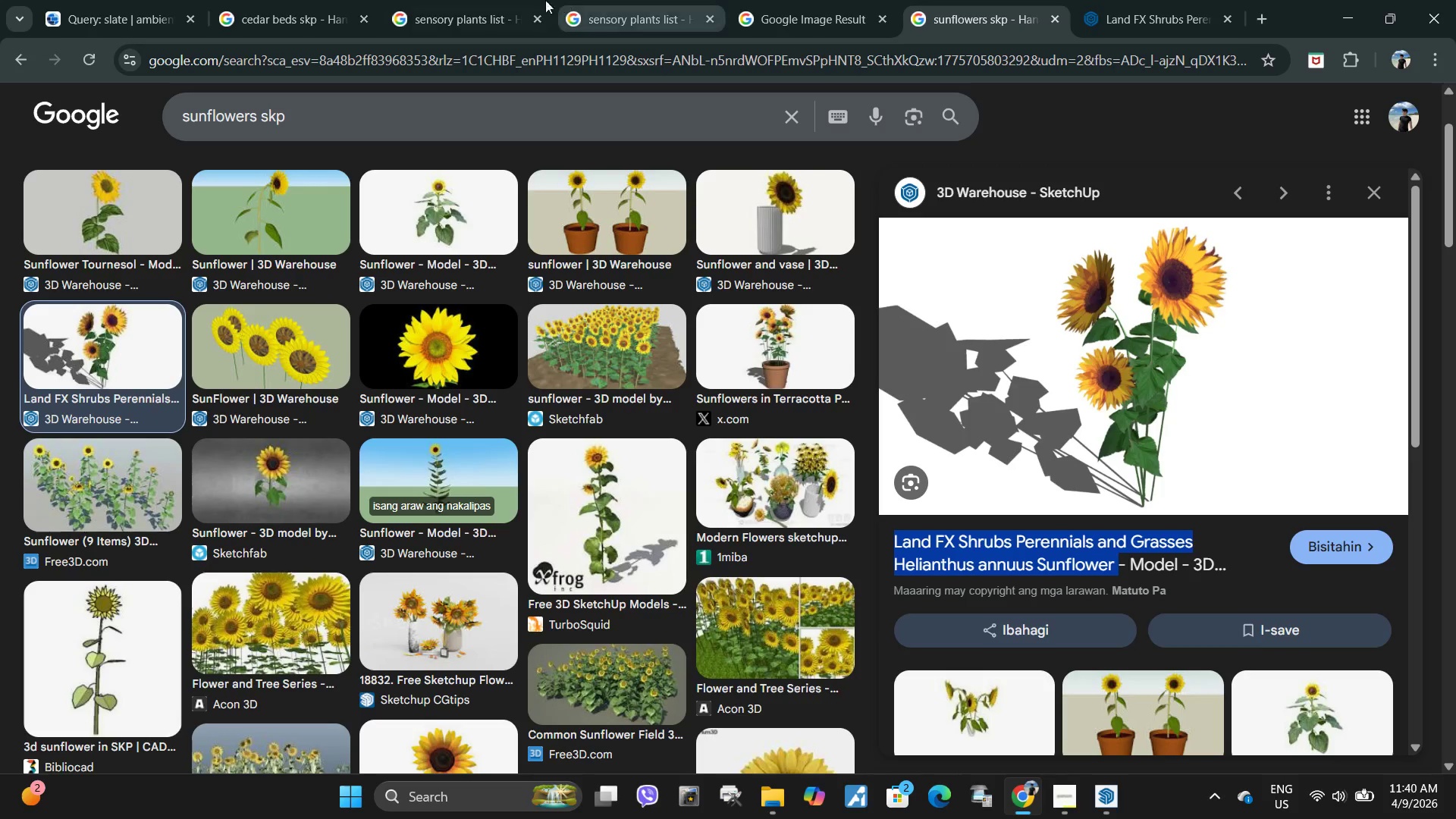 
left_click([626, 0])
 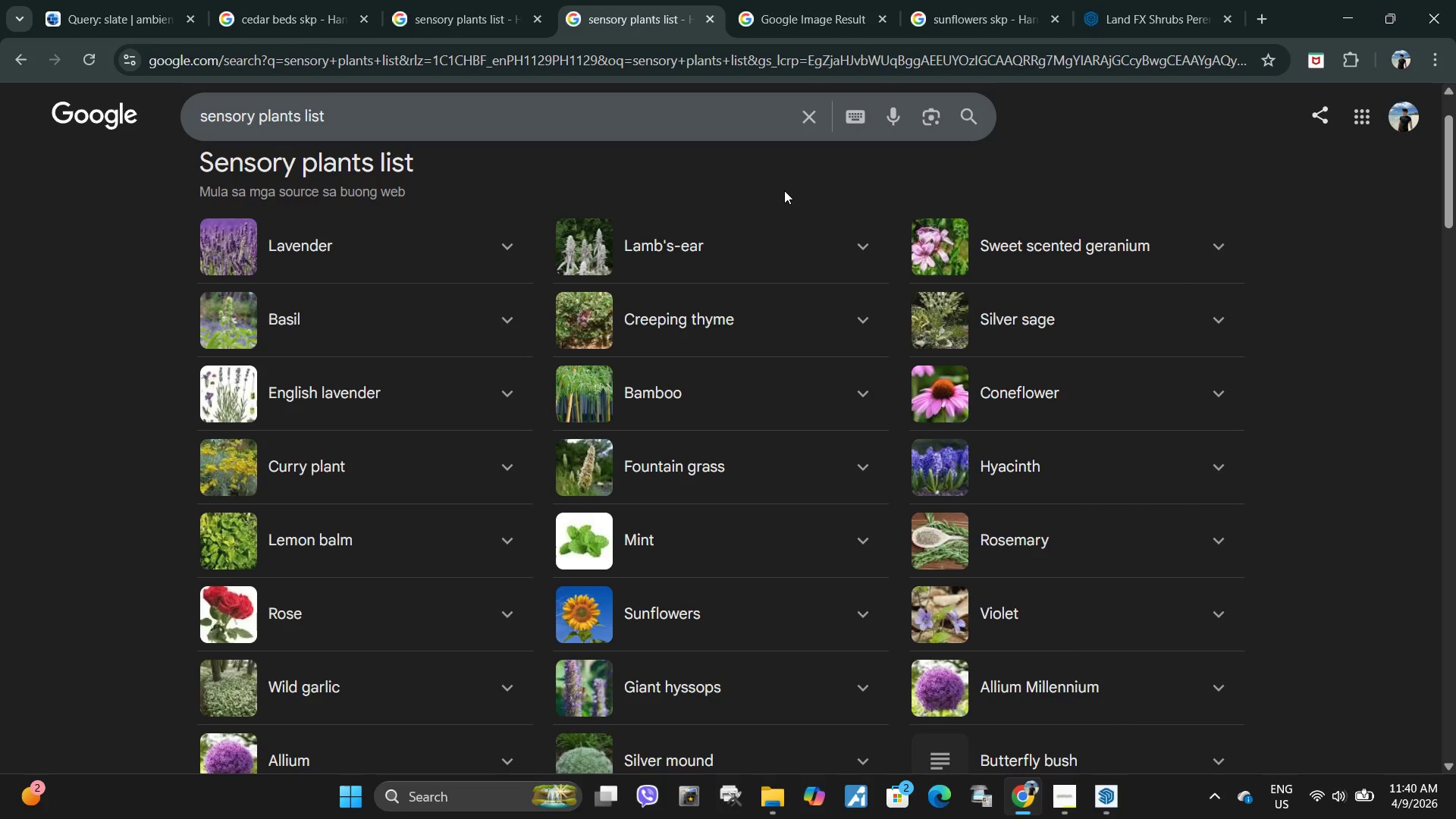 
scroll: coordinate [765, 233], scroll_direction: up, amount: 1.0
 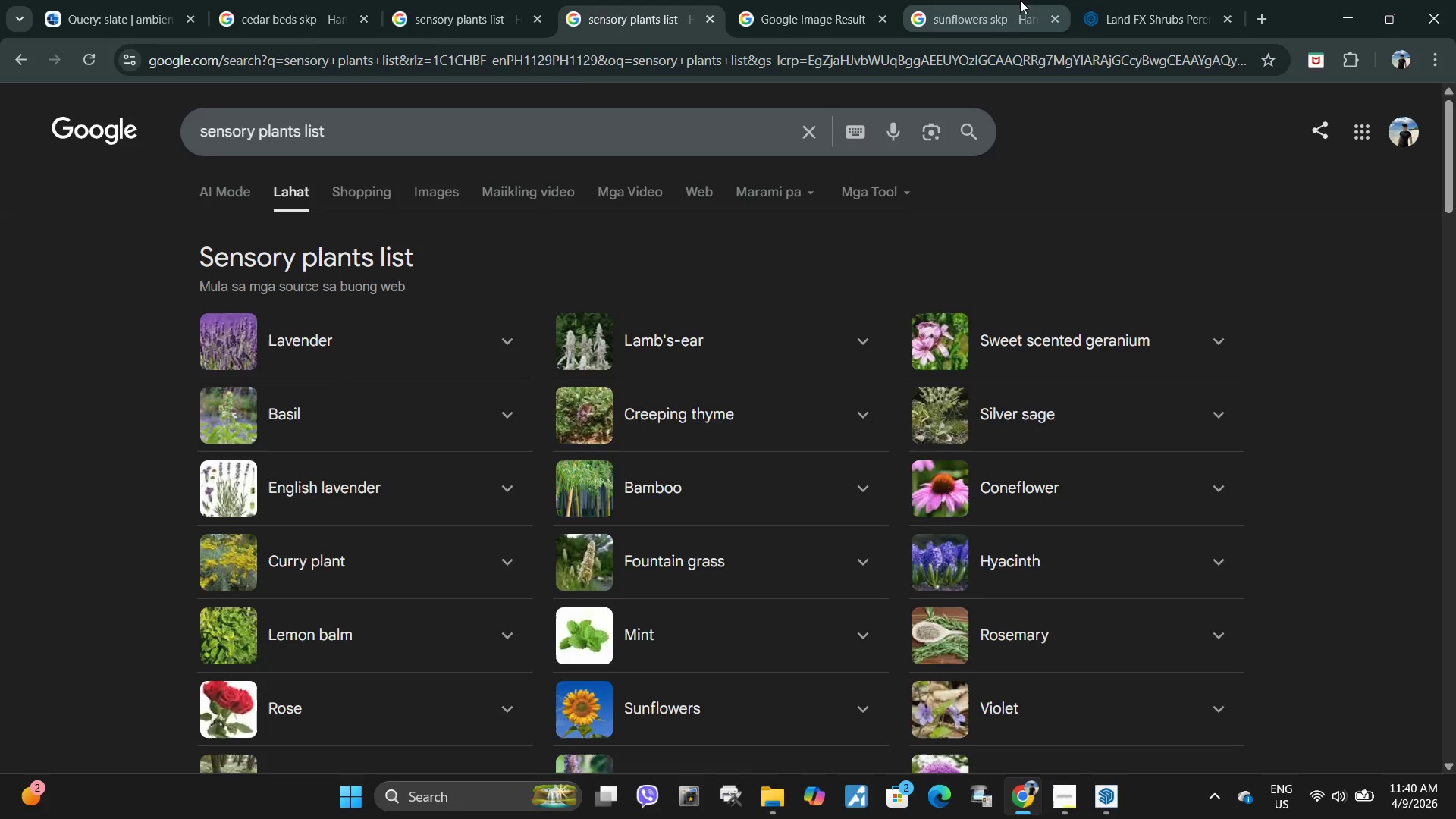 
double_click([976, 58])
 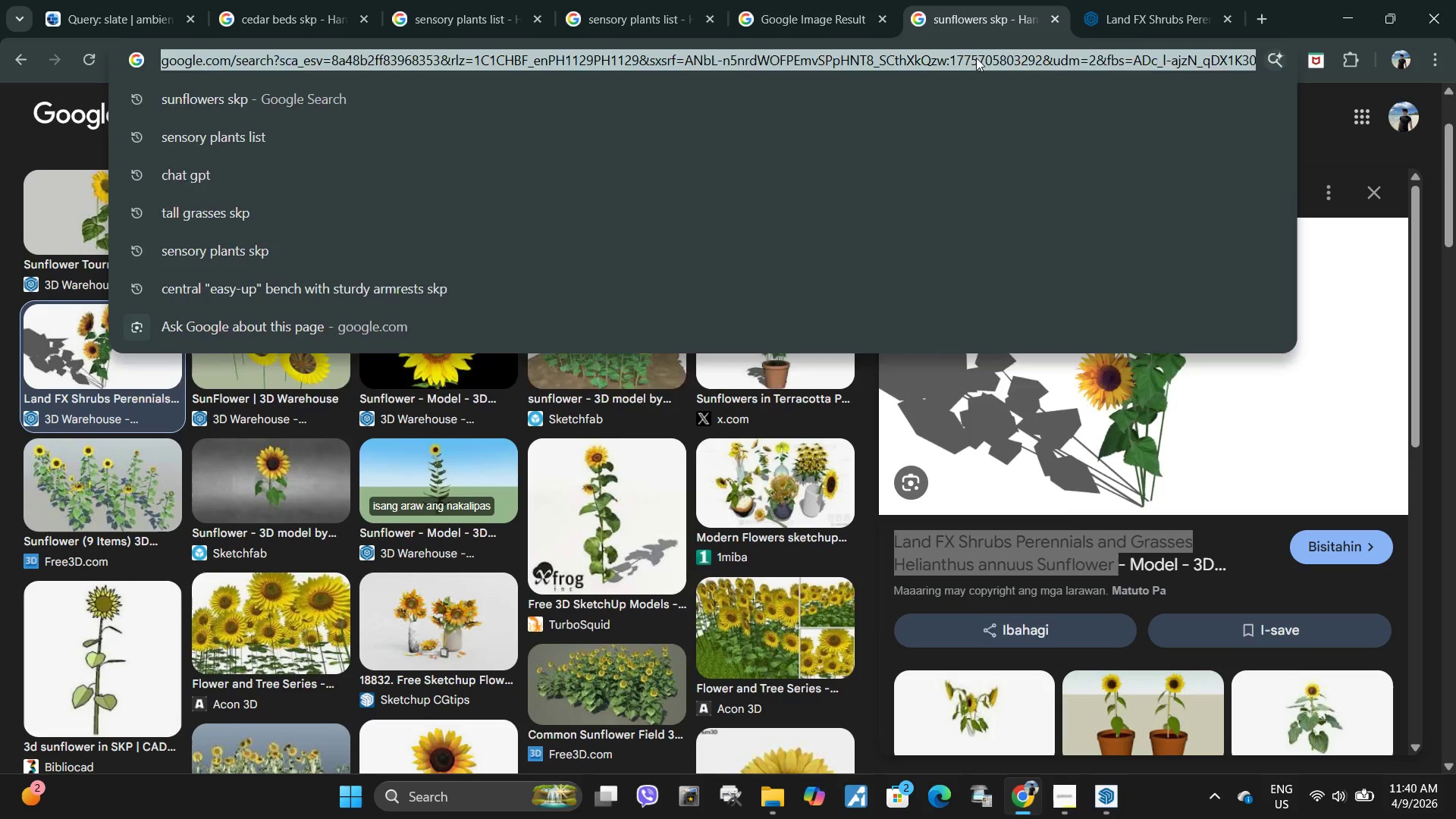 
type(mbs ear skp)
 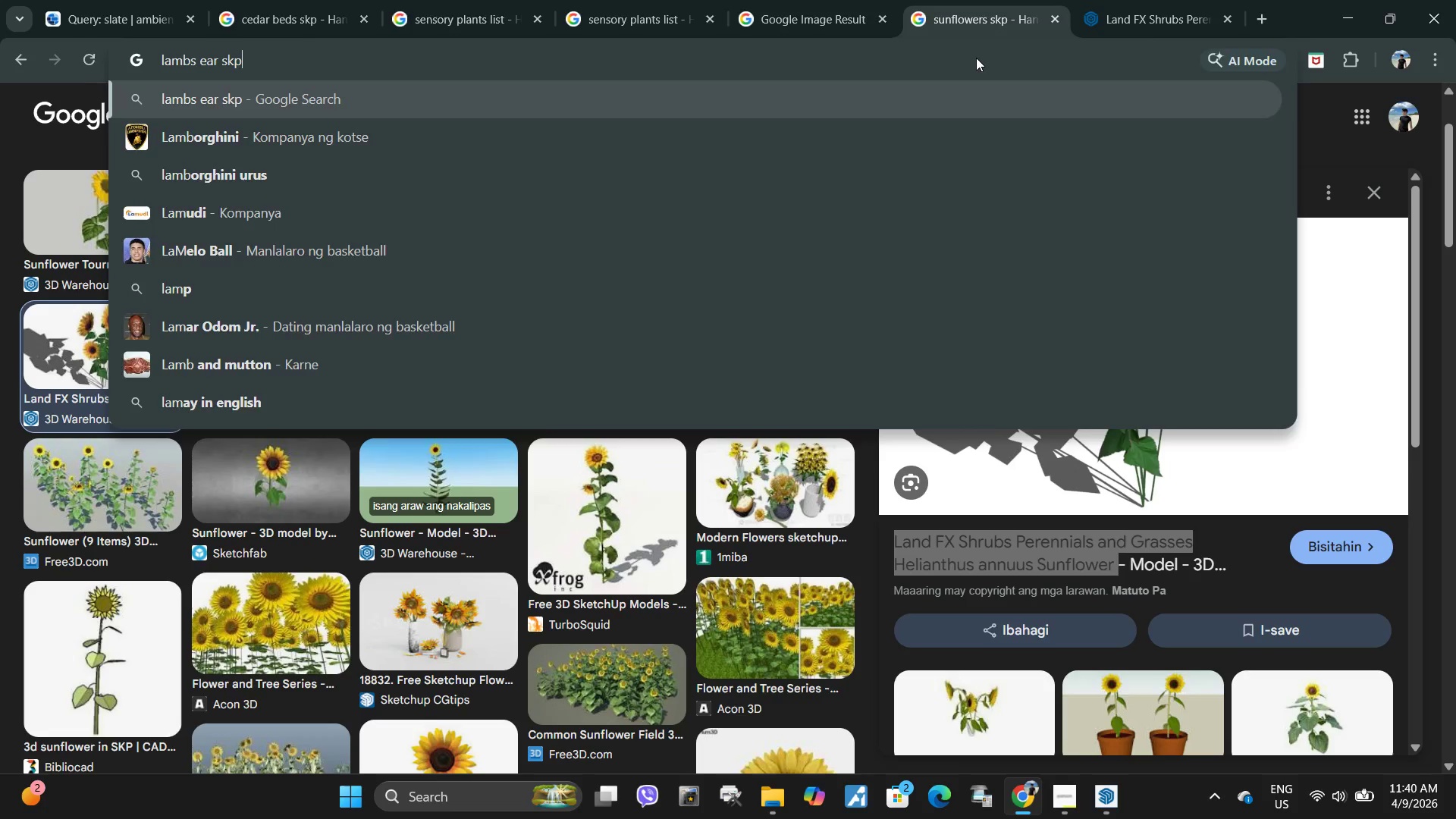 
key(Enter)
 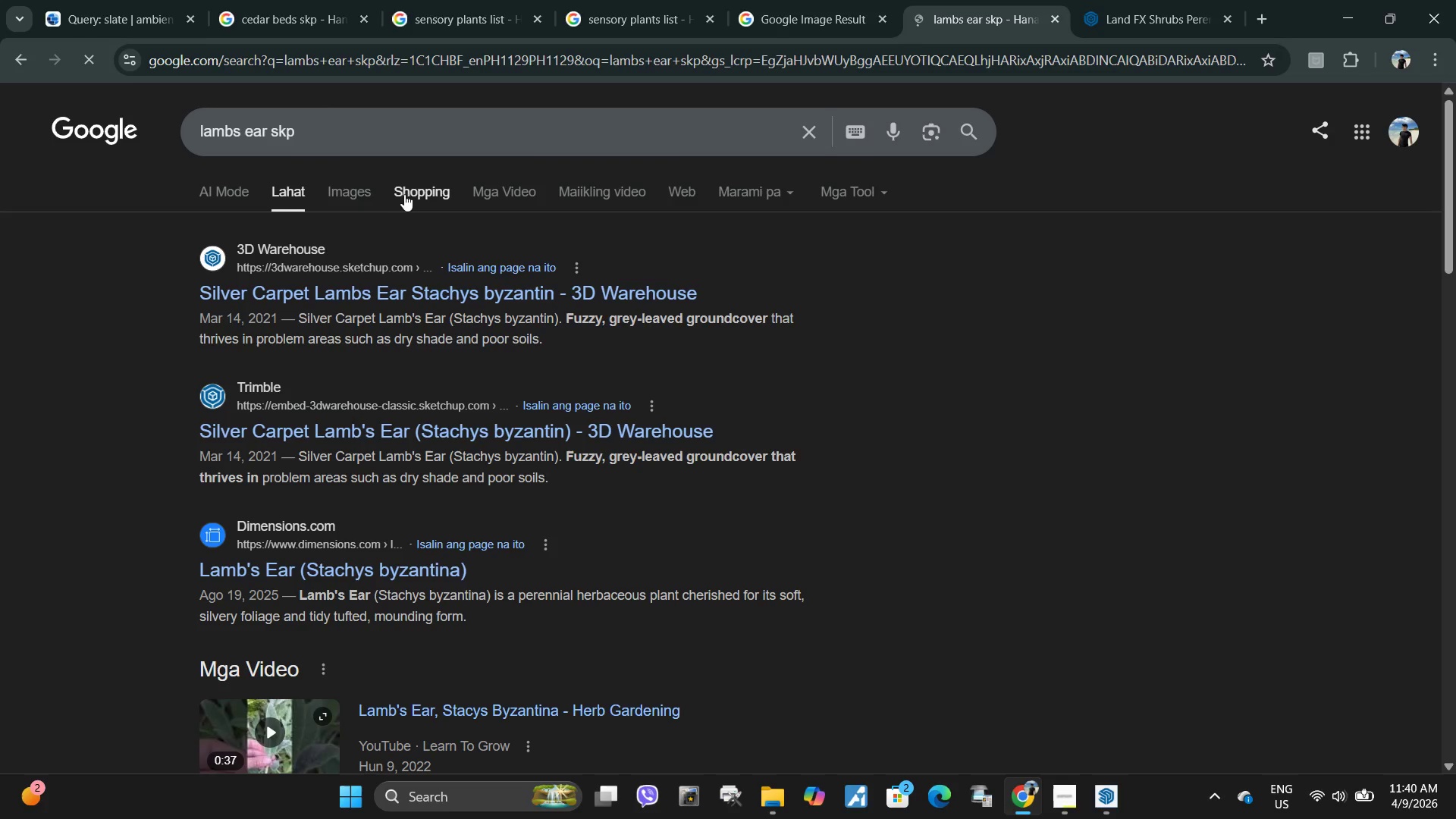 
left_click([358, 201])
 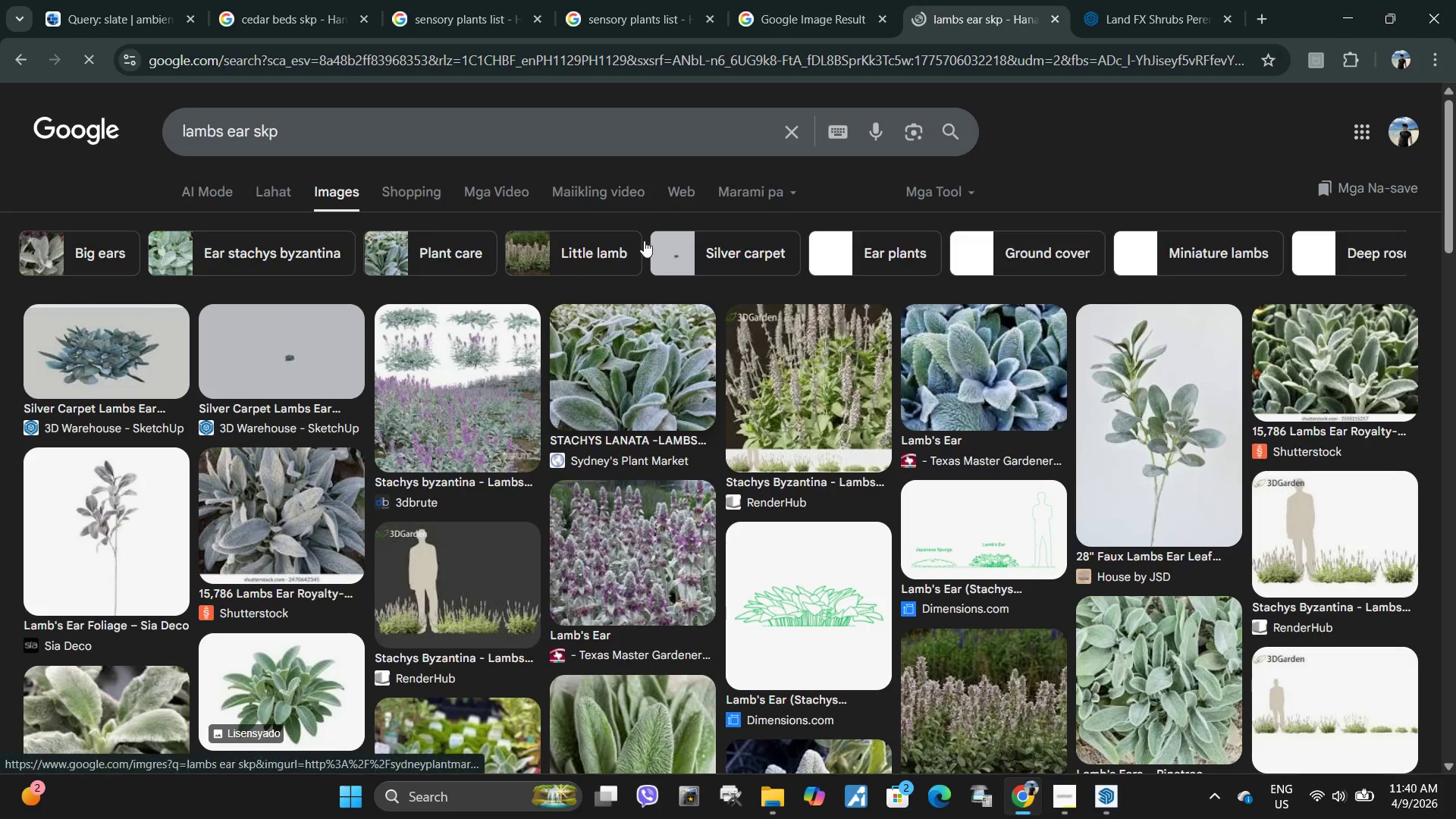 
left_click([144, 353])
 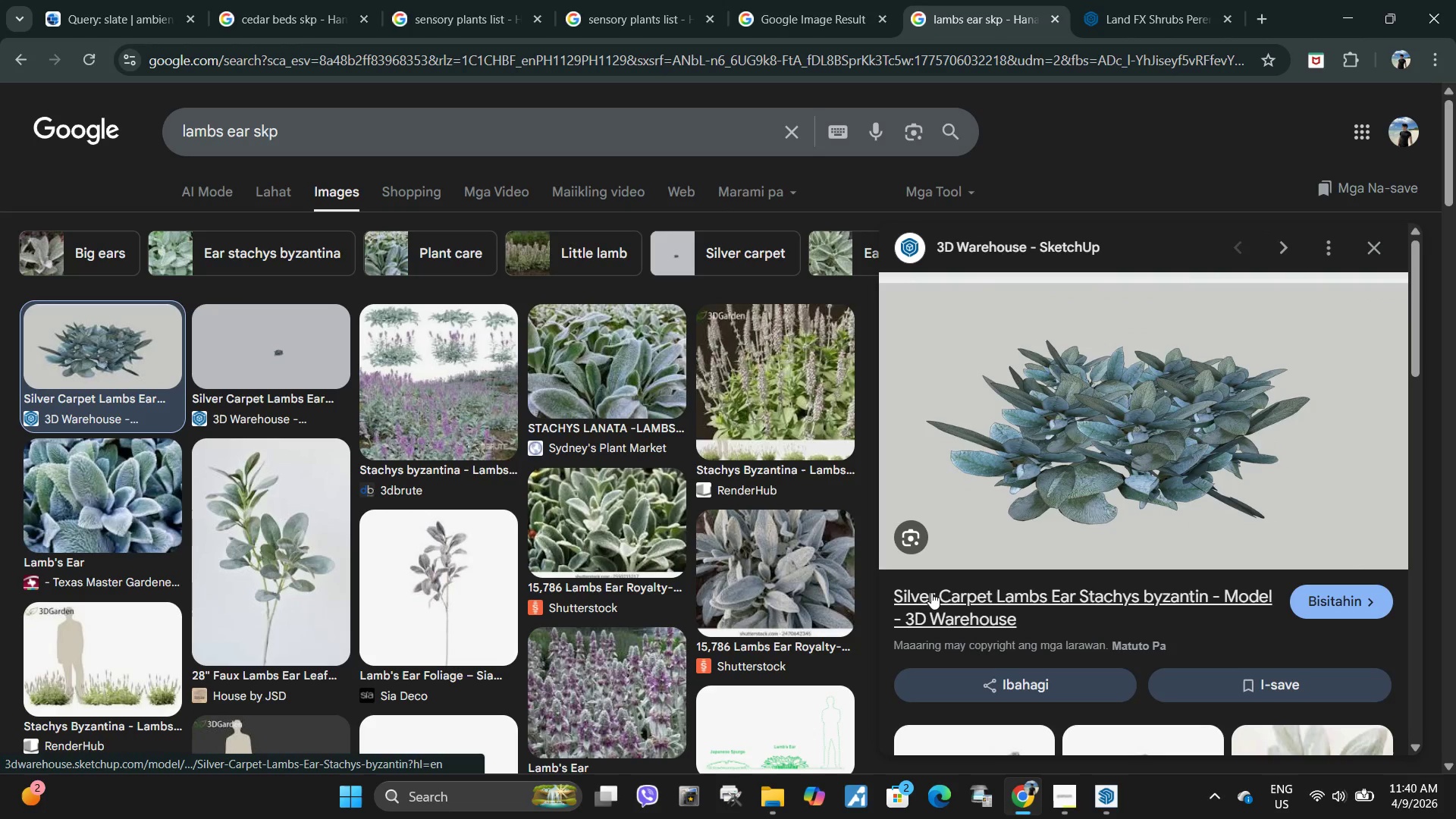 
left_click_drag(start_coordinate=[886, 589], to_coordinate=[1207, 588])
 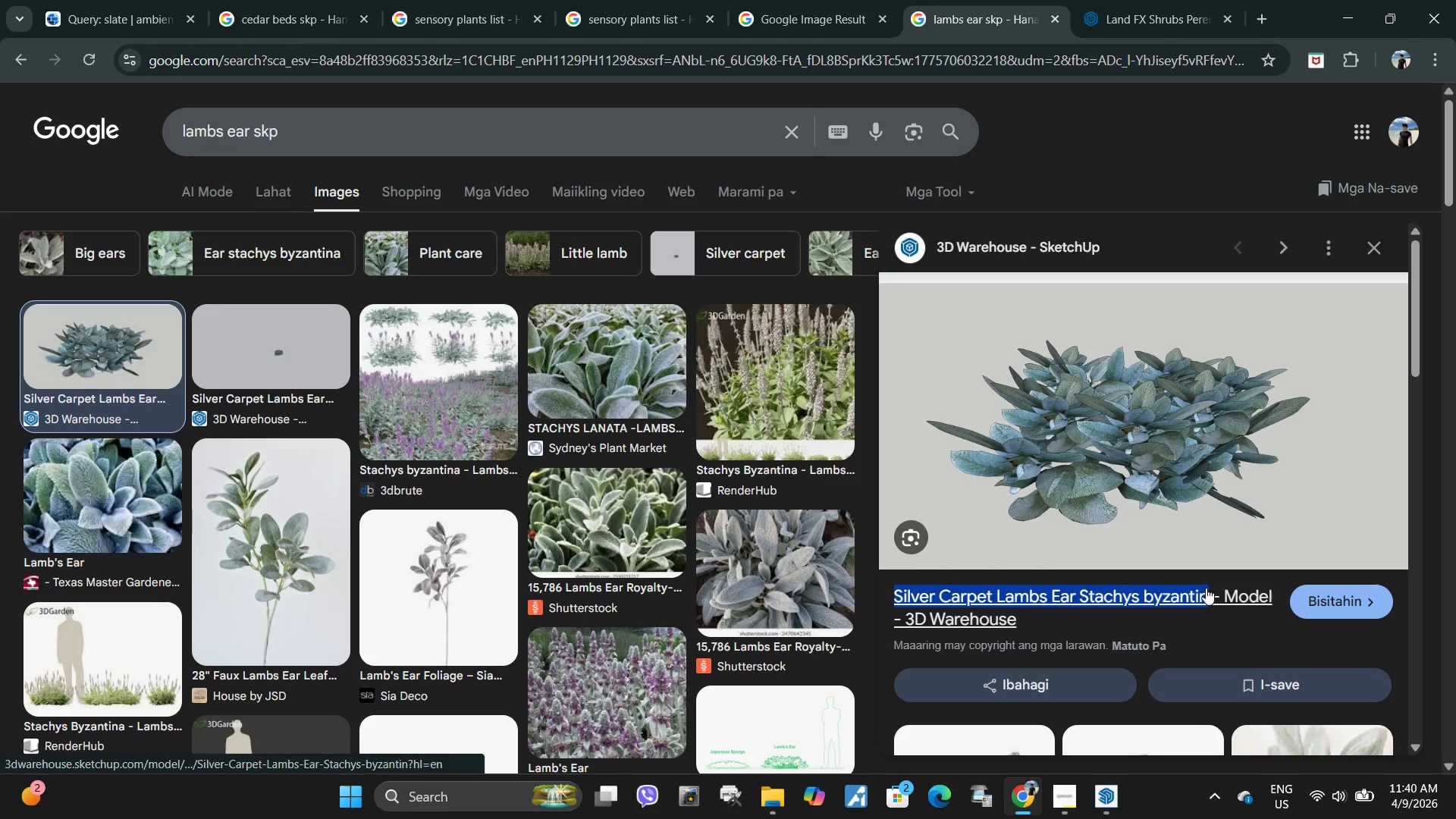 
key(Control+C)
 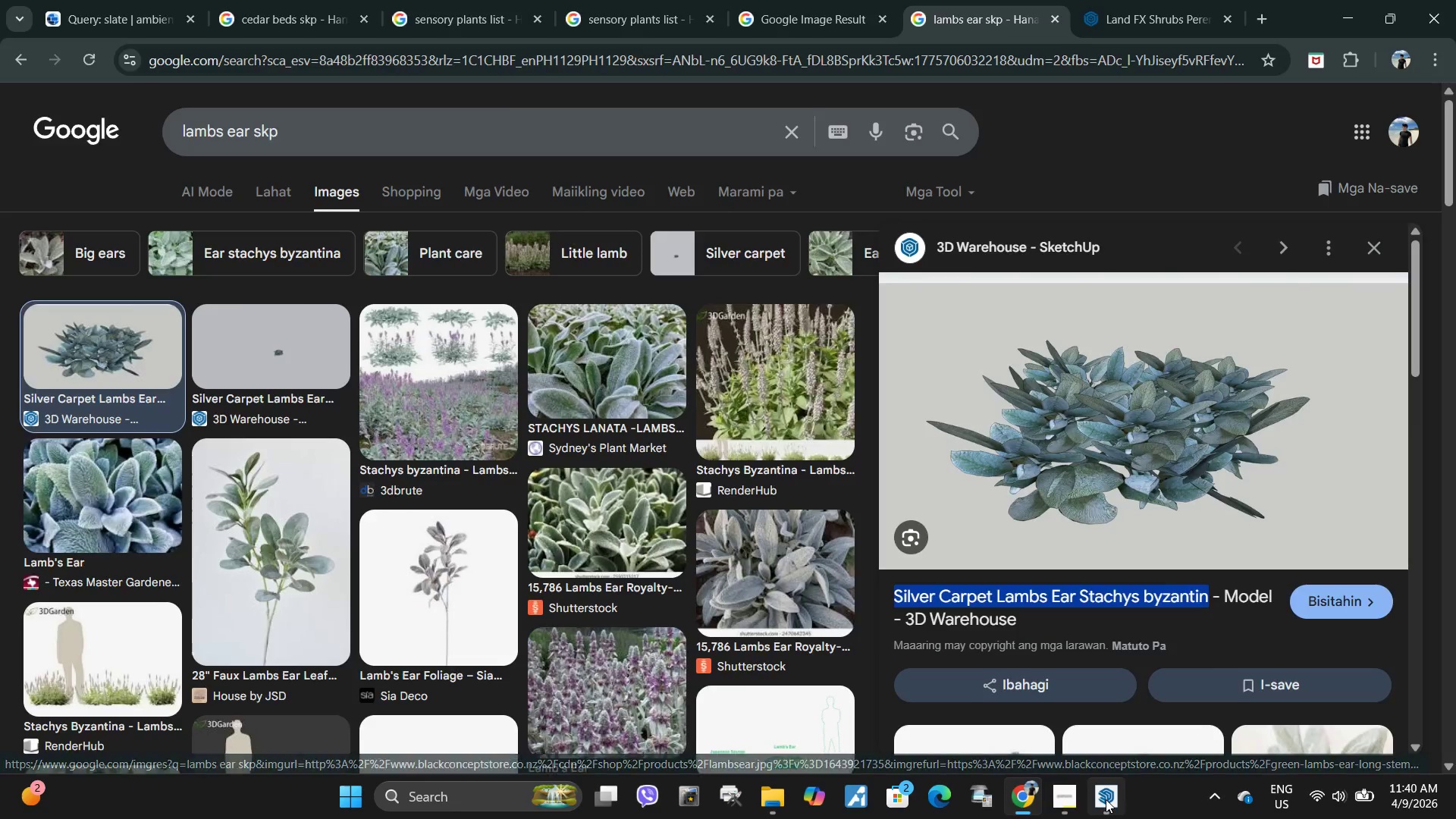 
left_click([1106, 799])
 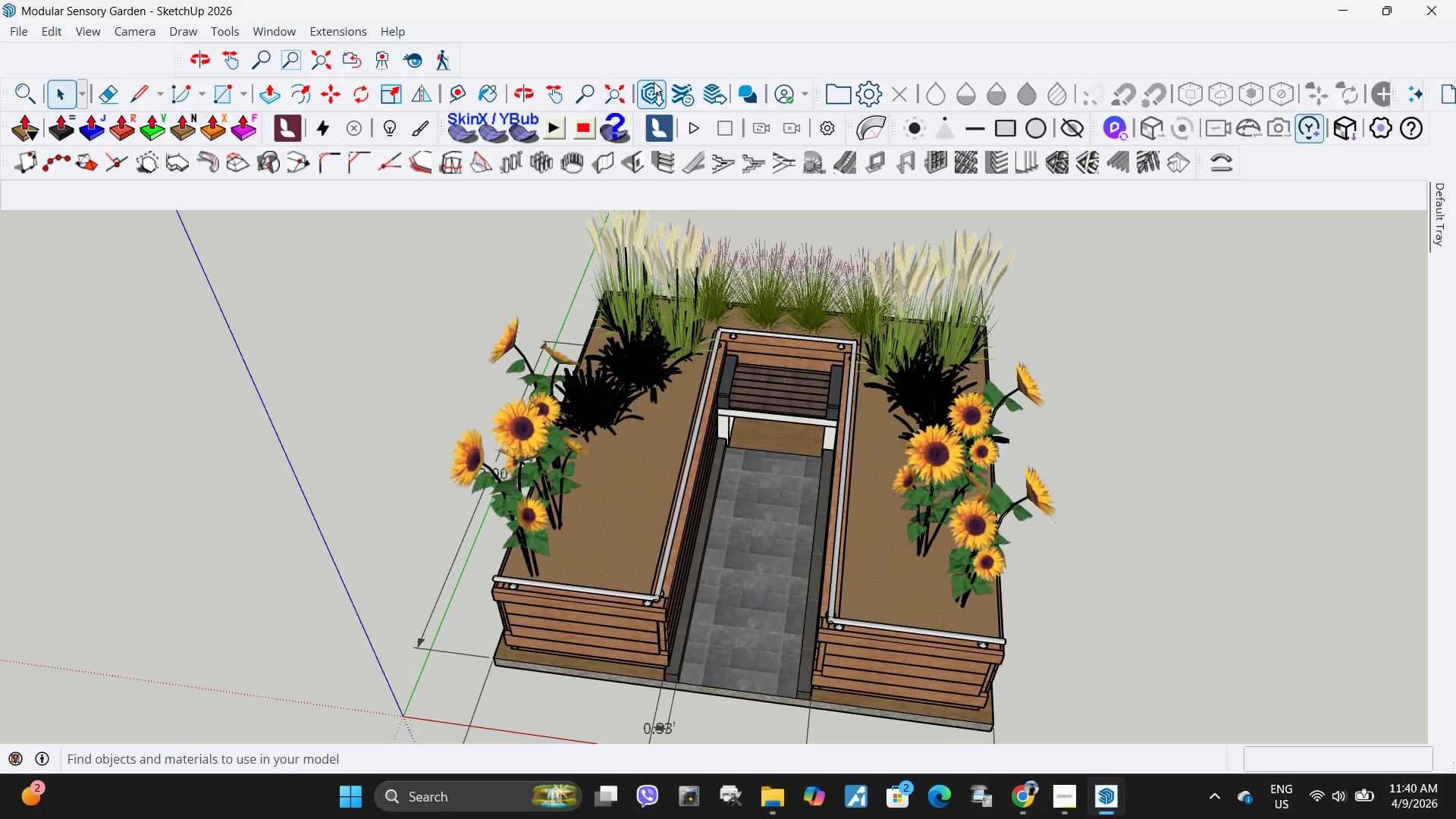 
left_click([653, 82])
 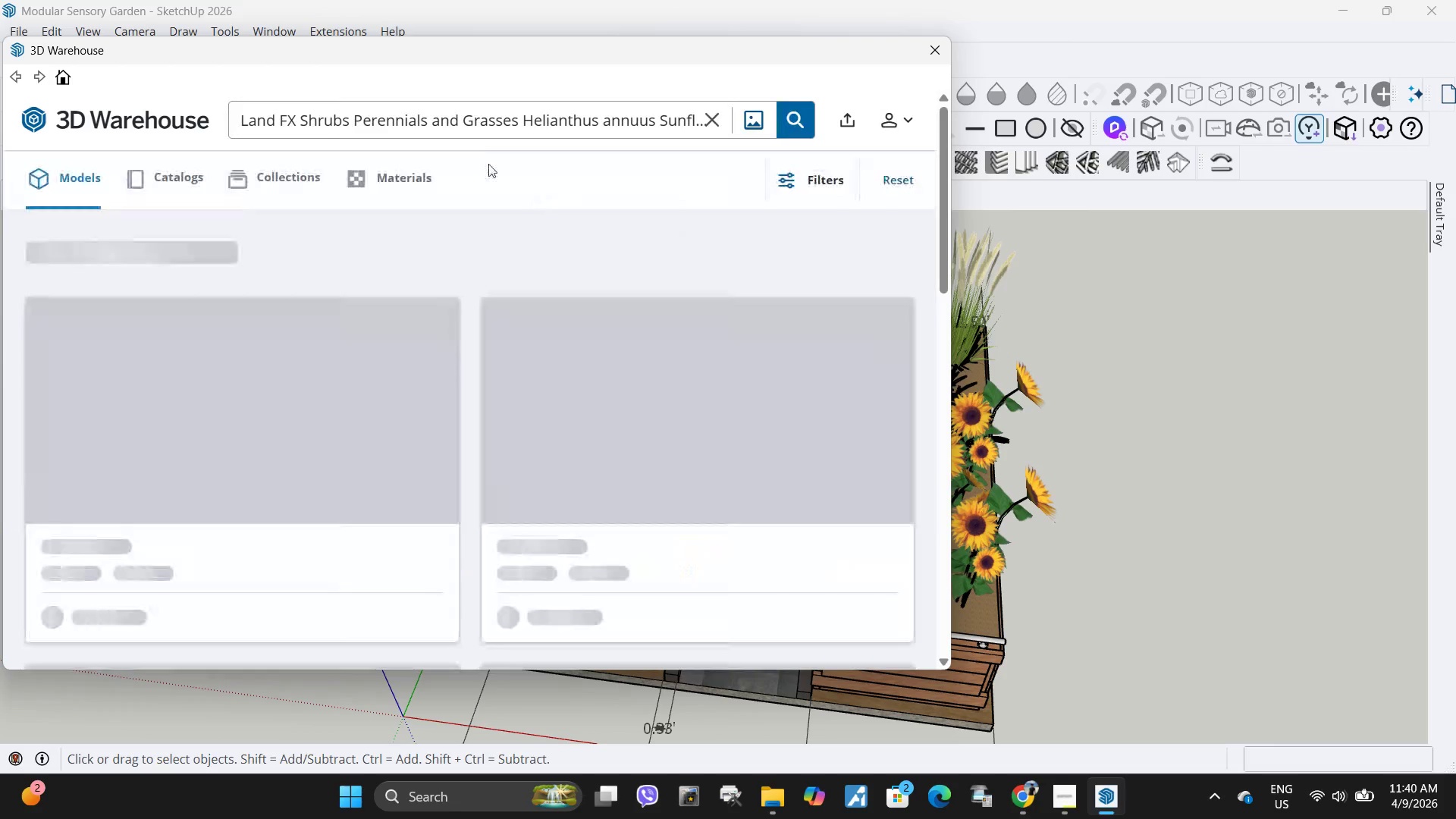 
left_click([717, 119])
 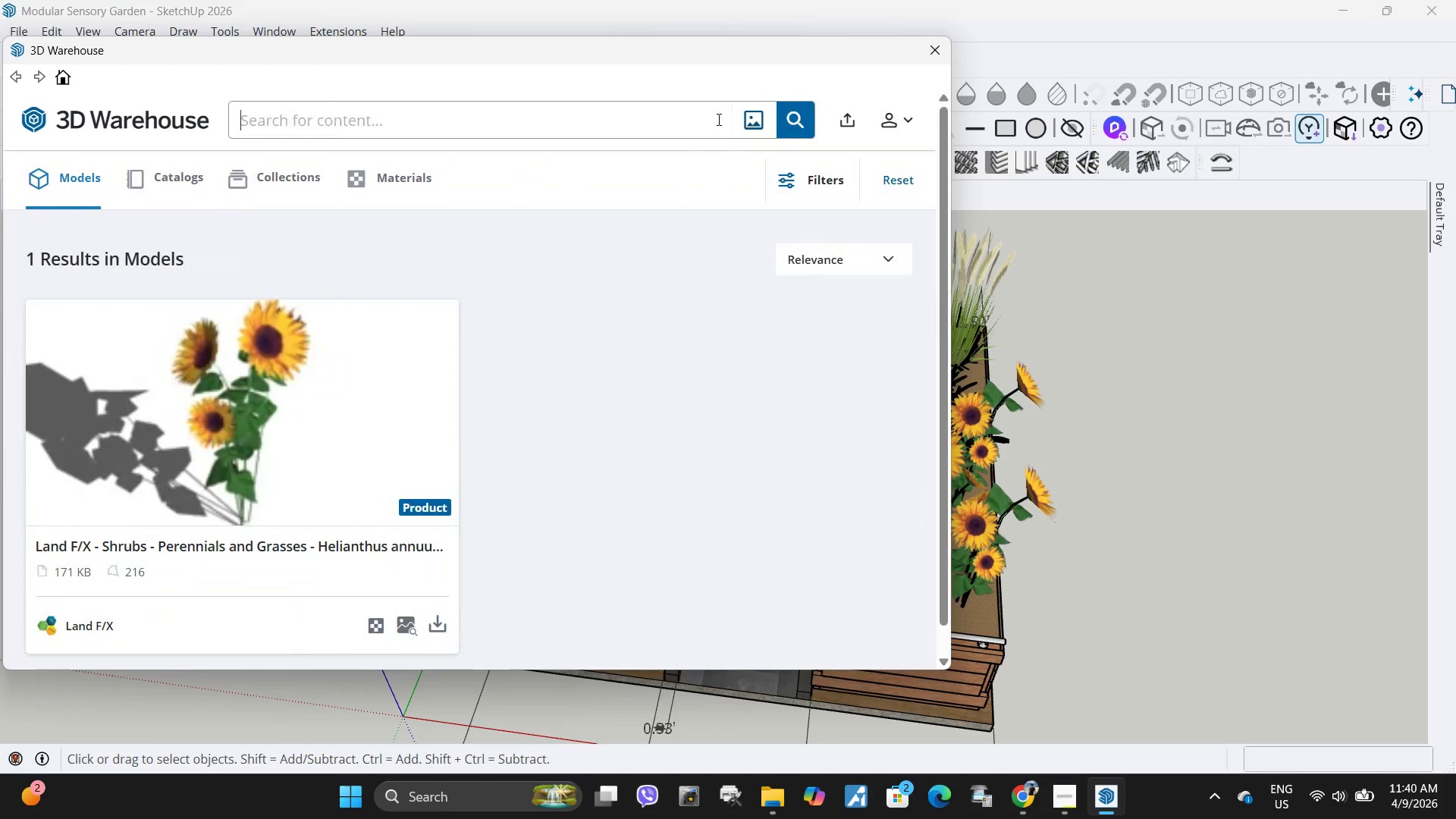 
key(Control+ControlLeft)
 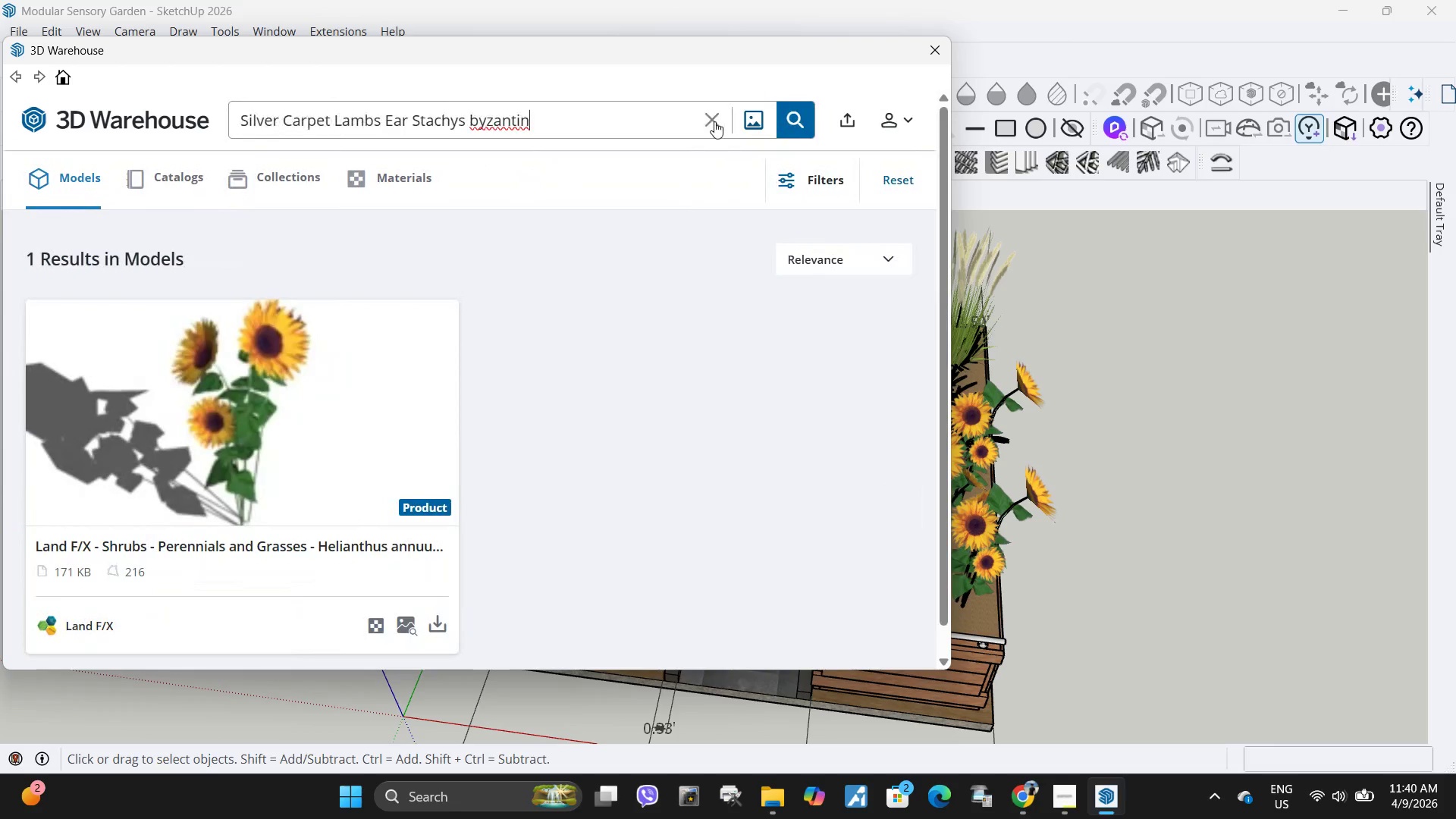 
key(Control+V)
 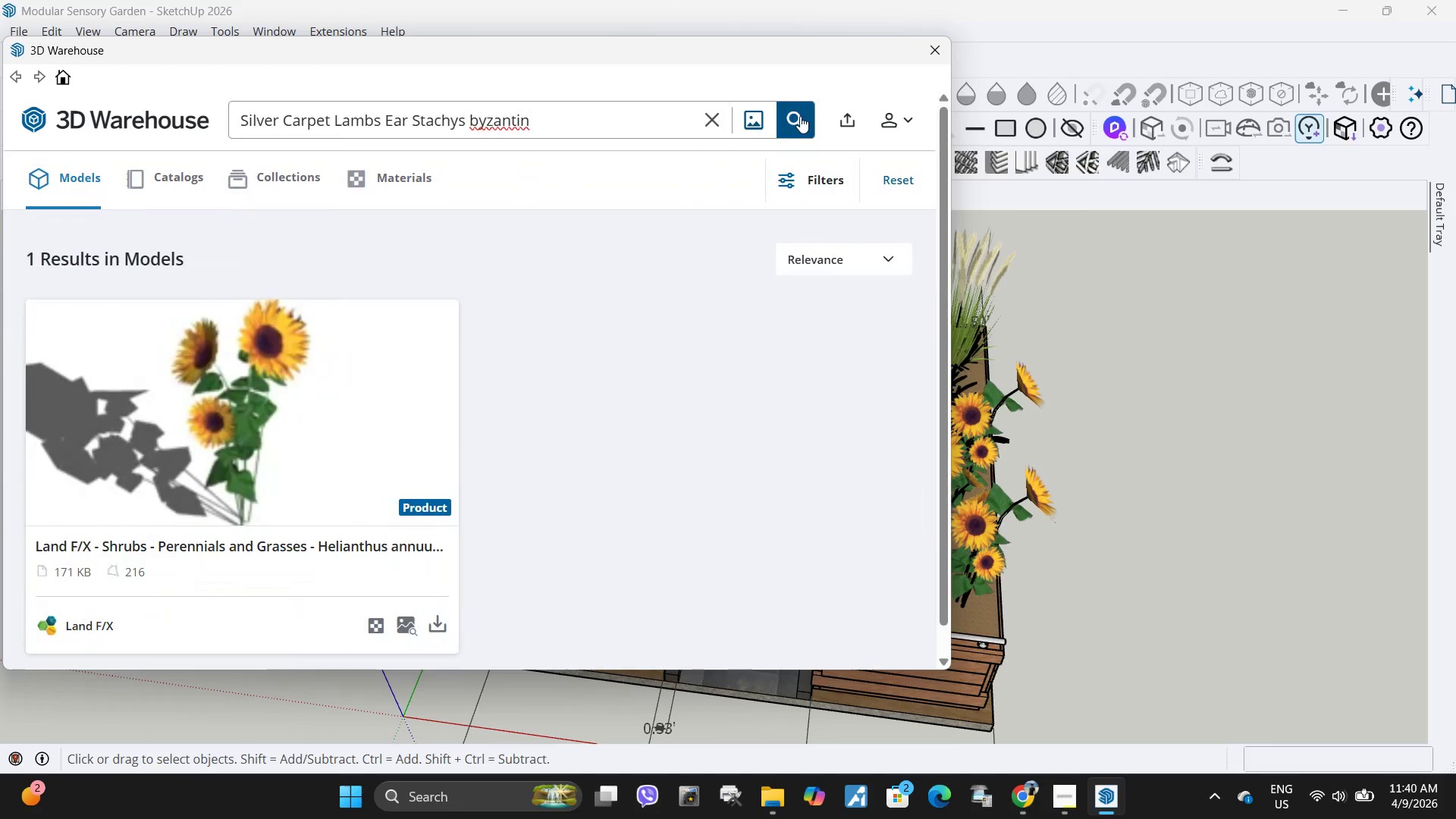 
left_click([800, 116])
 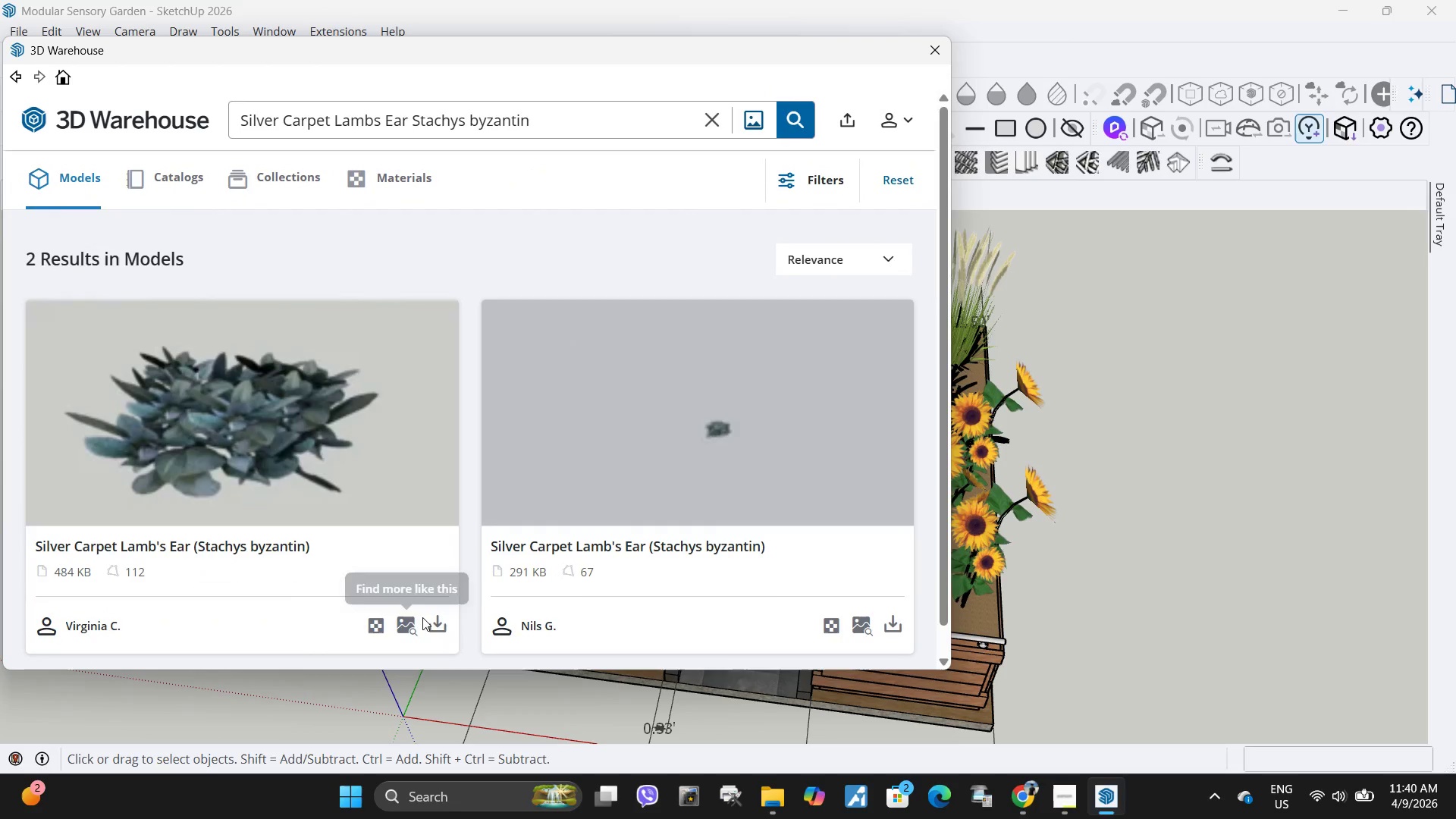 
left_click([440, 617])
 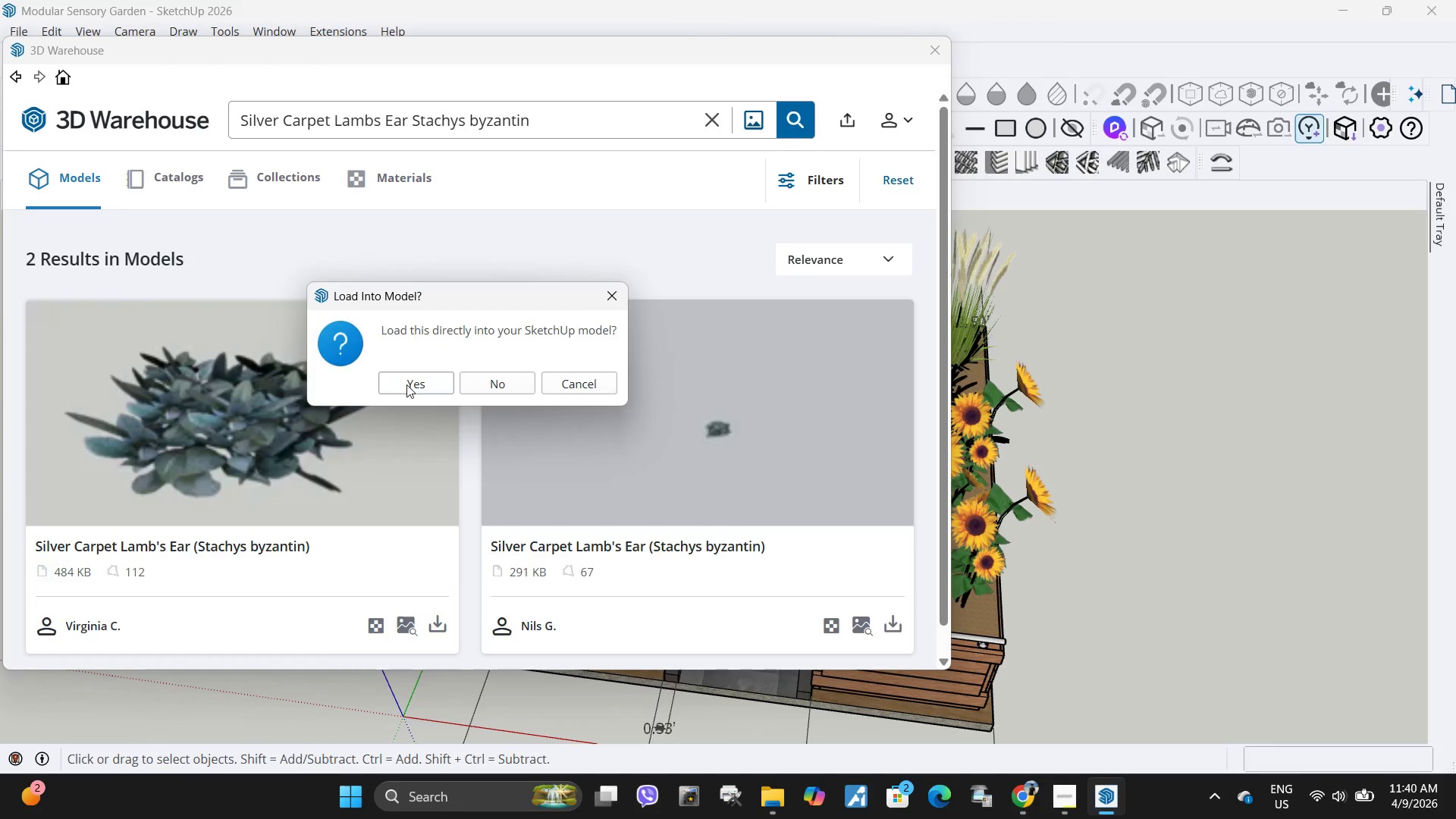 
left_click([406, 384])
 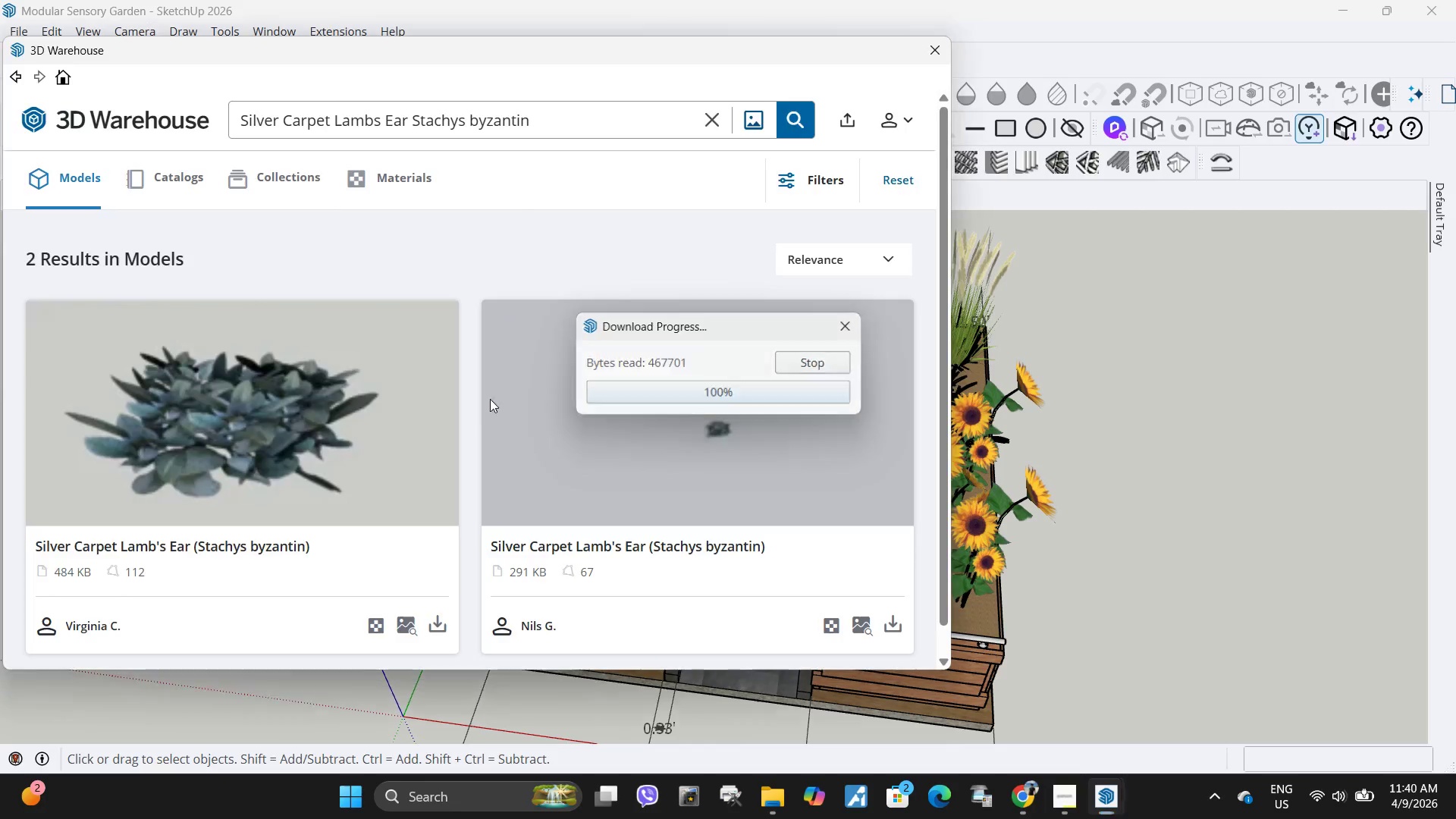 
scroll: coordinate [625, 547], scroll_direction: up, amount: 4.0
 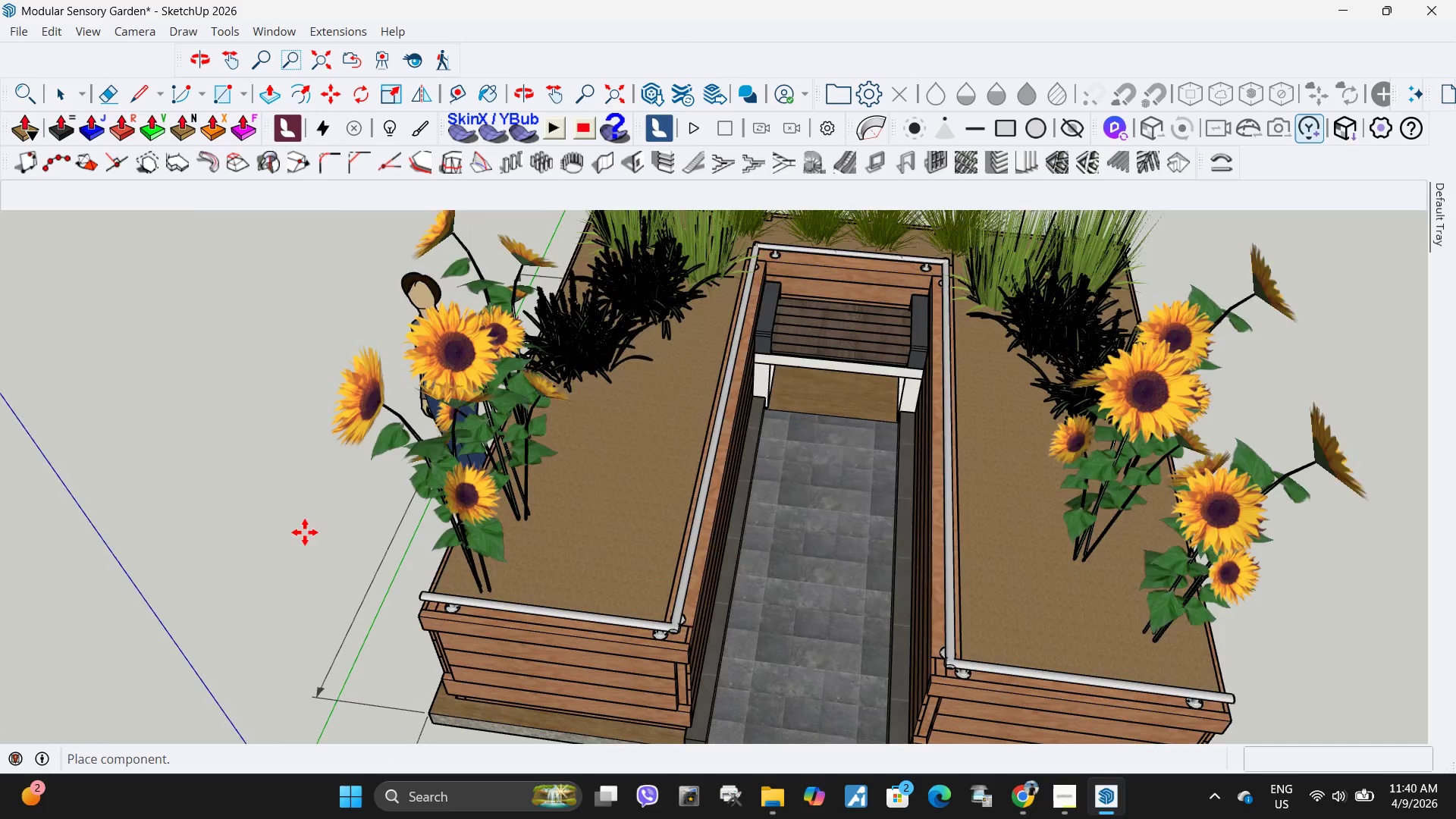 
scroll: coordinate [304, 532], scroll_direction: down, amount: 2.0
 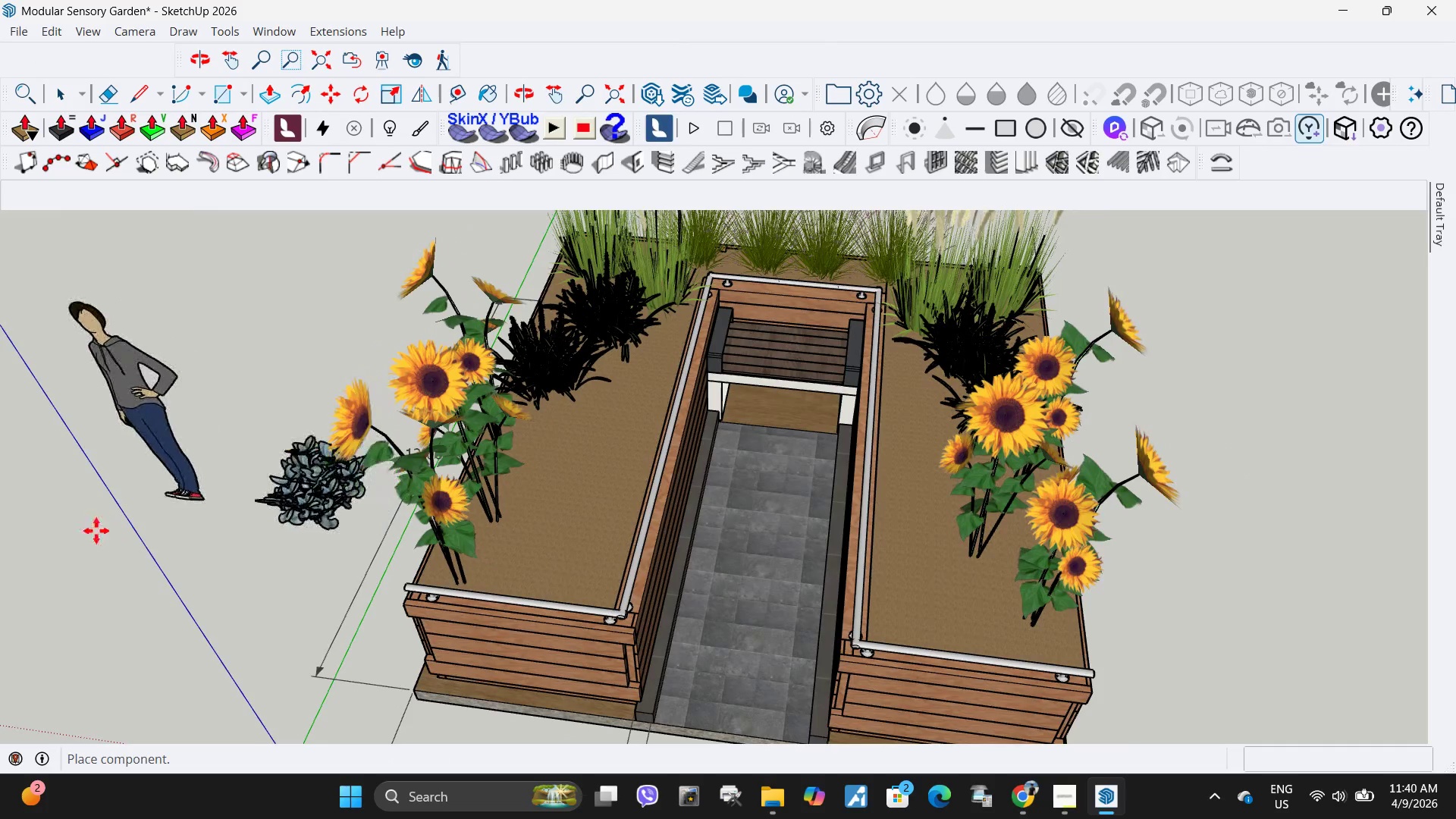 
left_click([96, 531])
 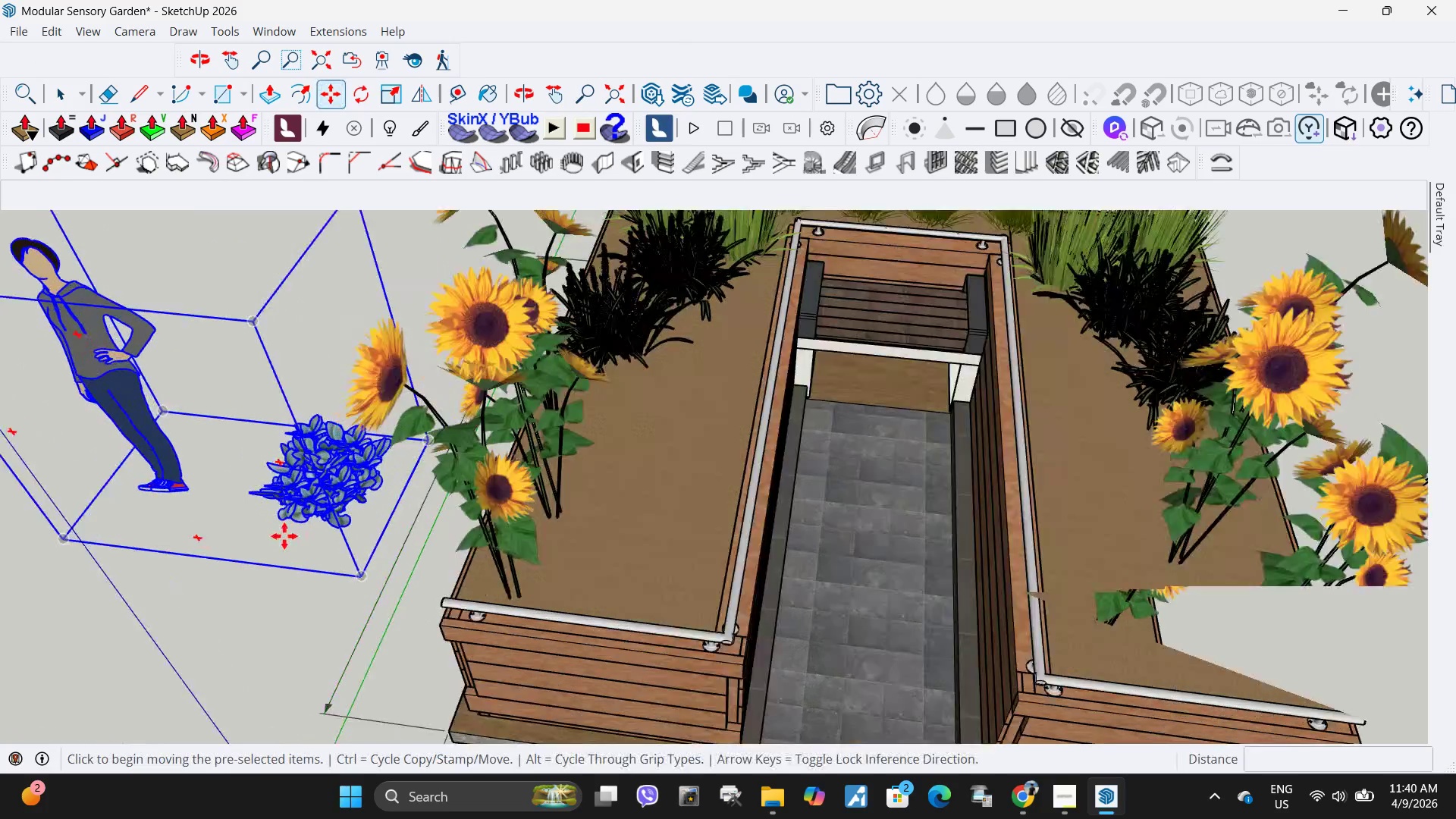 
scroll: coordinate [224, 479], scroll_direction: up, amount: 10.0
 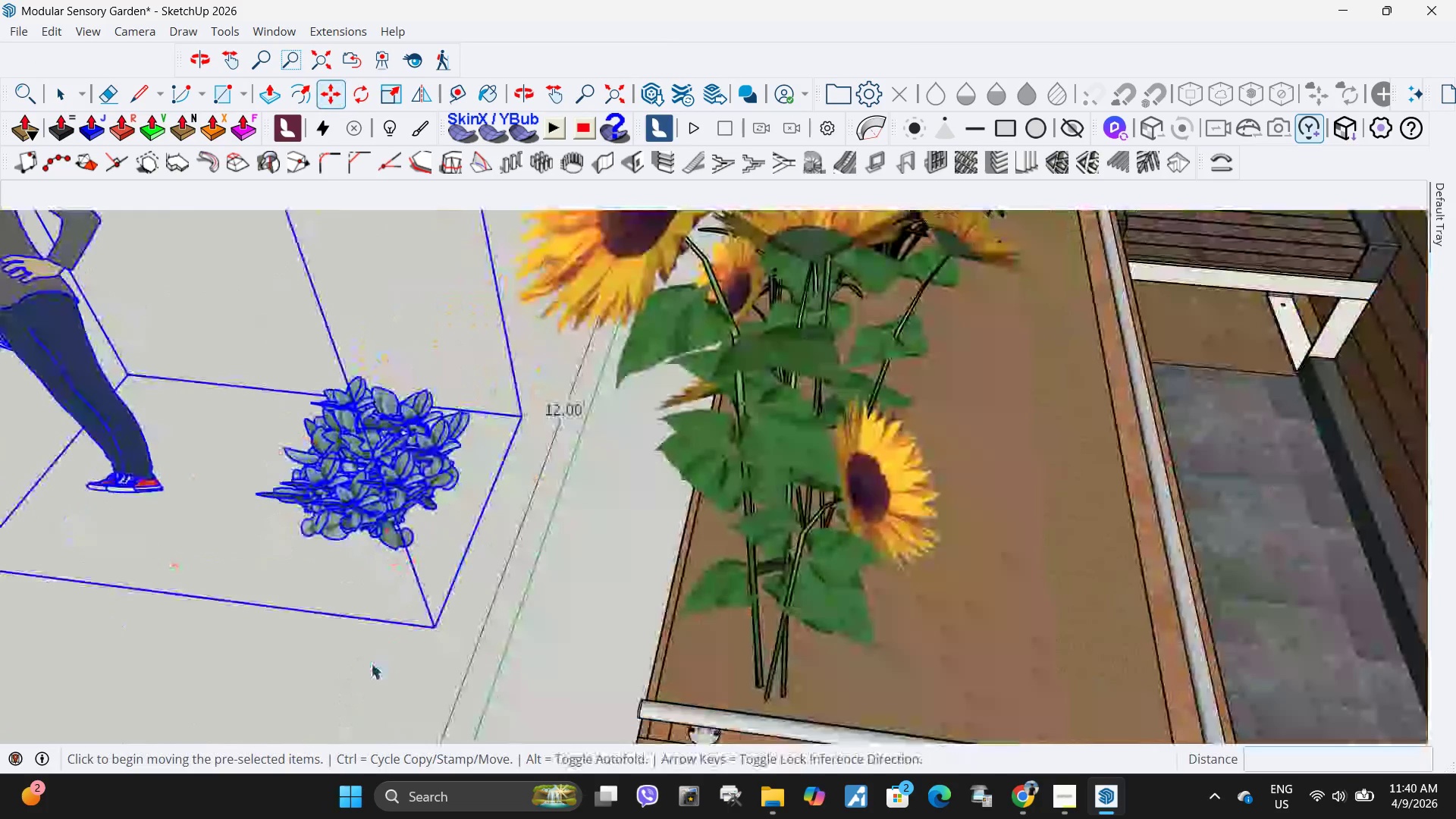 
key(Space)
 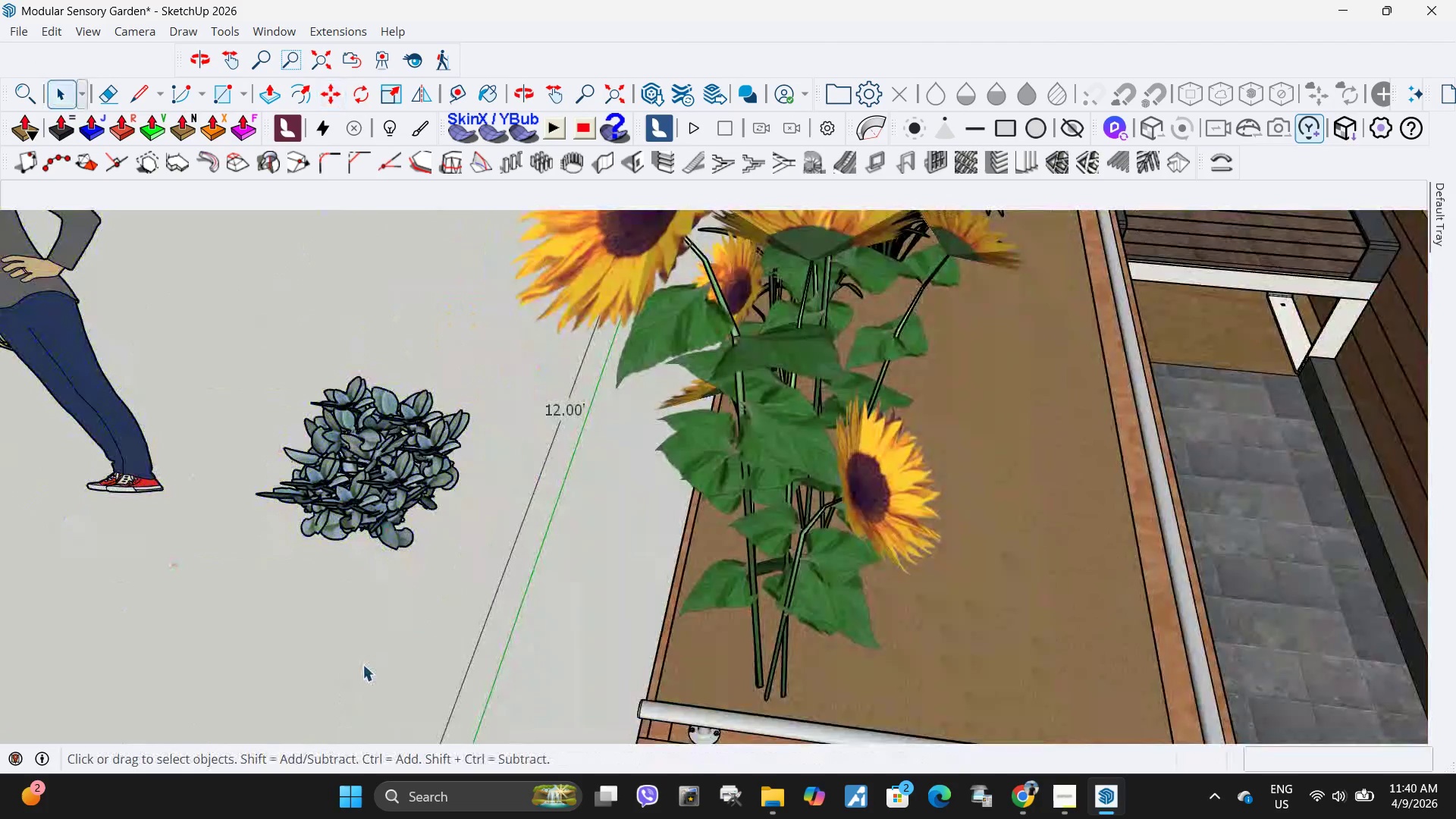 
left_click([369, 665])
 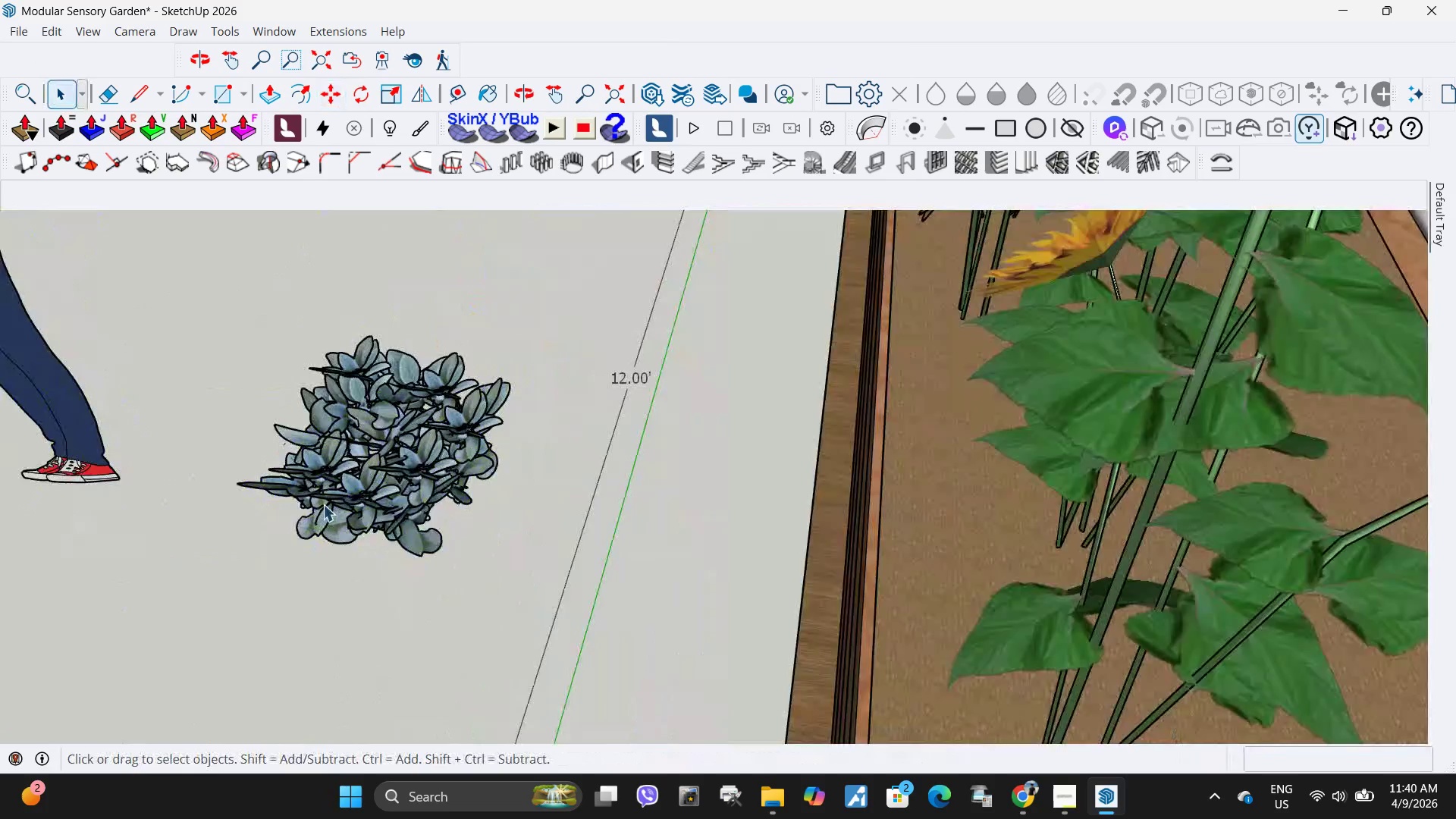 
scroll: coordinate [608, 455], scroll_direction: up, amount: 13.0
 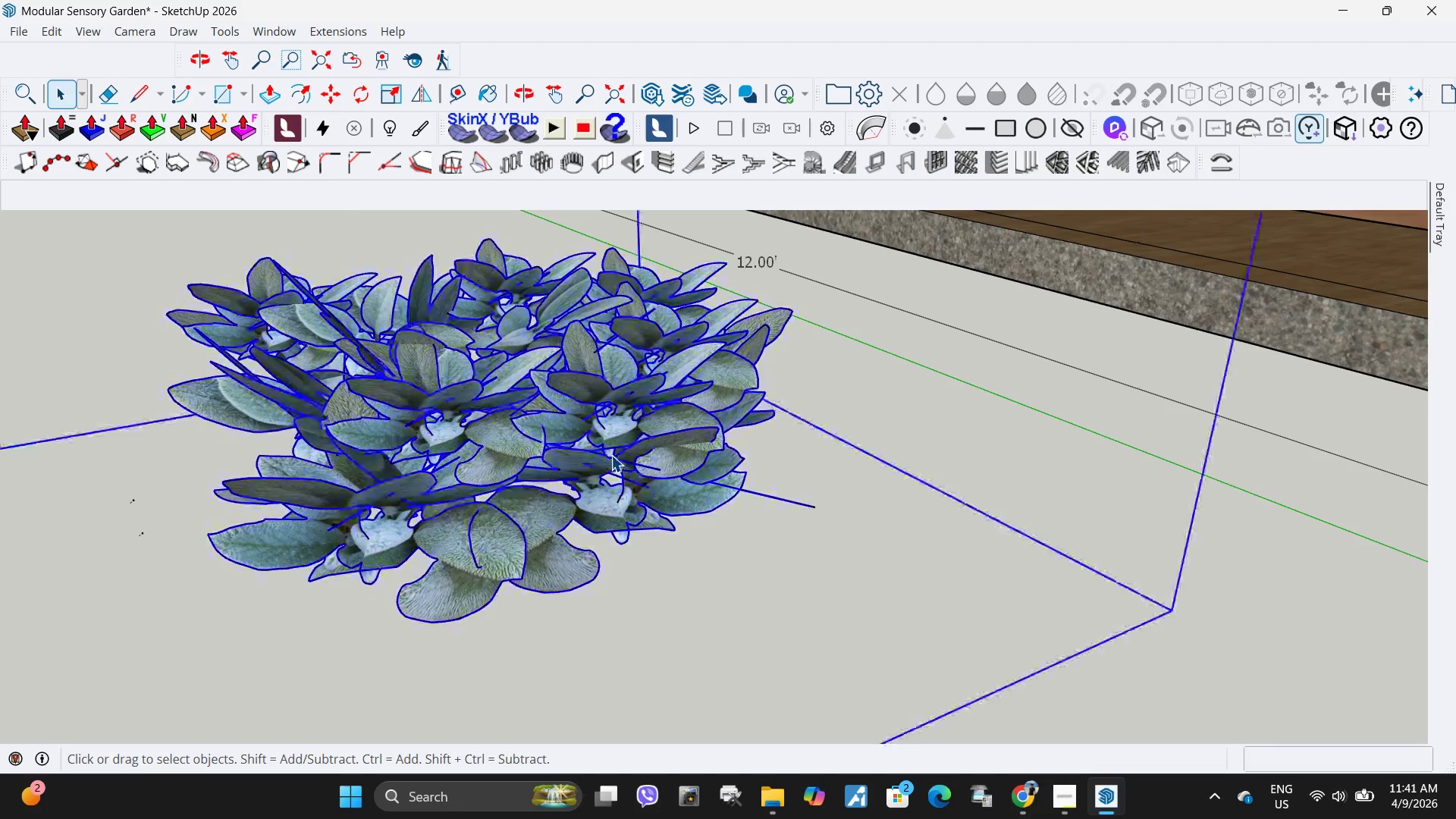 
double_click([611, 455])
 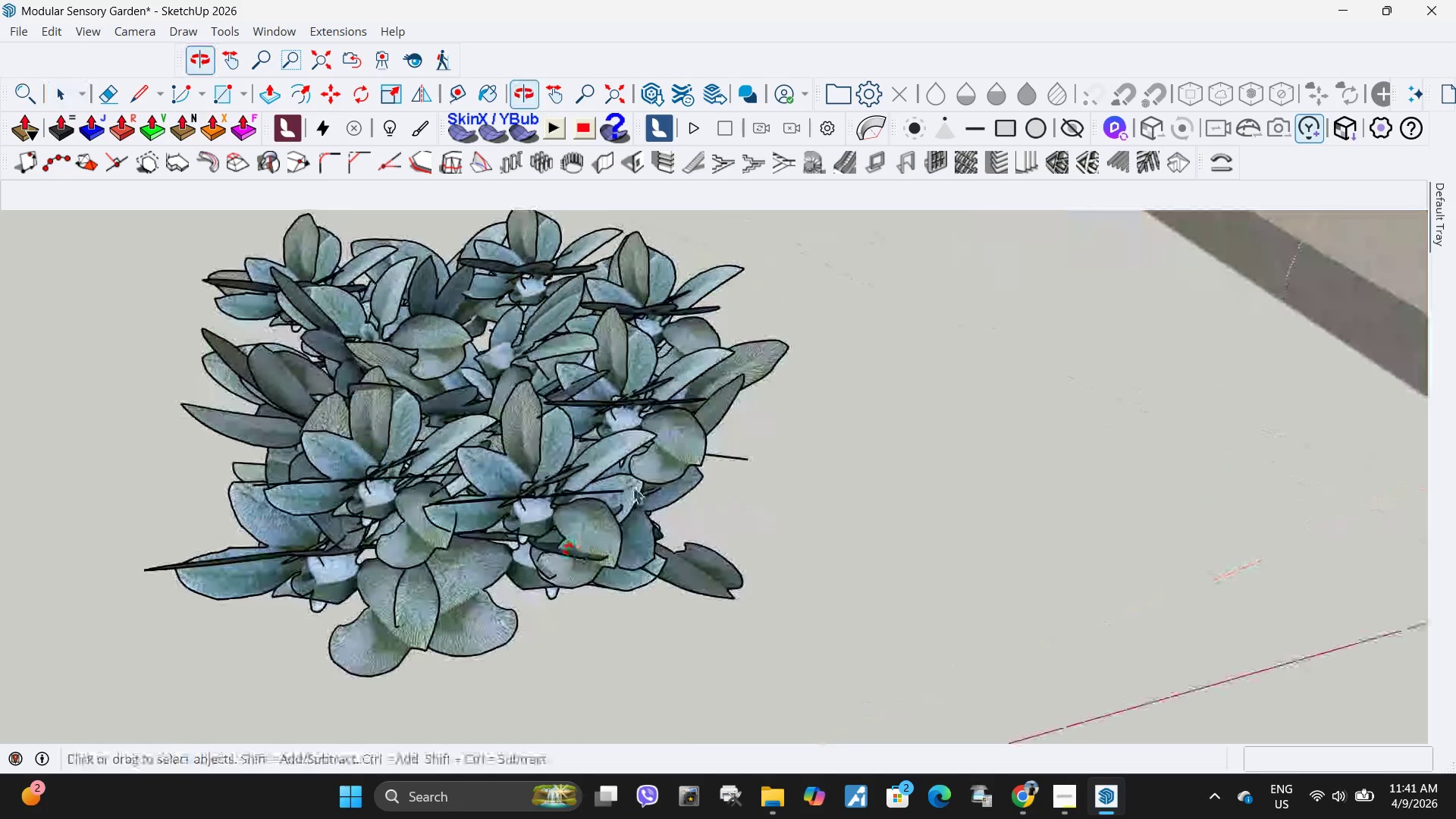 
left_click([635, 483])
 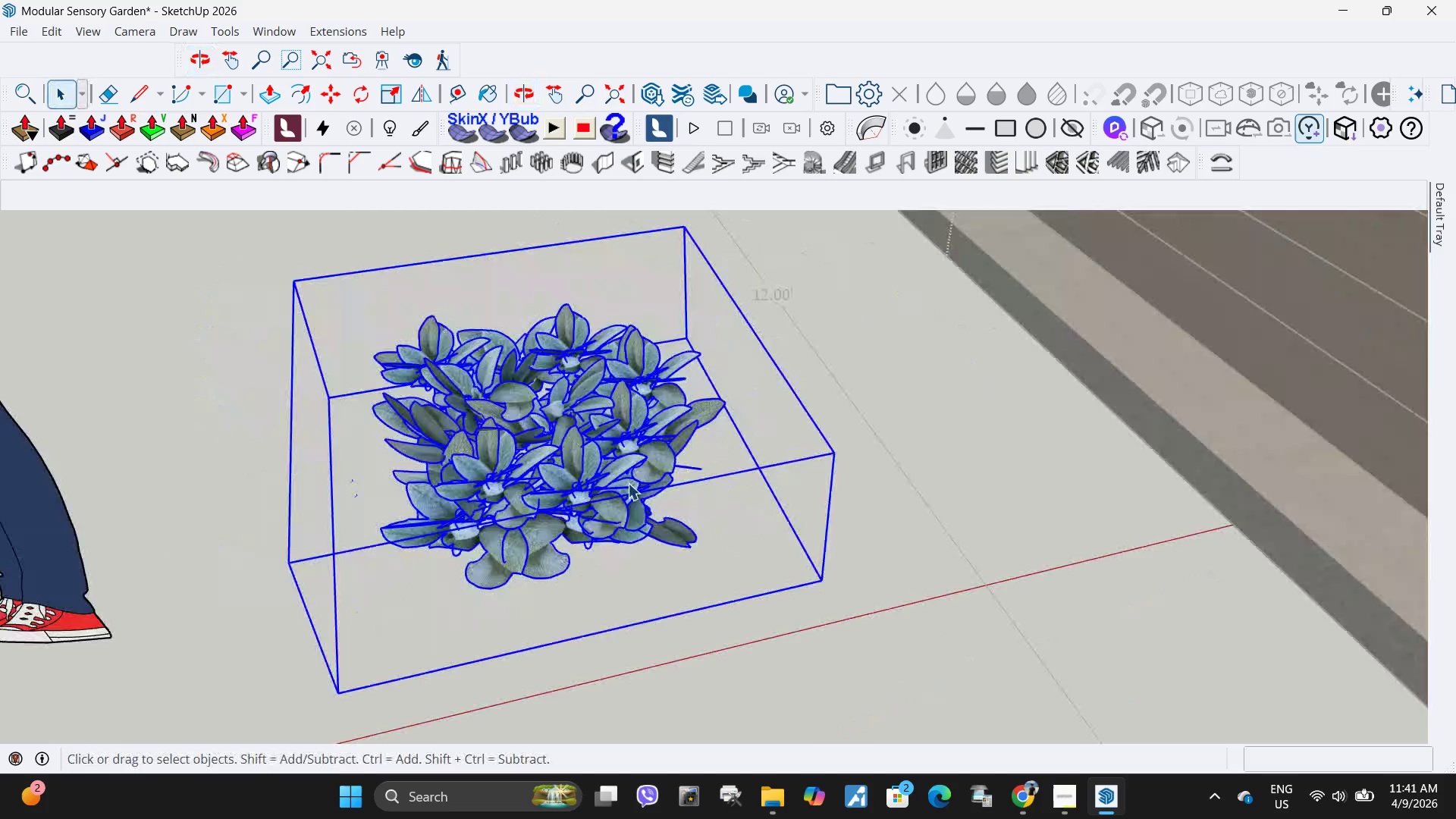 
key(Space)
 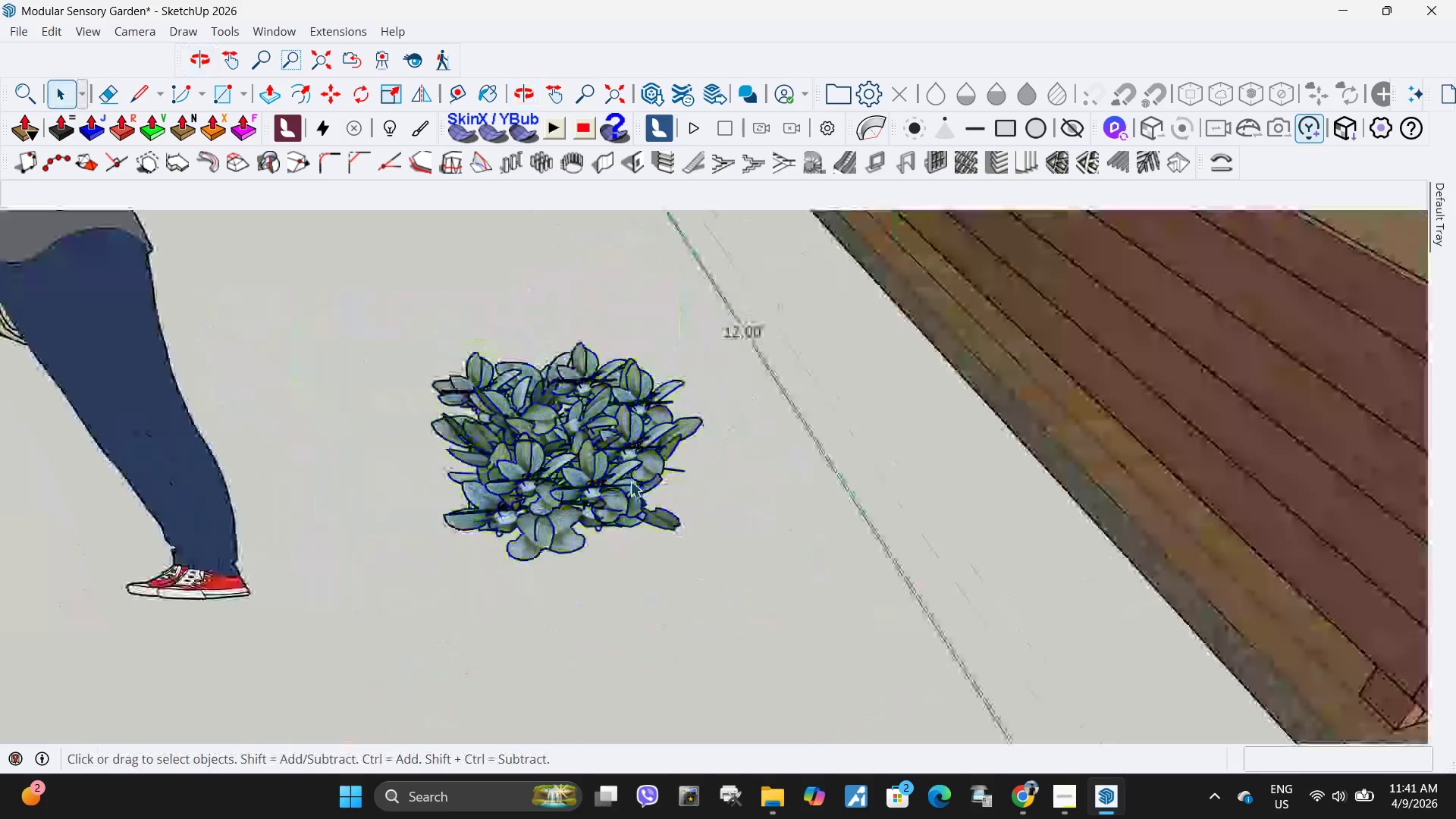 
key(Escape)
 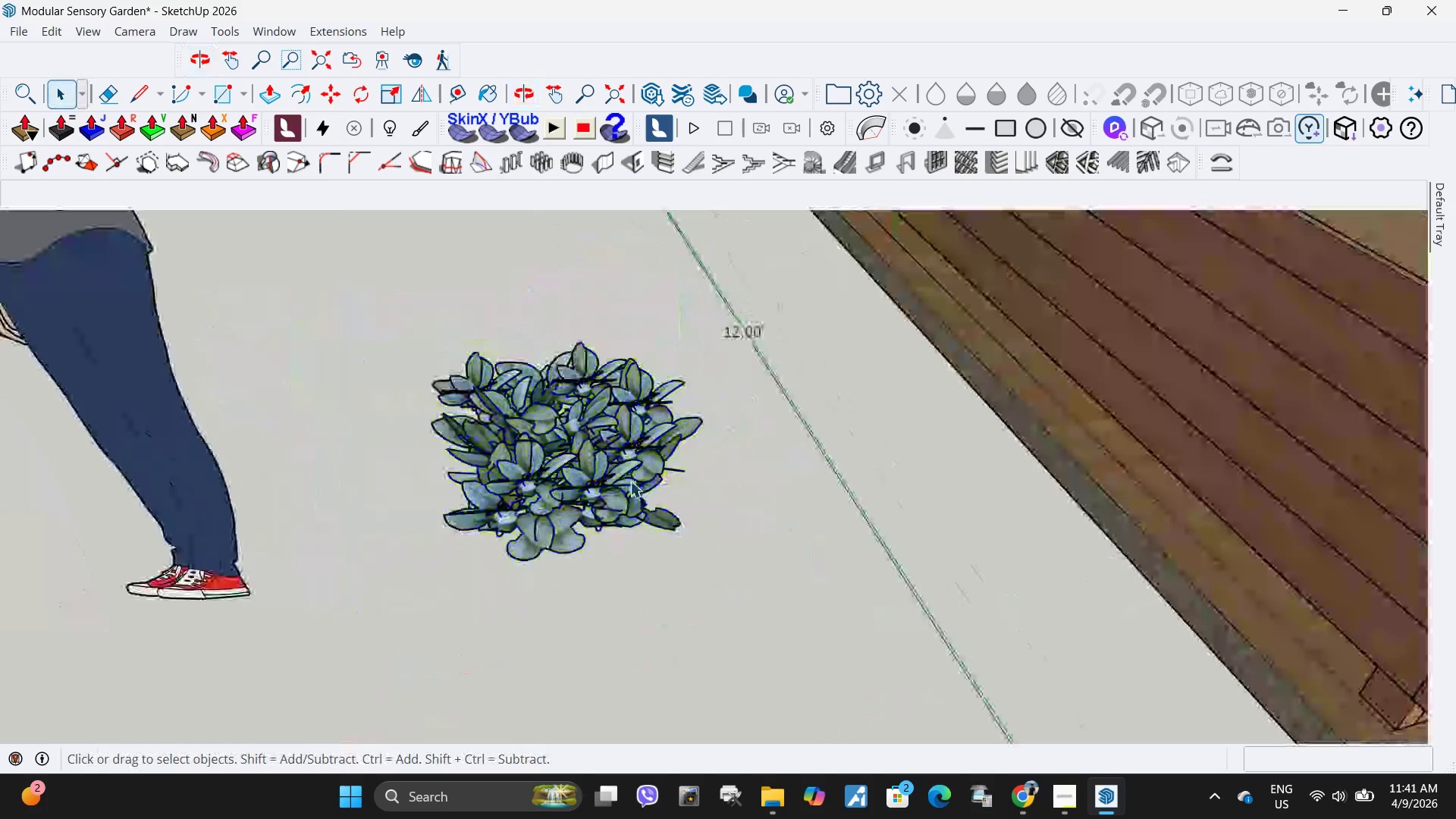 
scroll: coordinate [629, 477], scroll_direction: down, amount: 12.0
 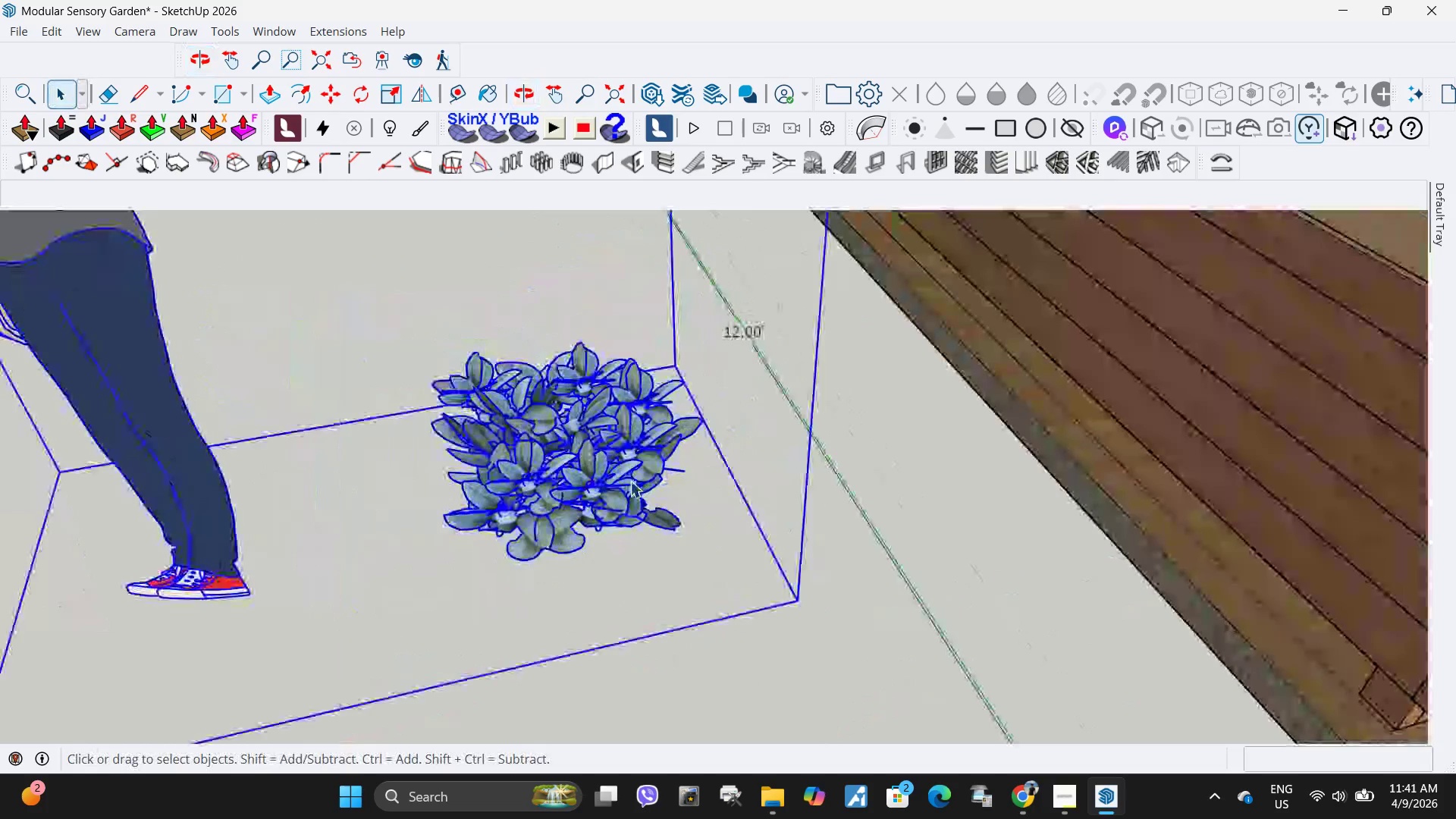 
left_click([630, 481])
 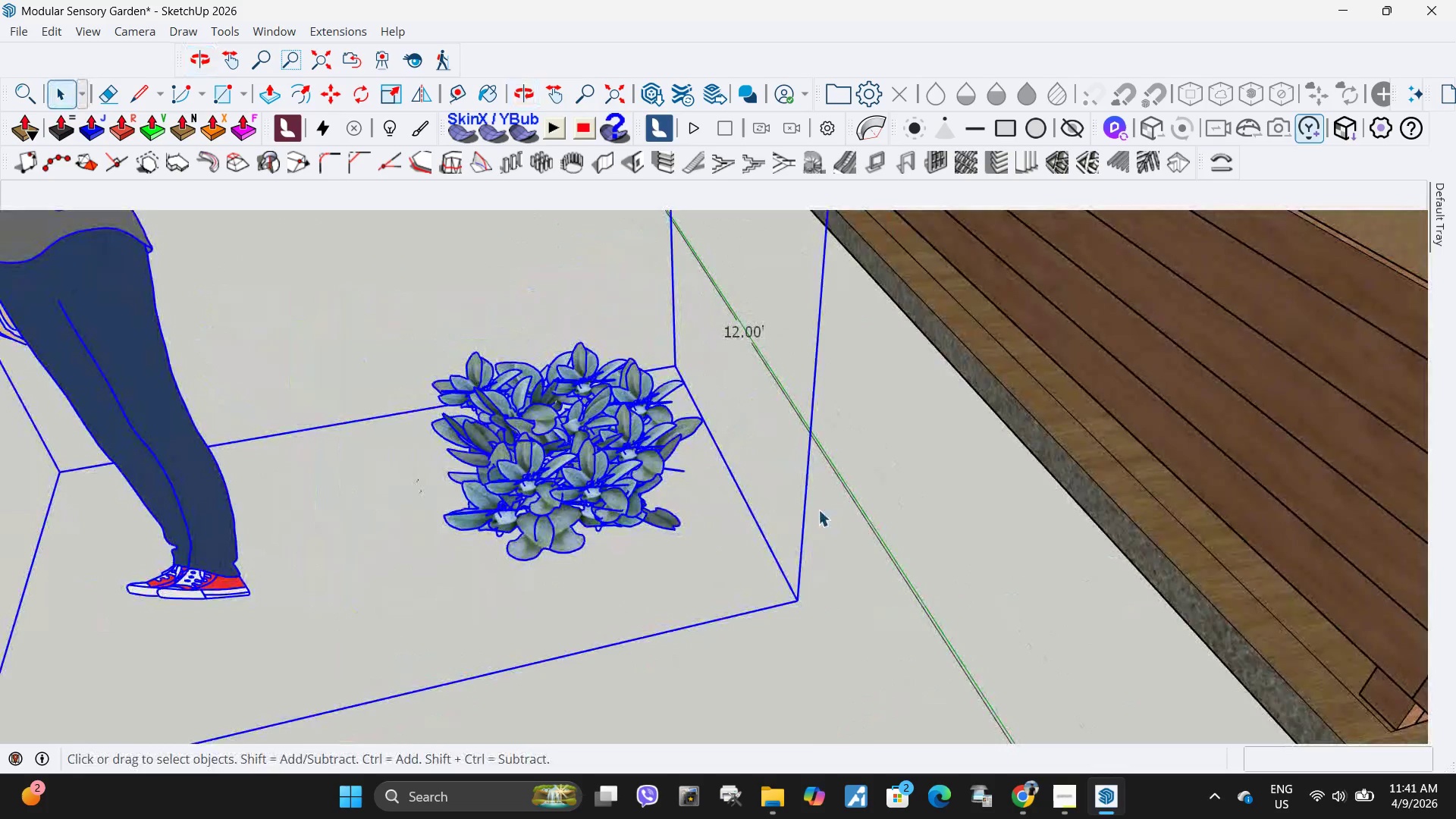 
key(Delete)
 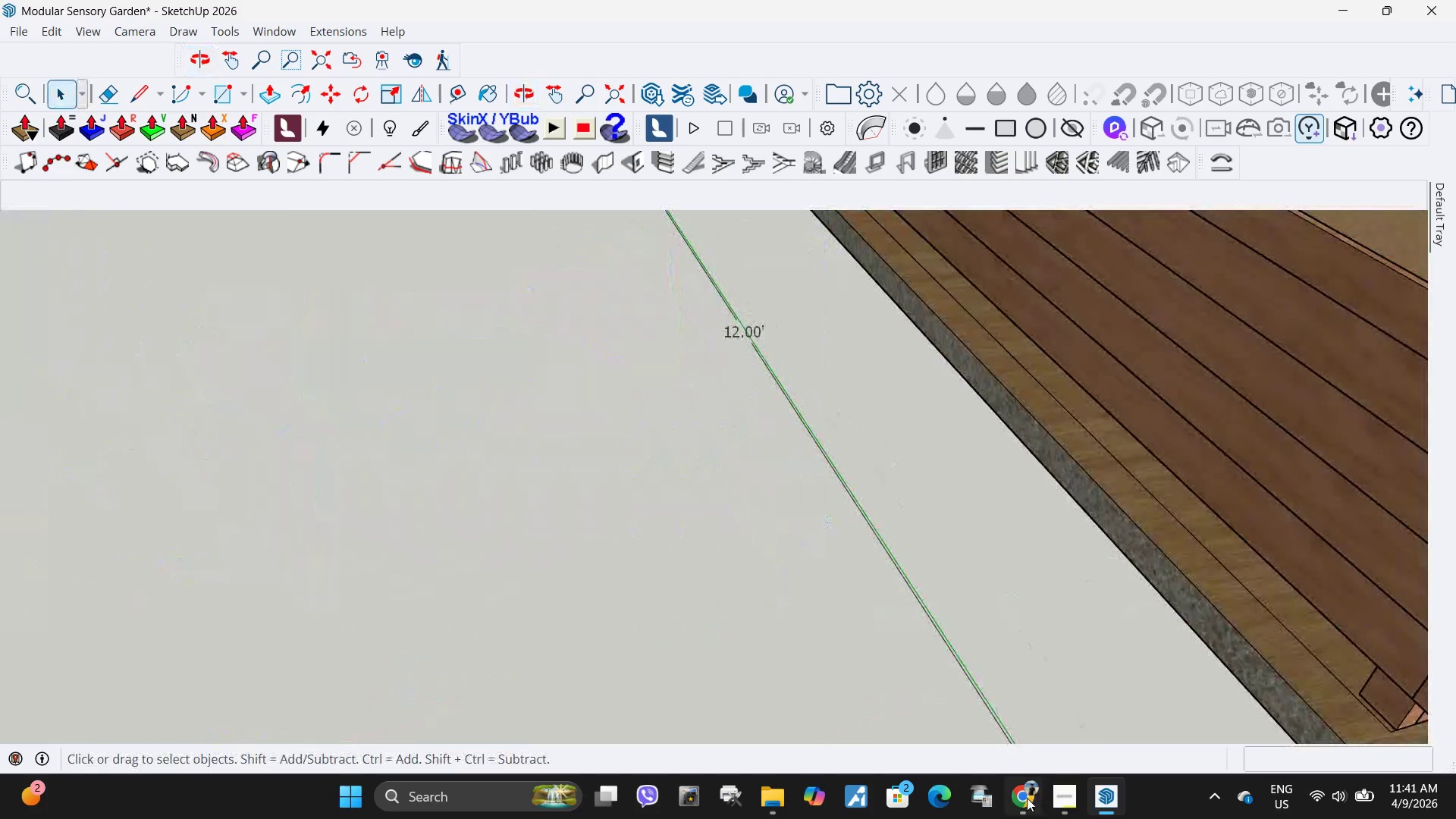 
left_click([1027, 798])
 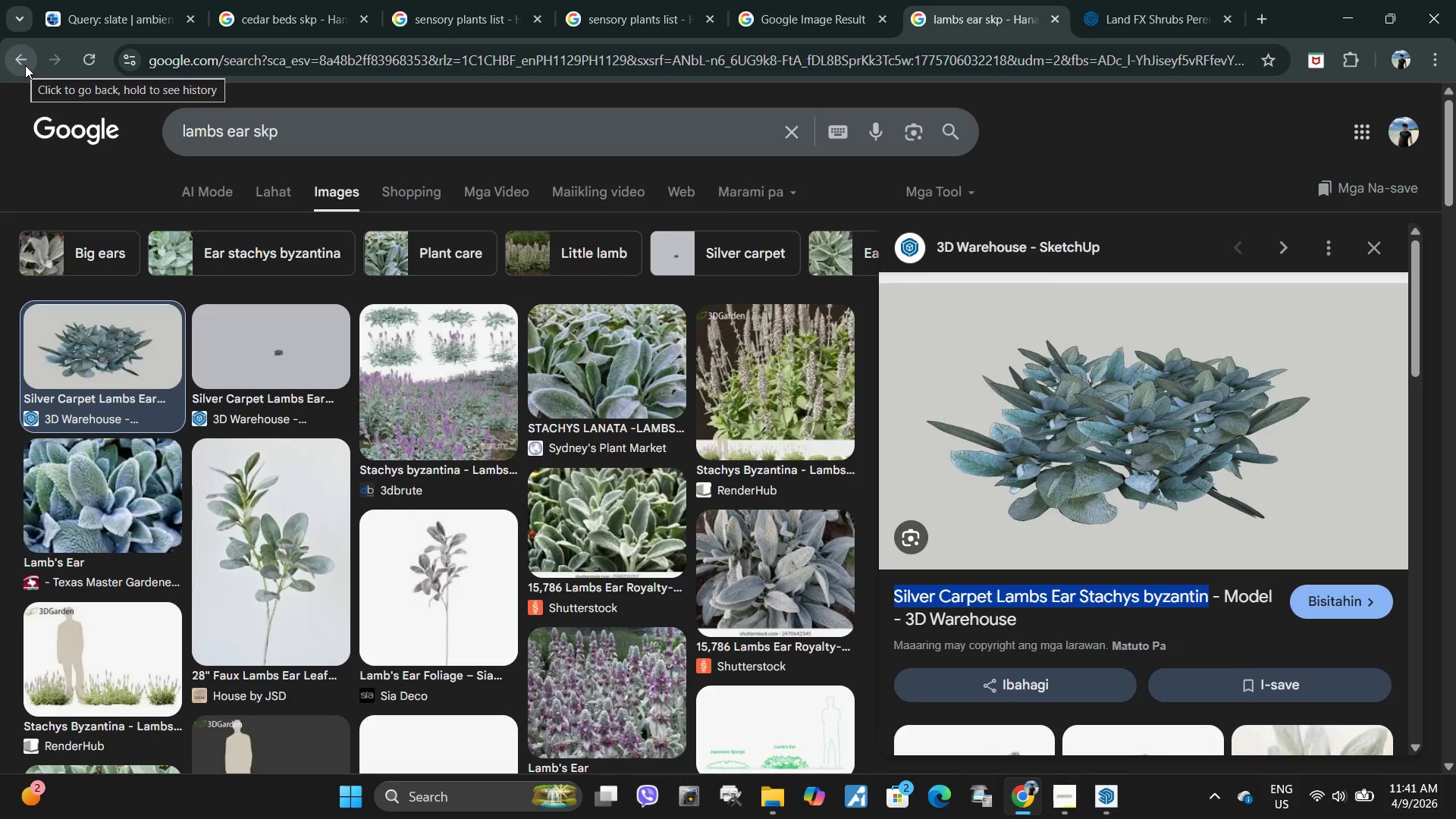 
double_click([790, 0])
 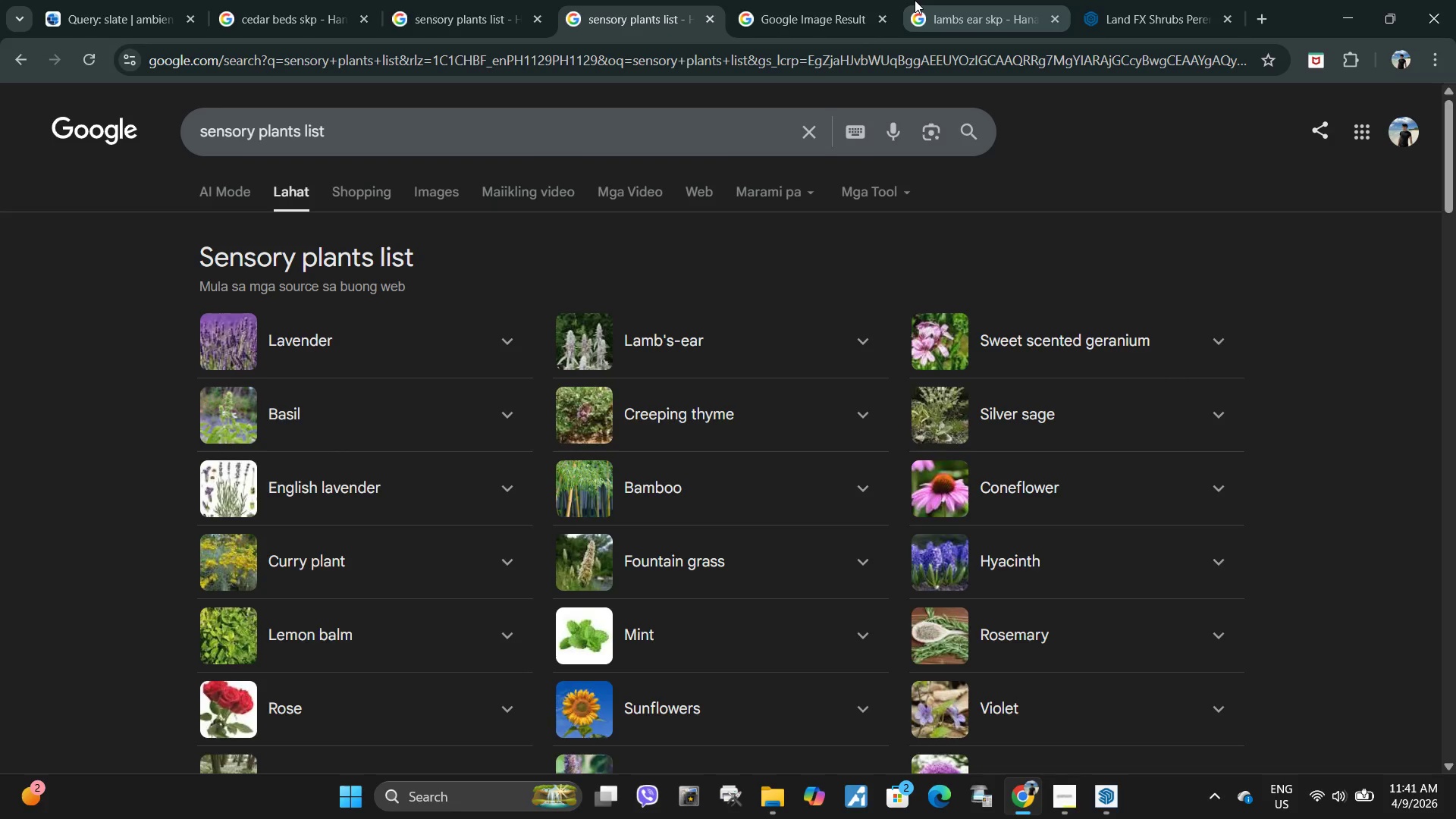 
double_click([879, 55])
 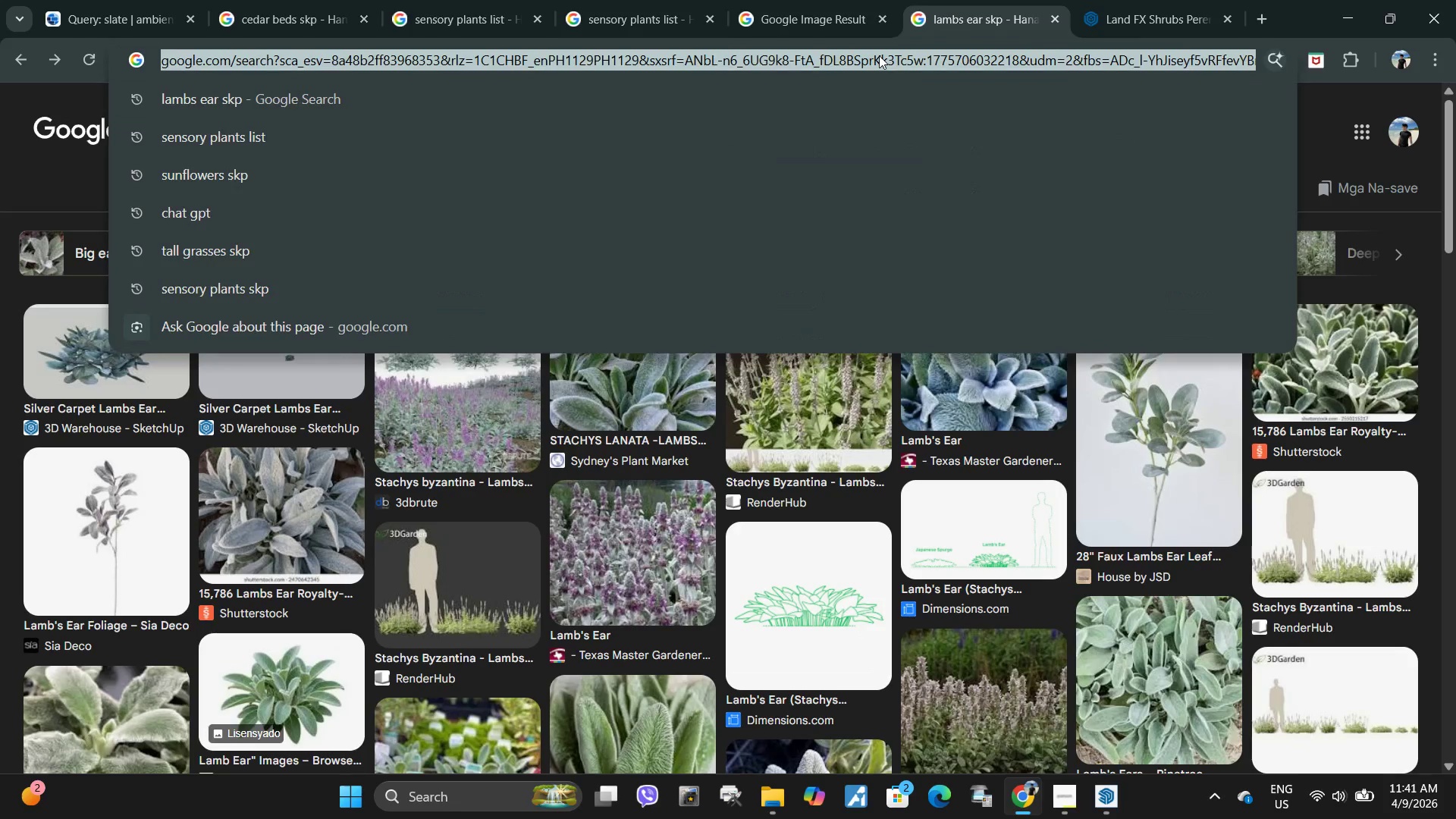 
type(creeping thyme skp)
 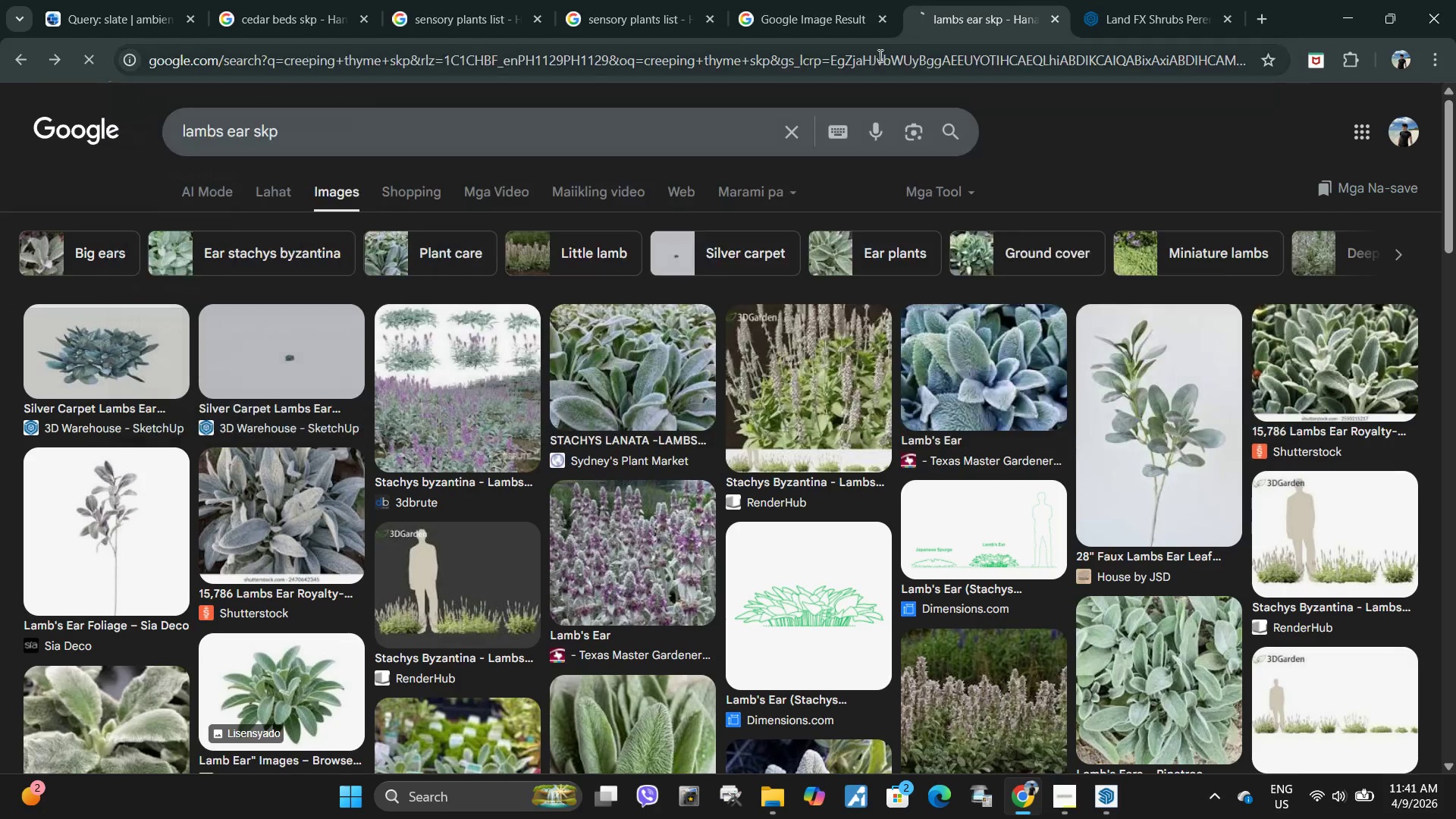 
key(Enter)
 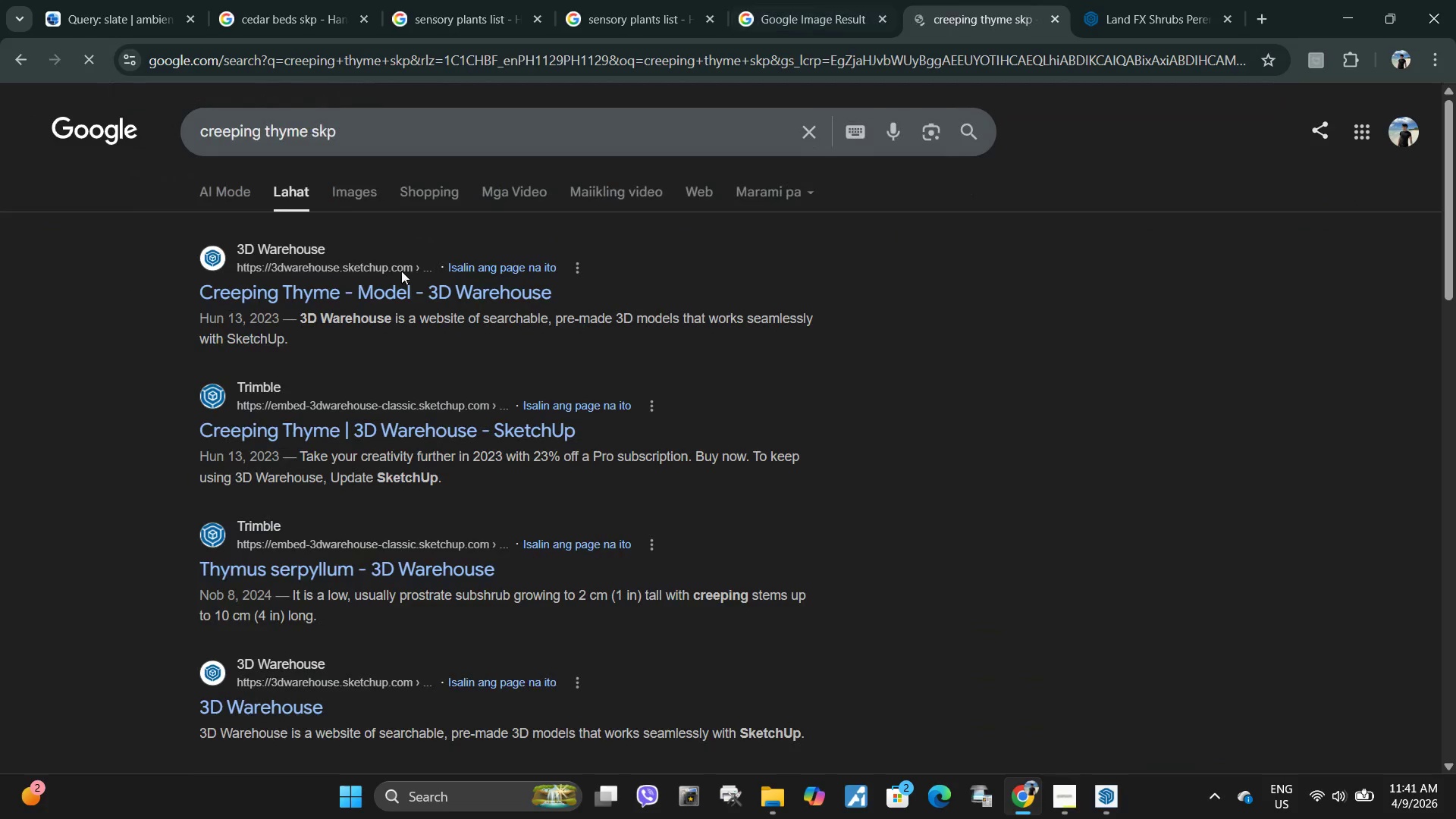 
mouse_move([403, 191])
 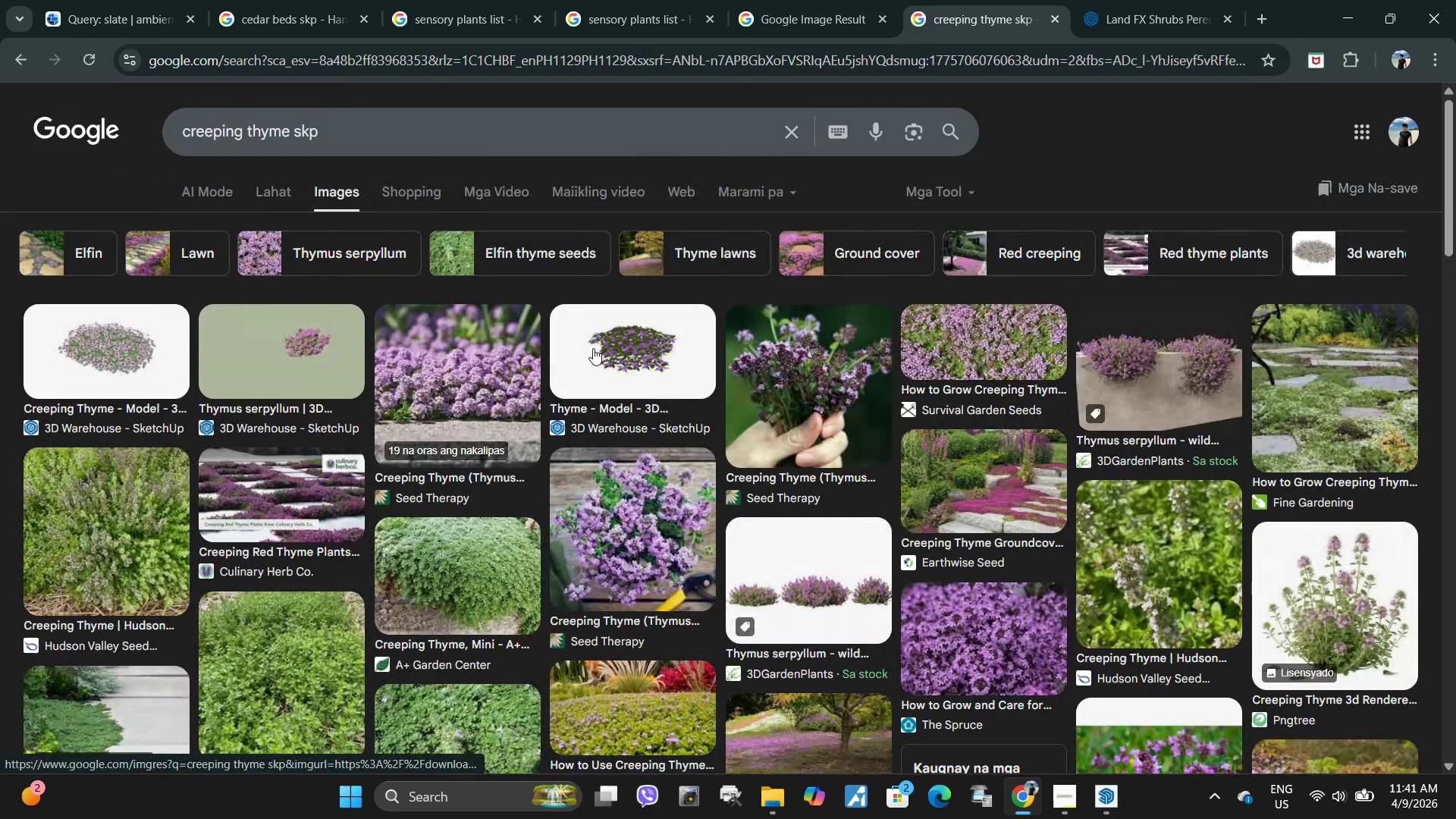 
left_click([67, 356])
 